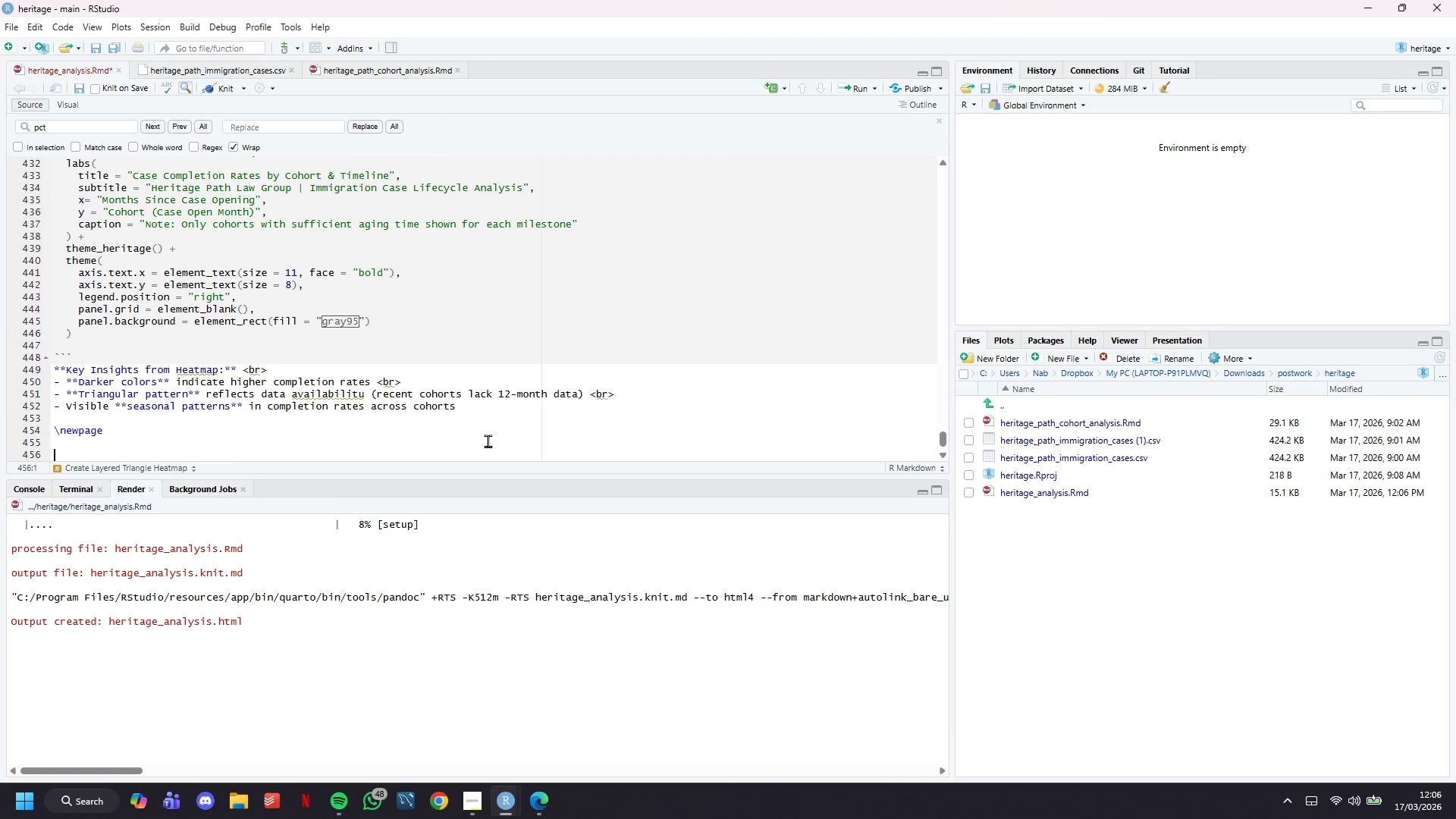 
key(Enter)
 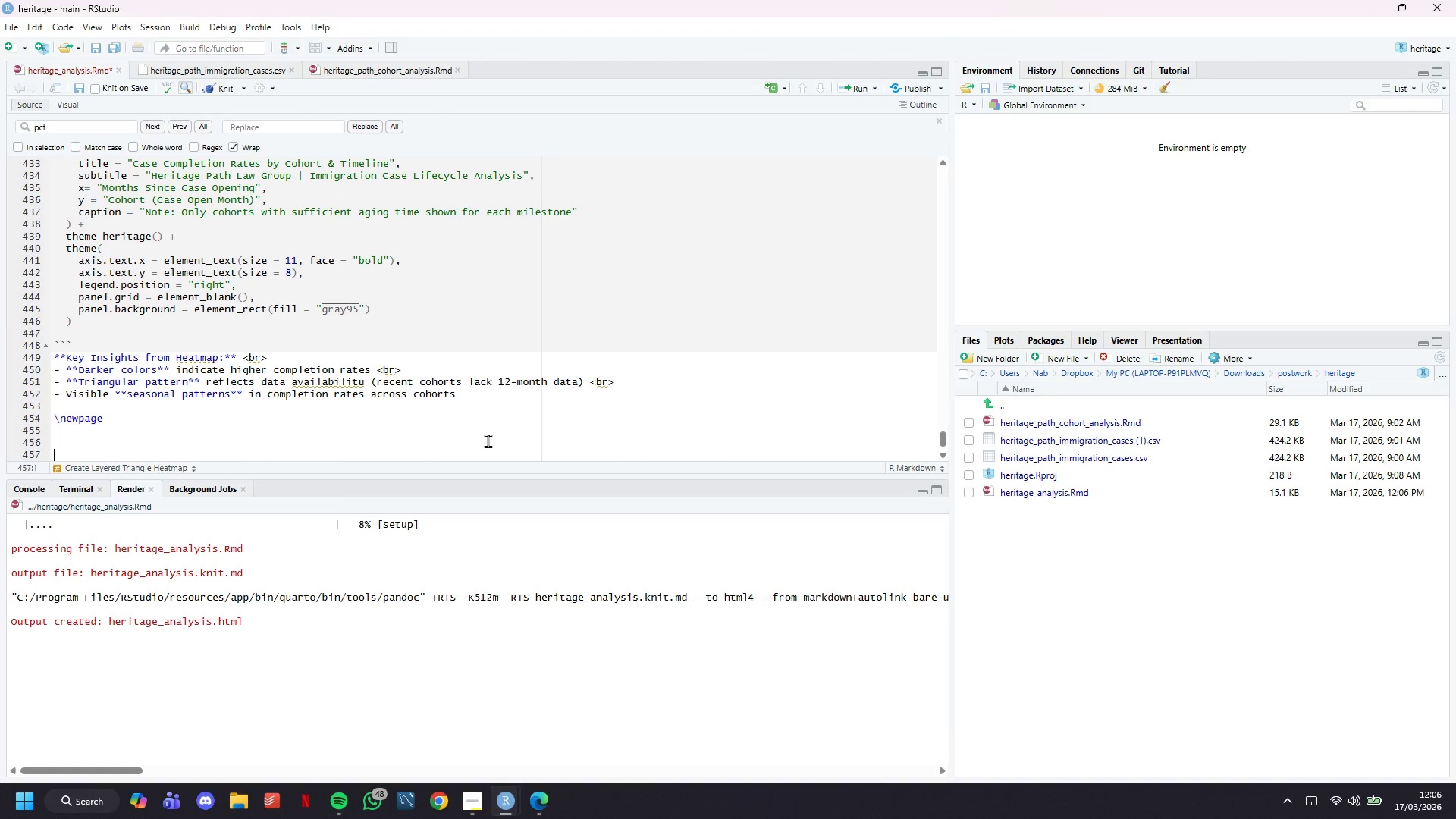 
key(Enter)
 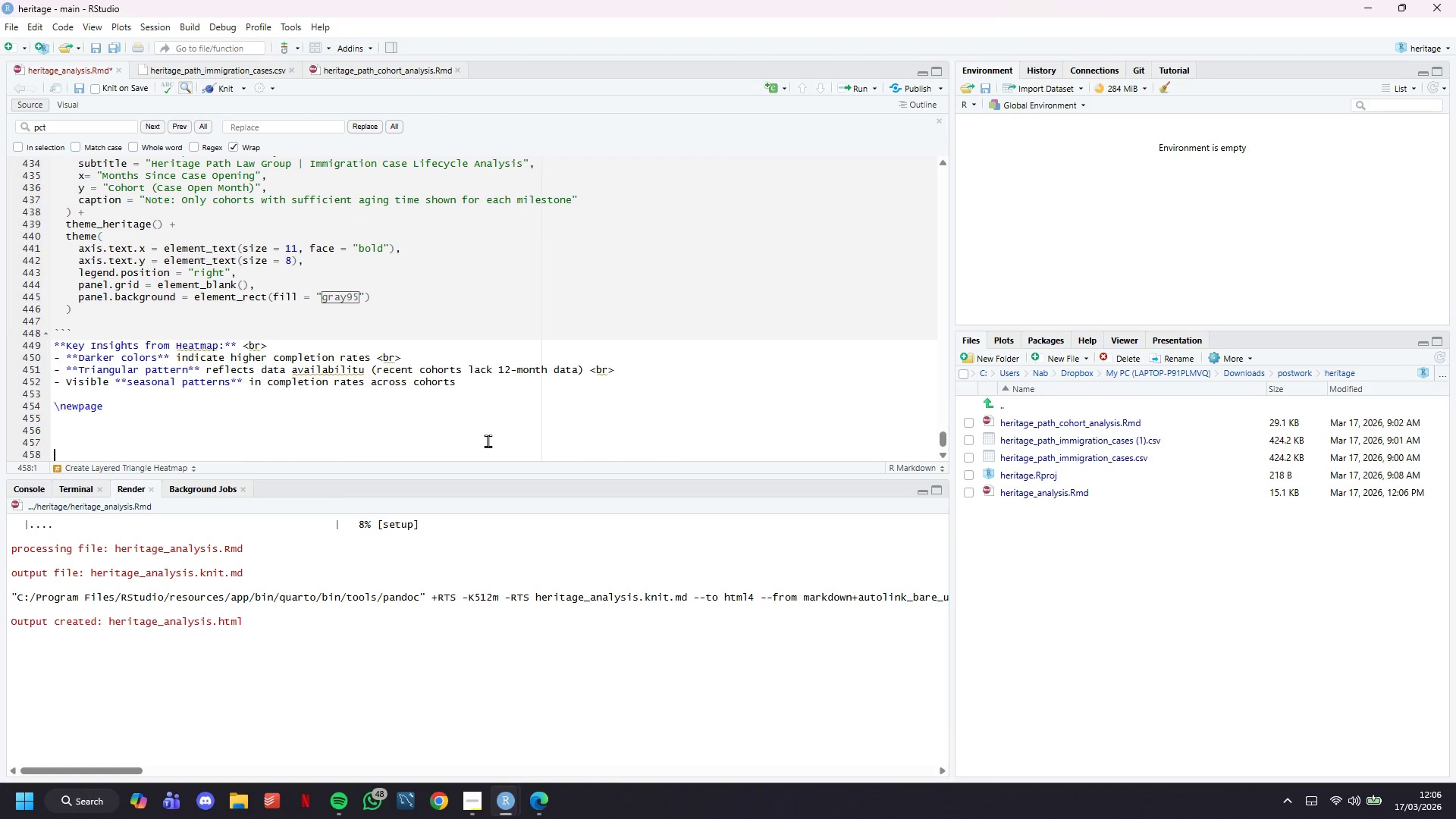 
key(Enter)
 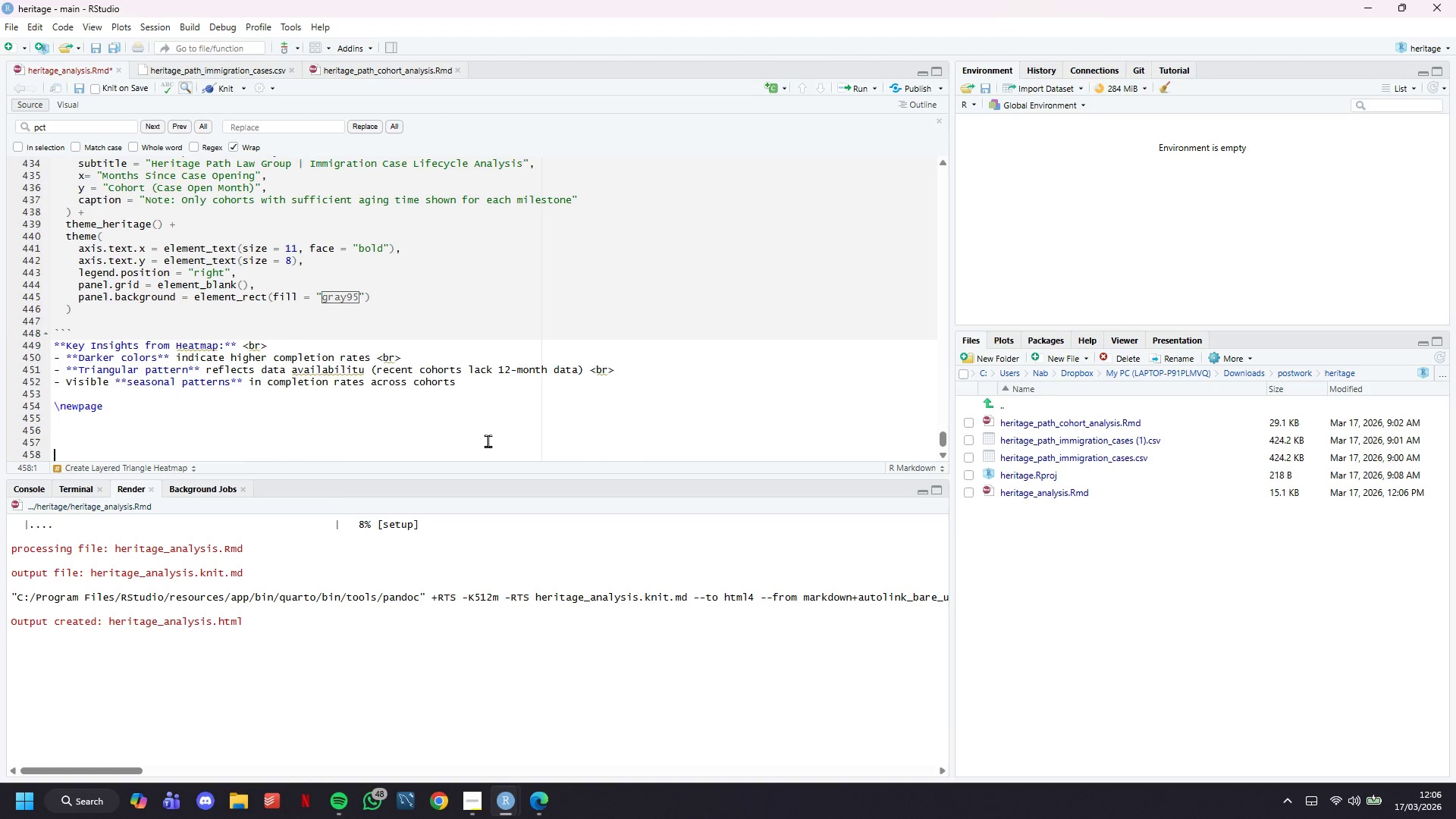 
key(Enter)
 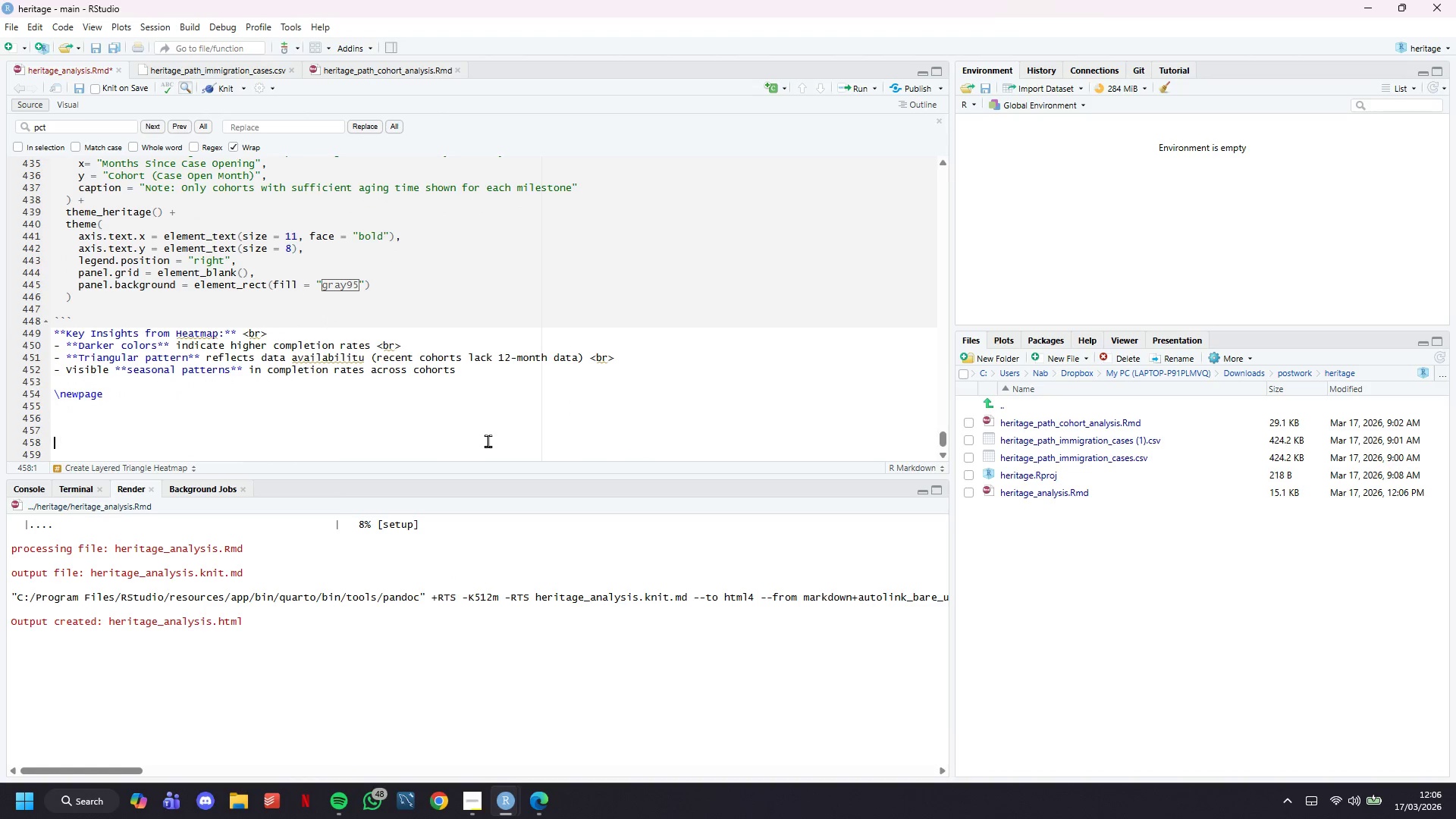 
key(ArrowUp)
 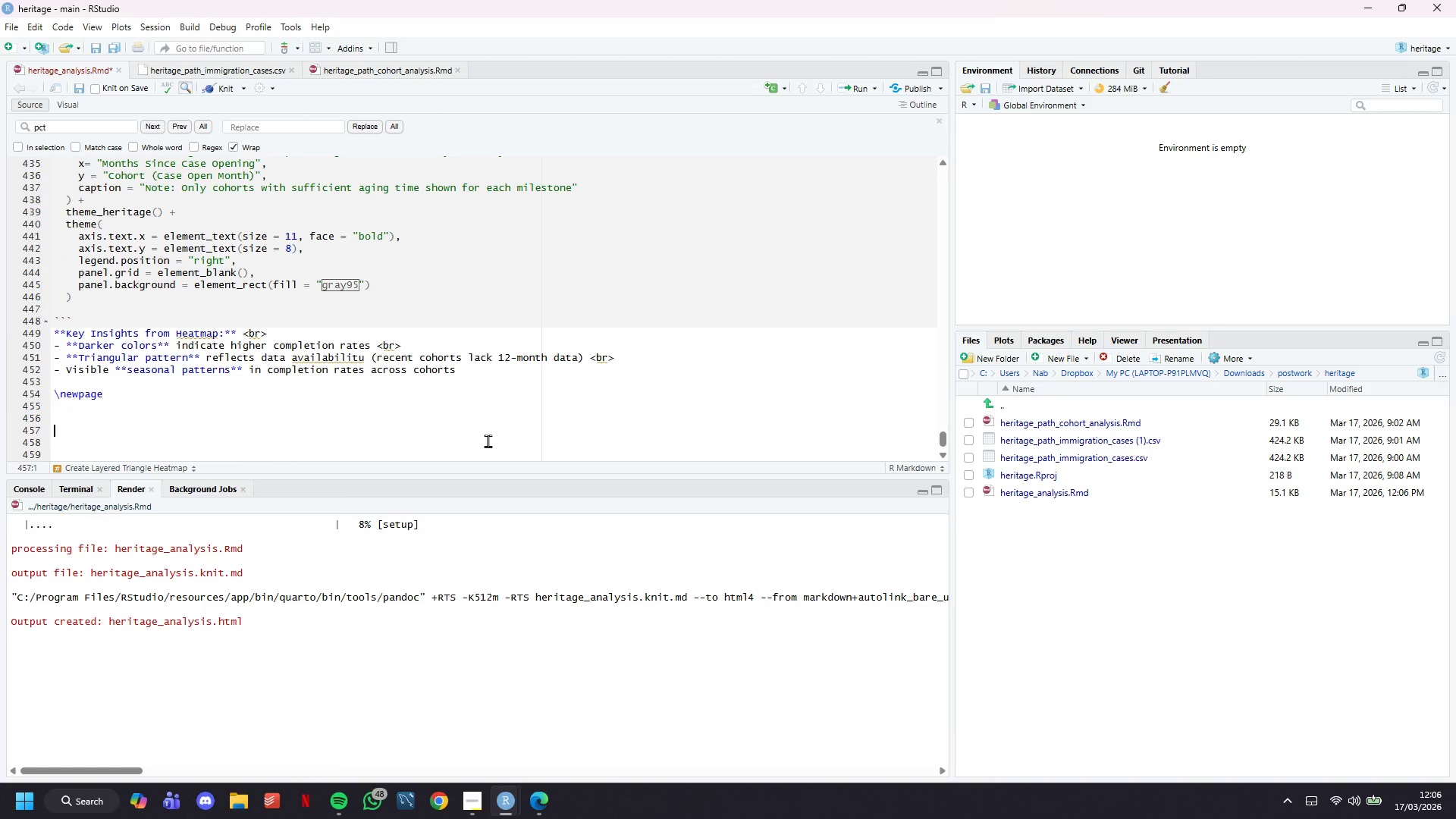 
key(ArrowUp)
 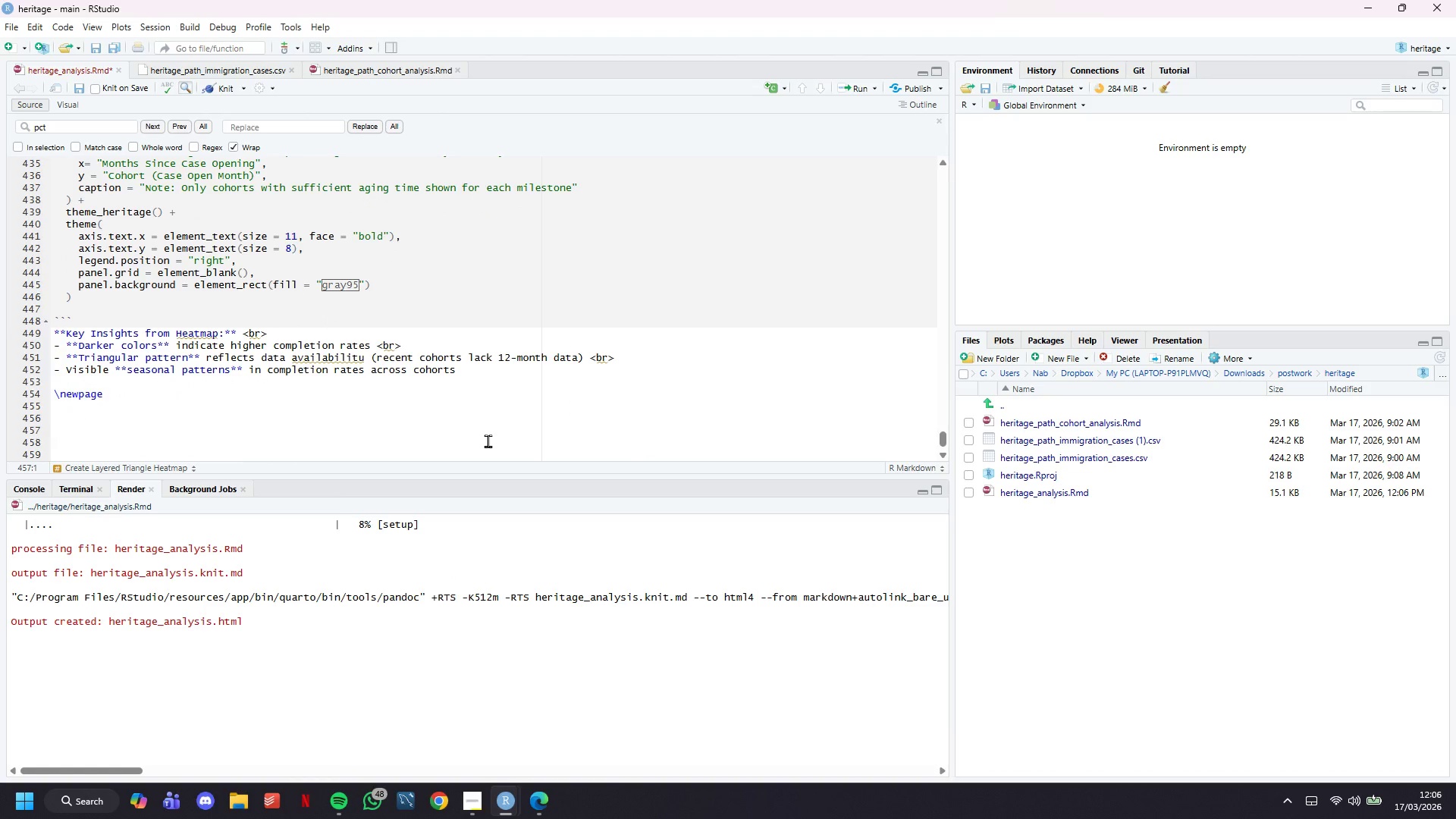 
key(ArrowUp)
 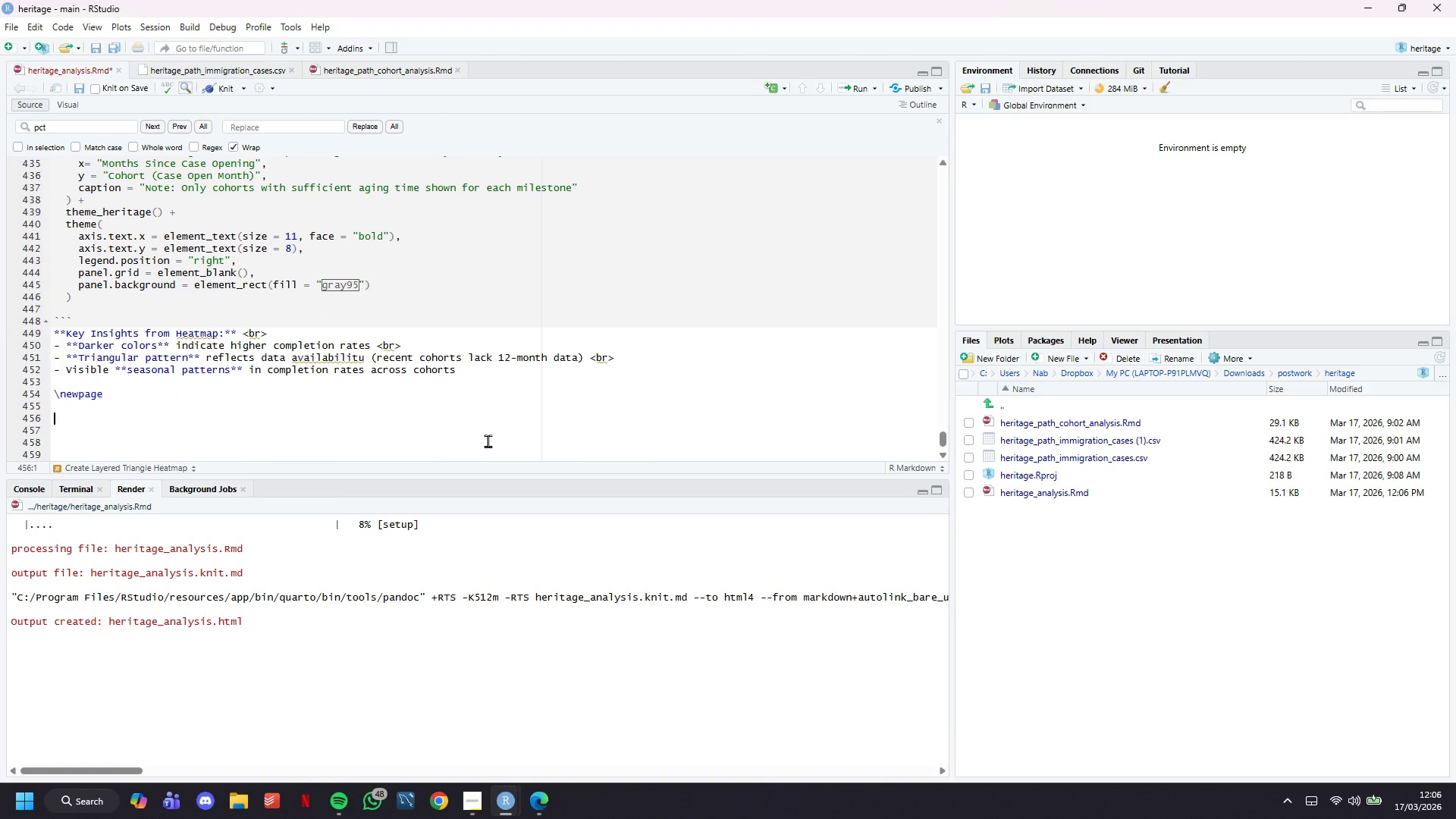 
type(# Visualz)
key(Backspace)
type(ization 2 : Median Processing Time Trends)
 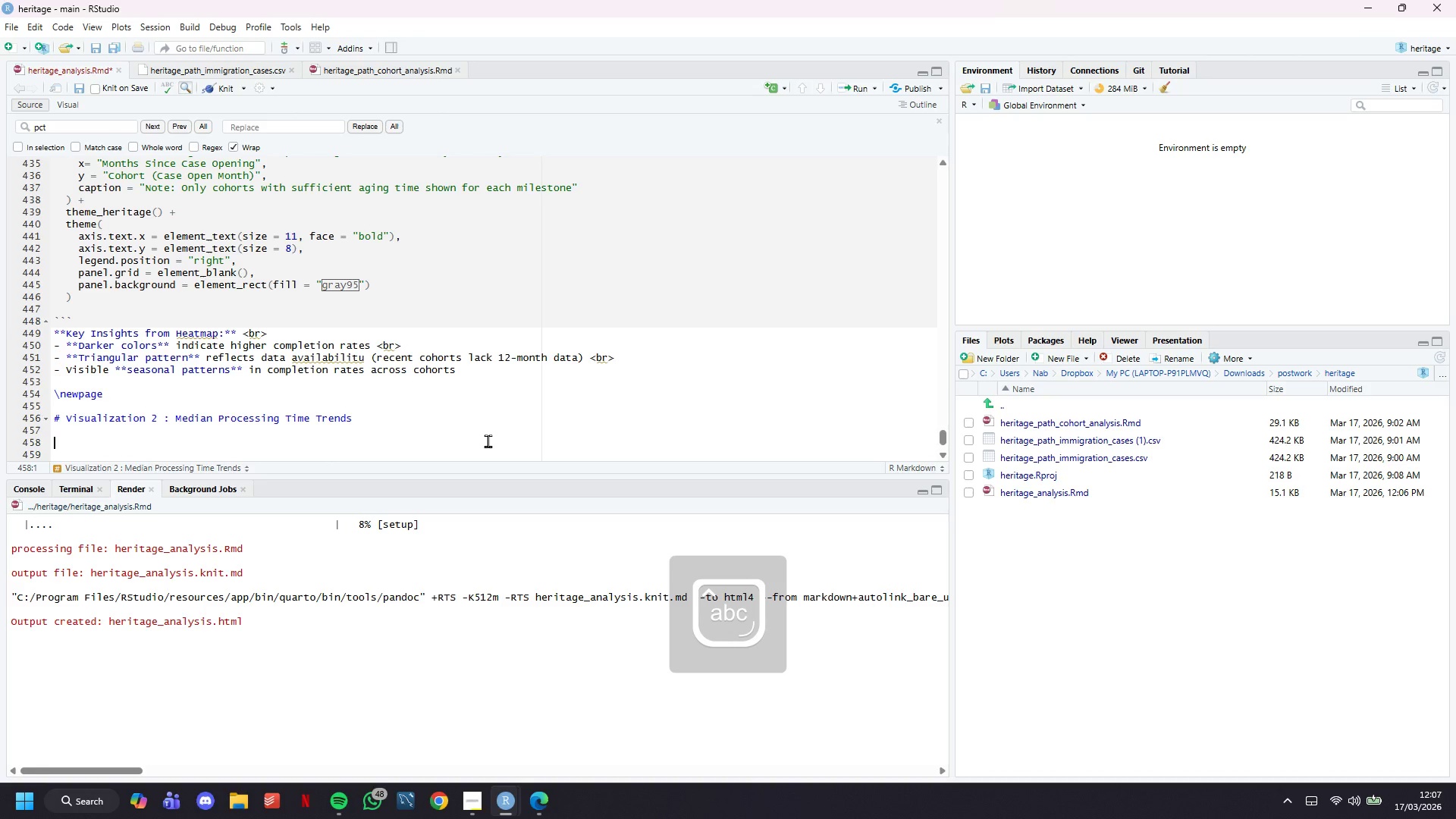 
 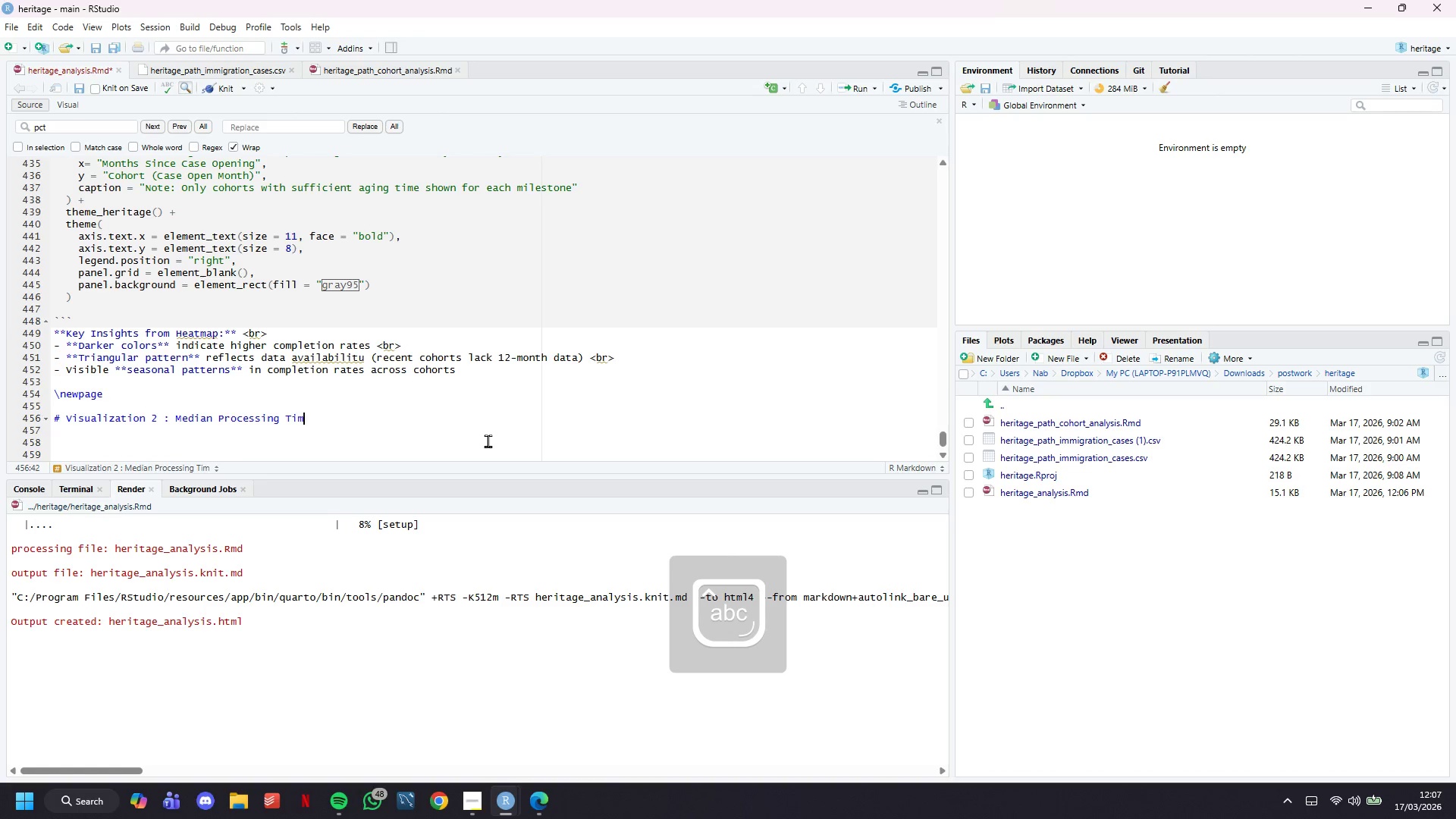 
key(Enter)
 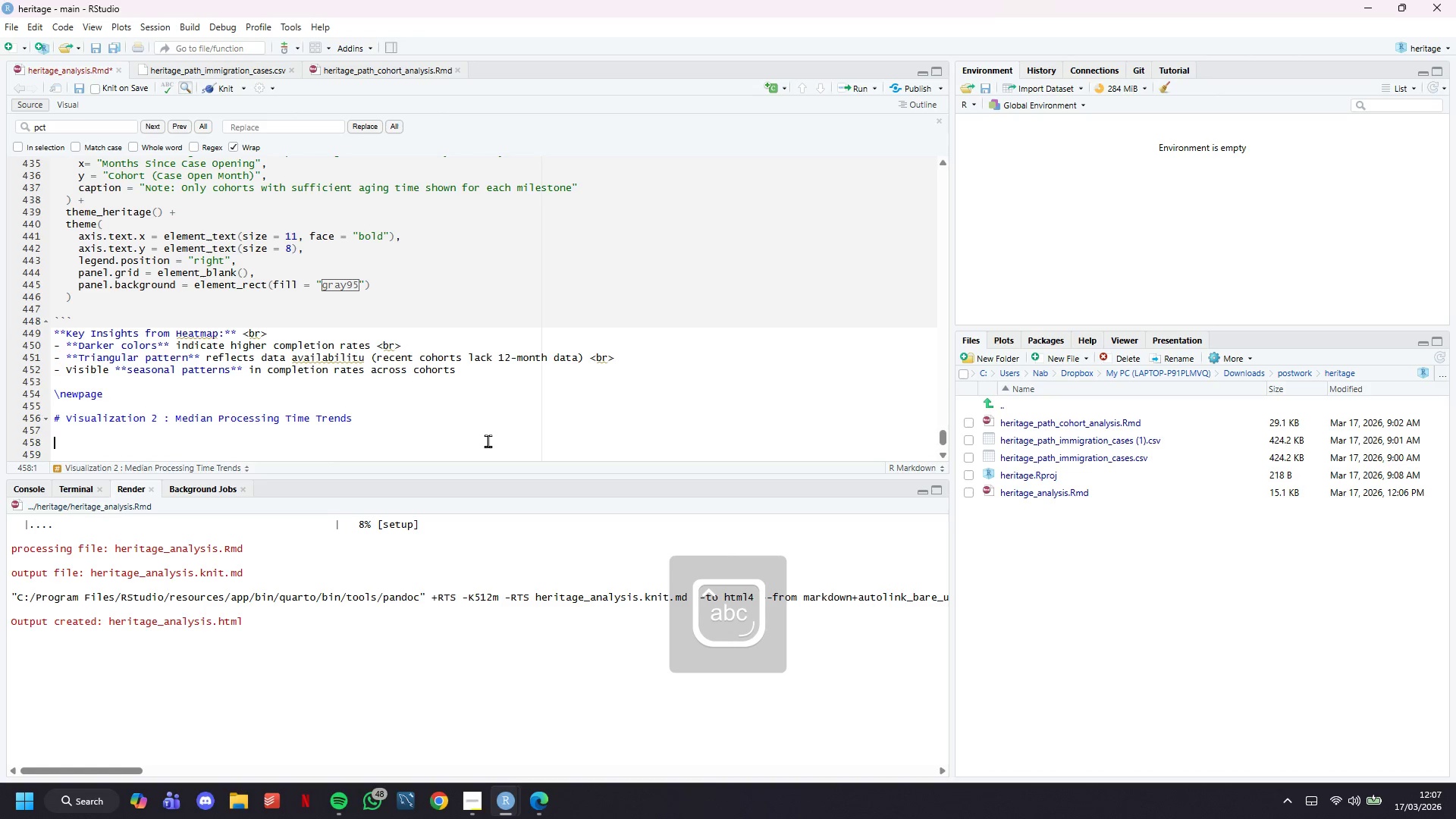 
key(Enter)
 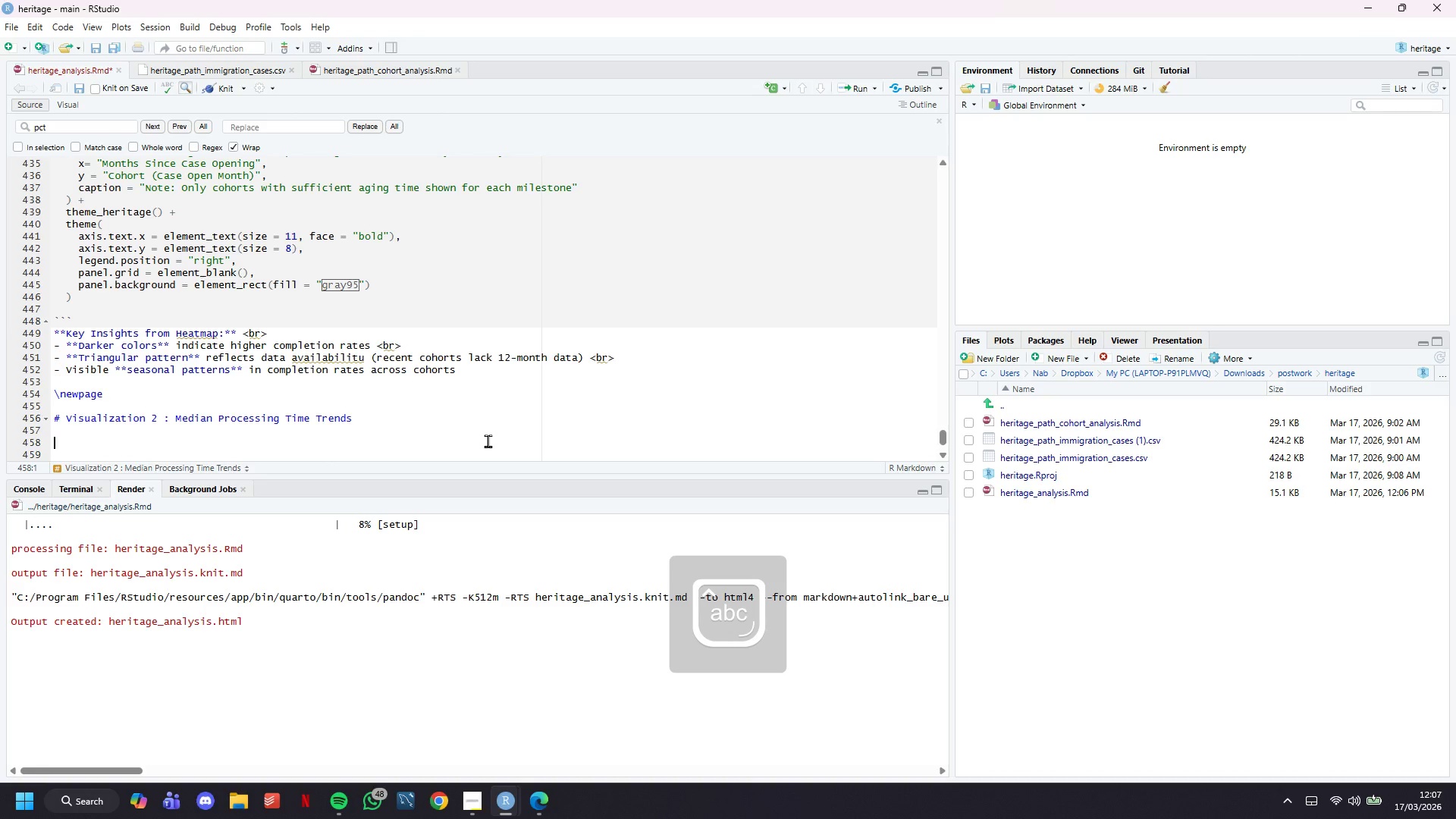 
type(## Calculate Median Days by Cohort)
 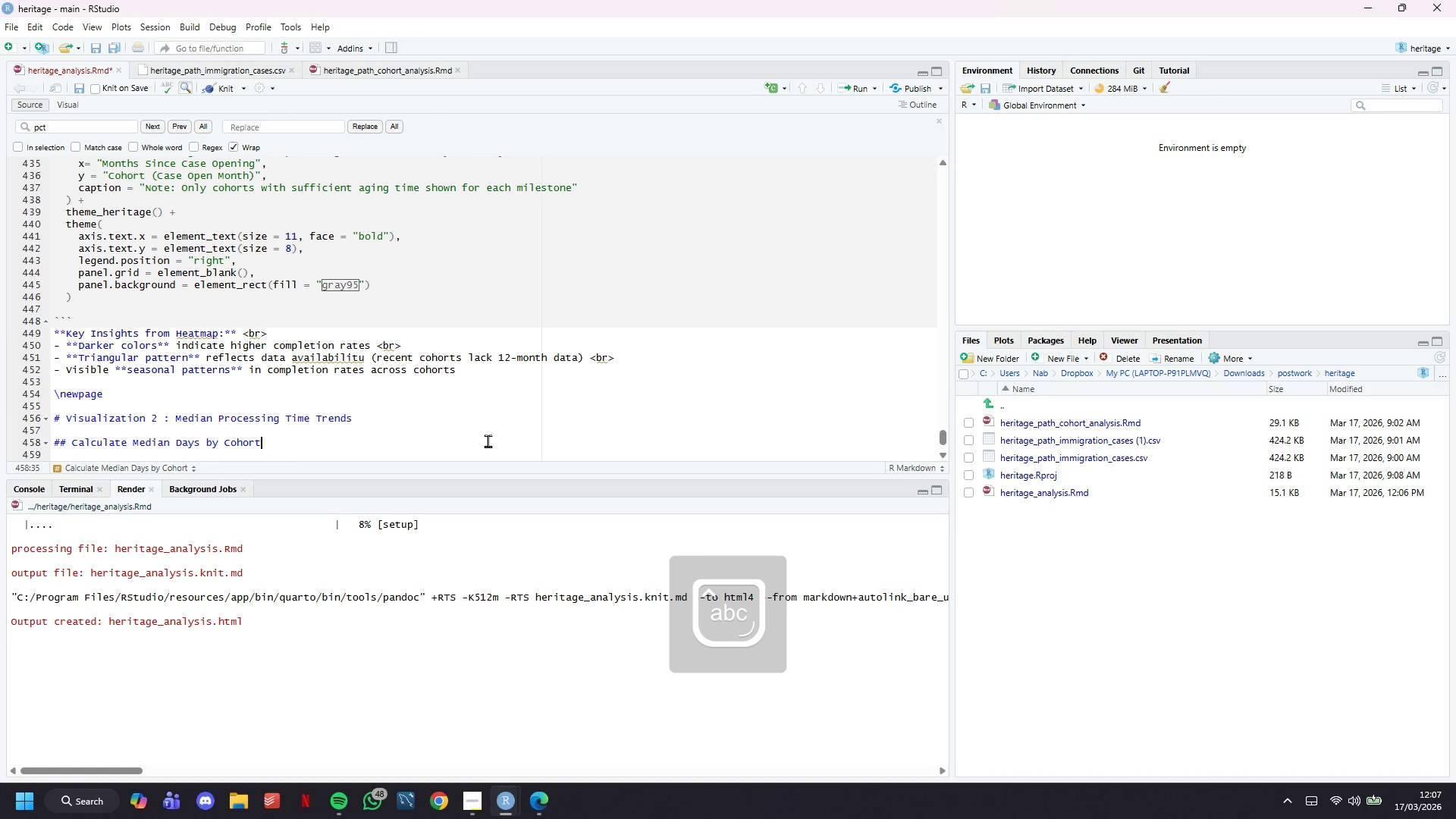 
key(Enter)
 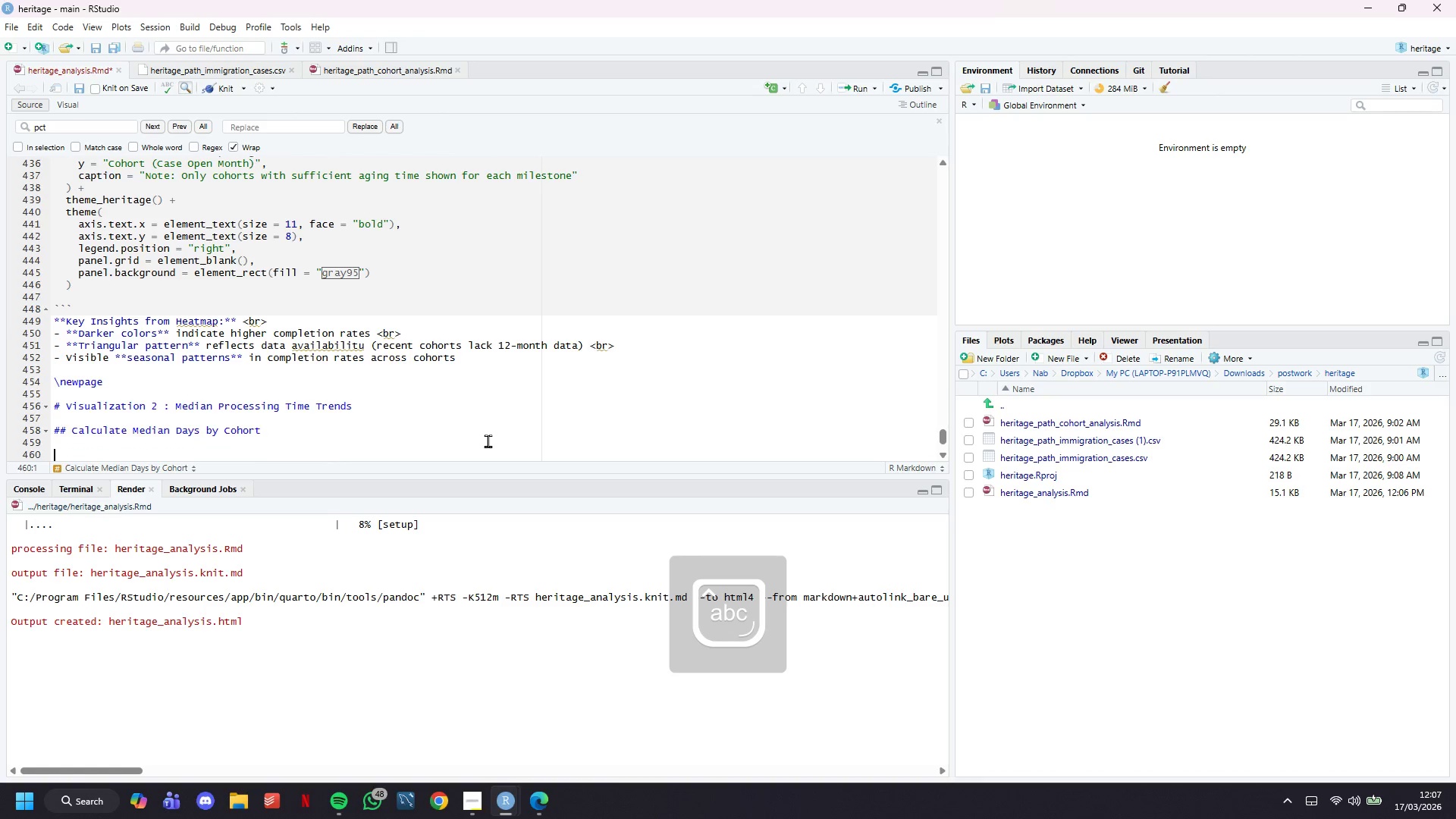 
key(Enter)
 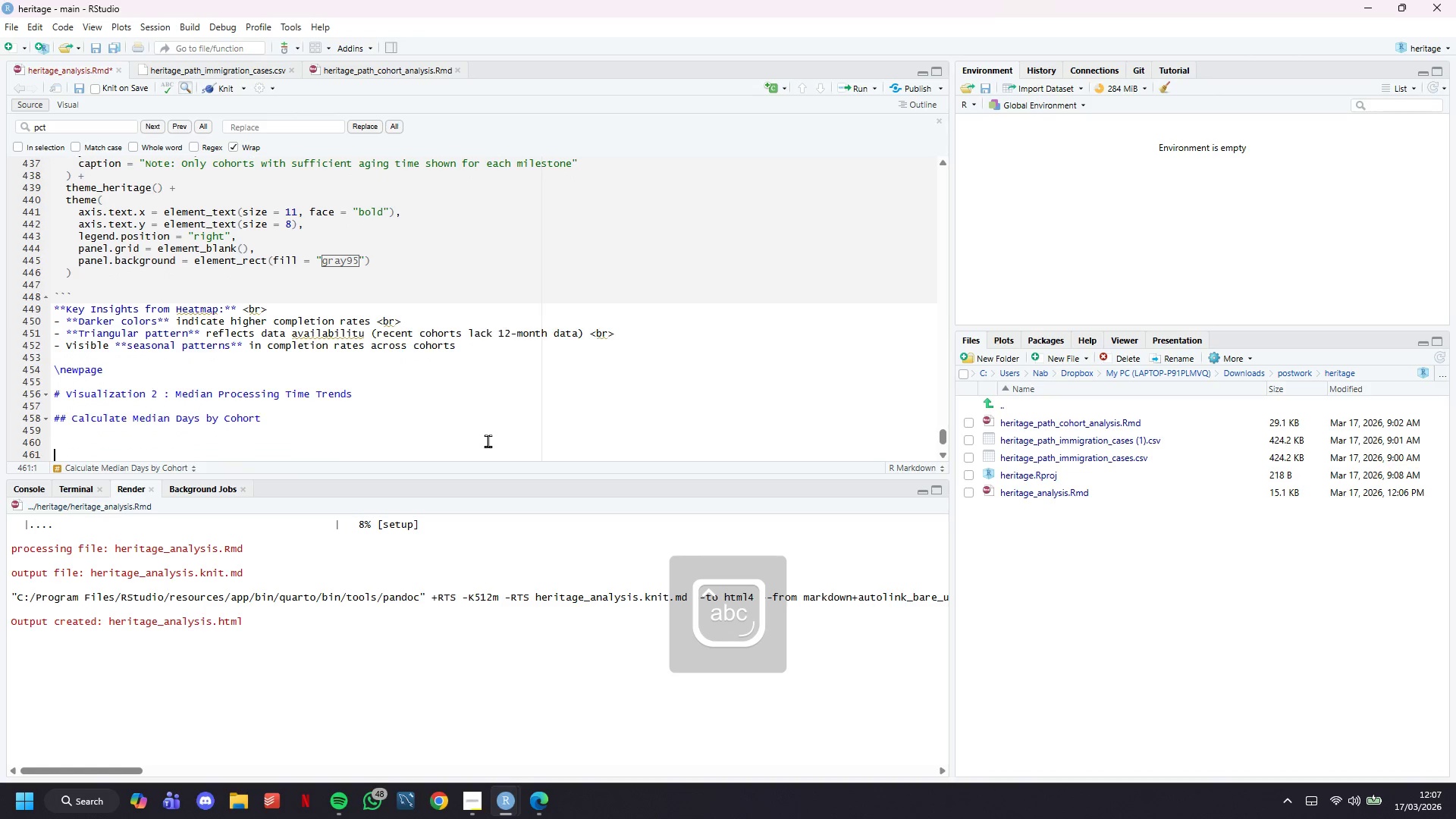 
key(Enter)
 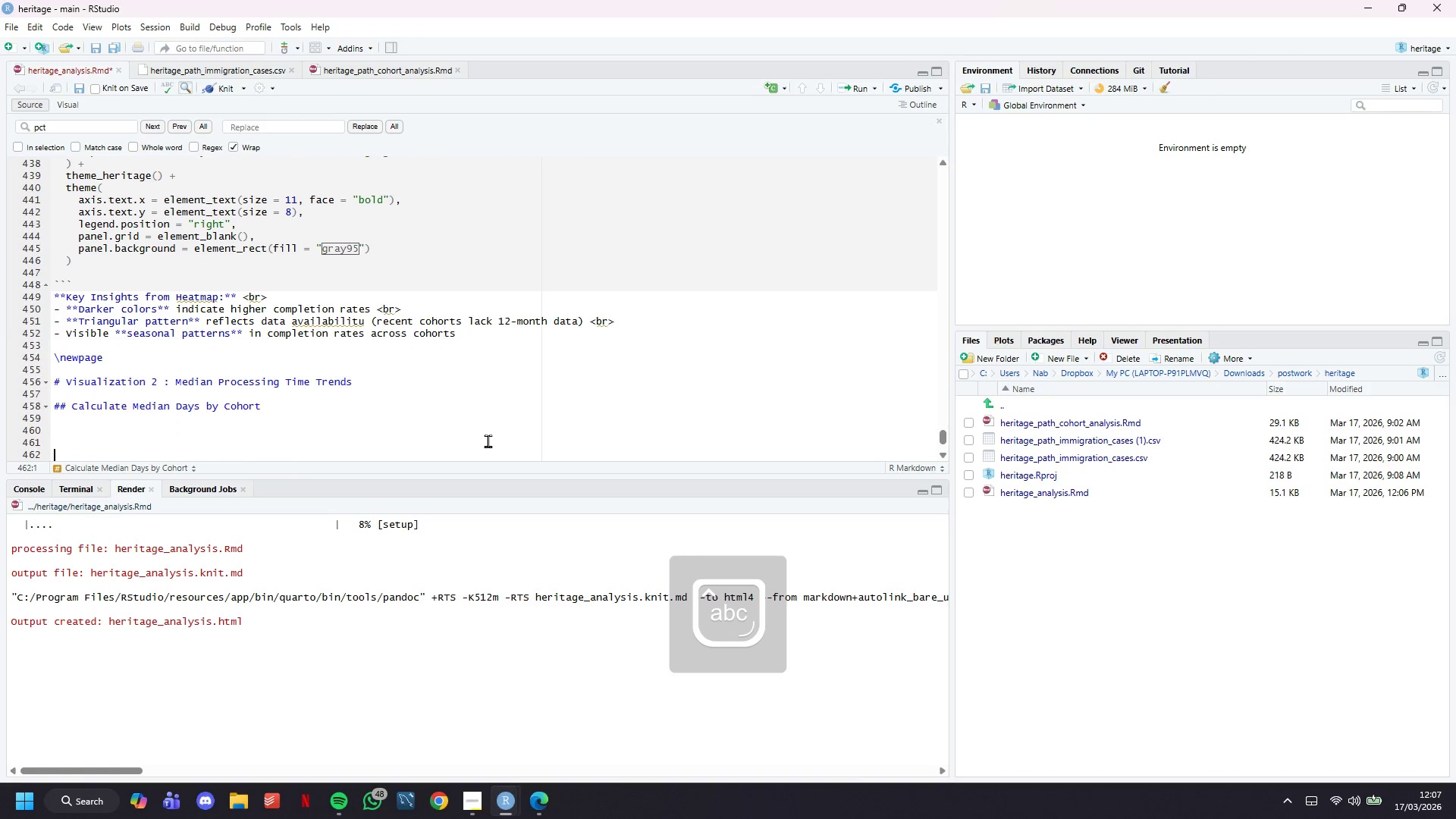 
hold_key(key=Enter, duration=0.56)
 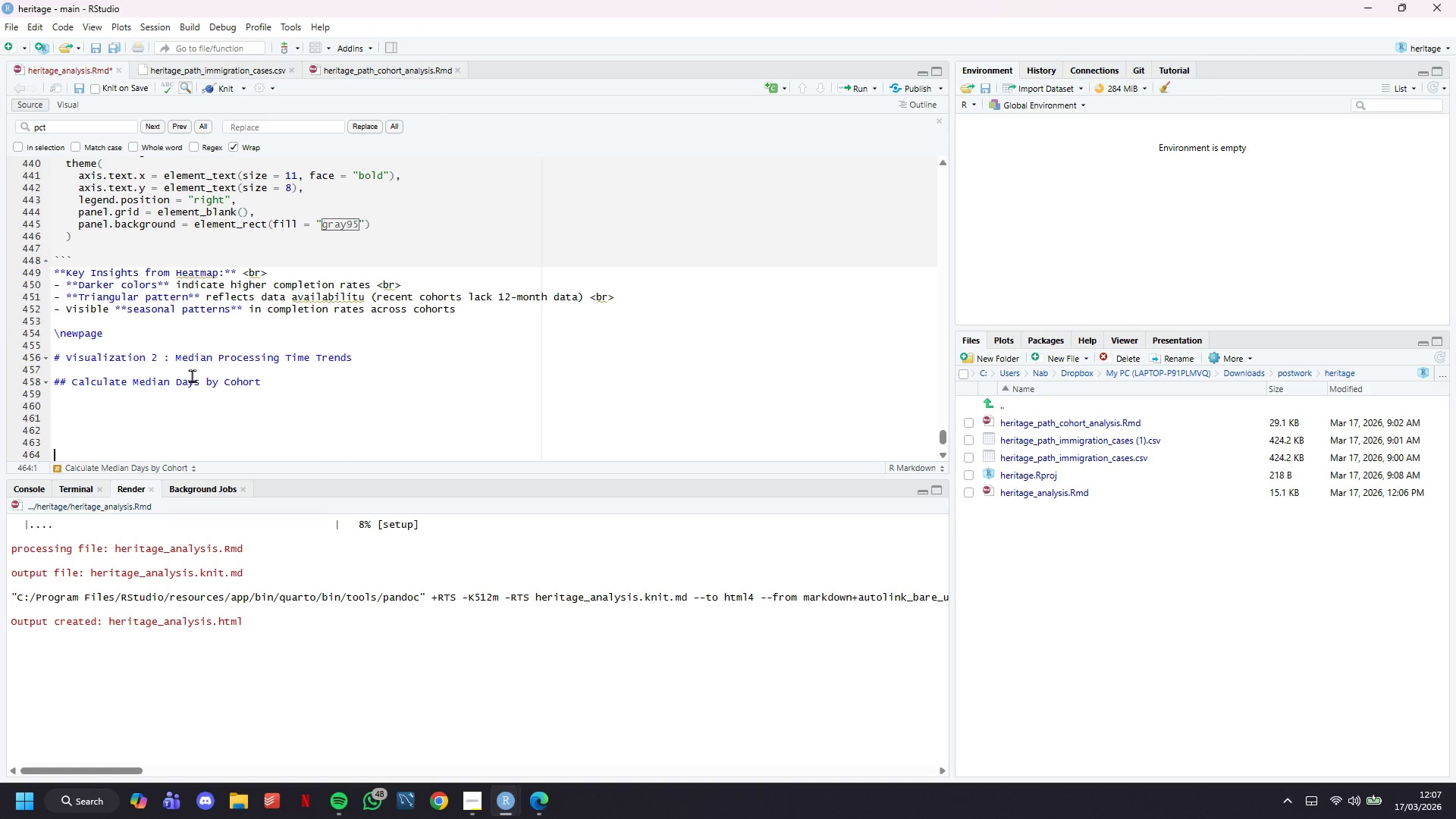 
left_click([179, 392])
 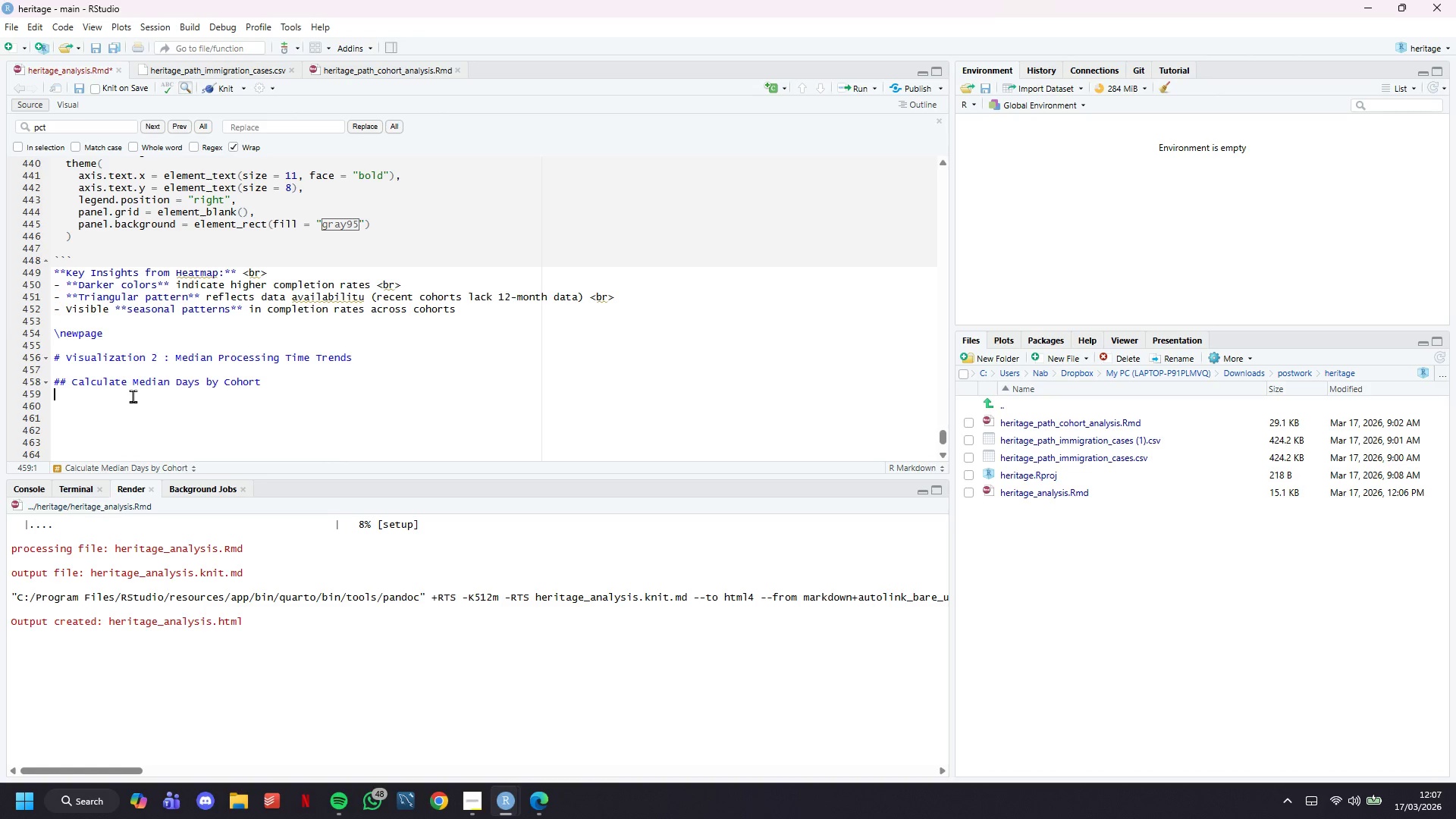 
key(Enter)
 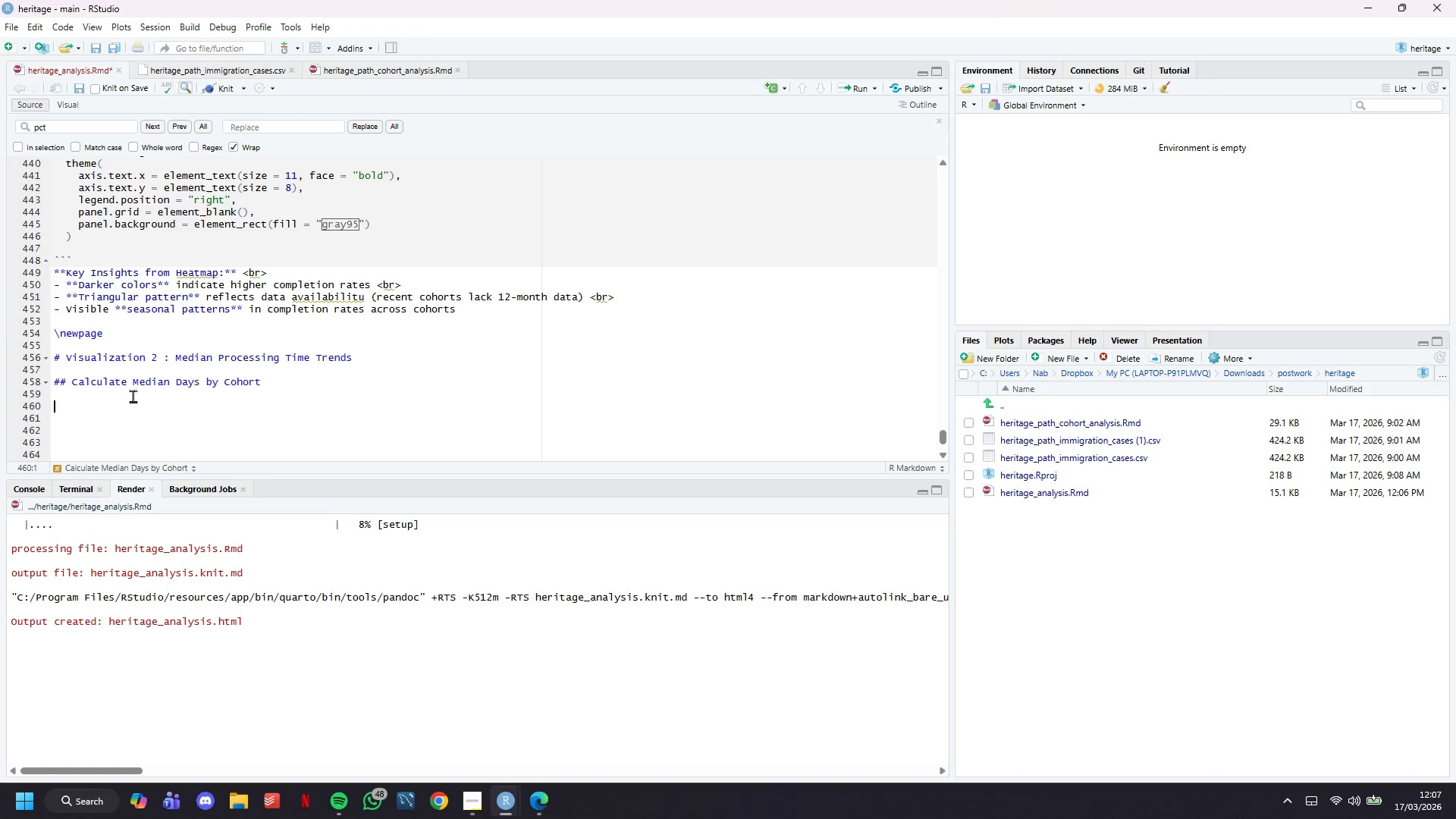 
key(Backquote)
 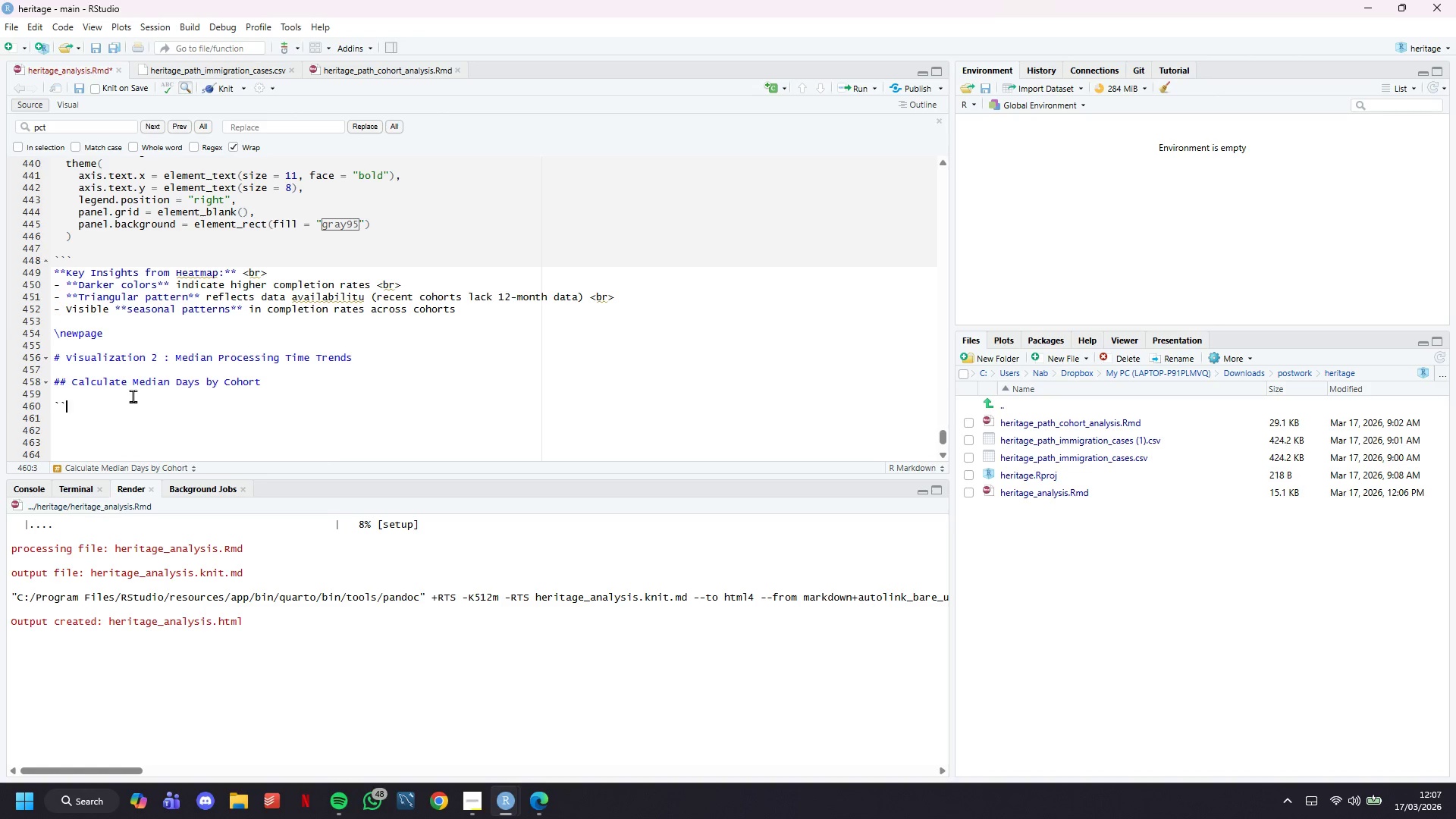 
key(Backquote)
 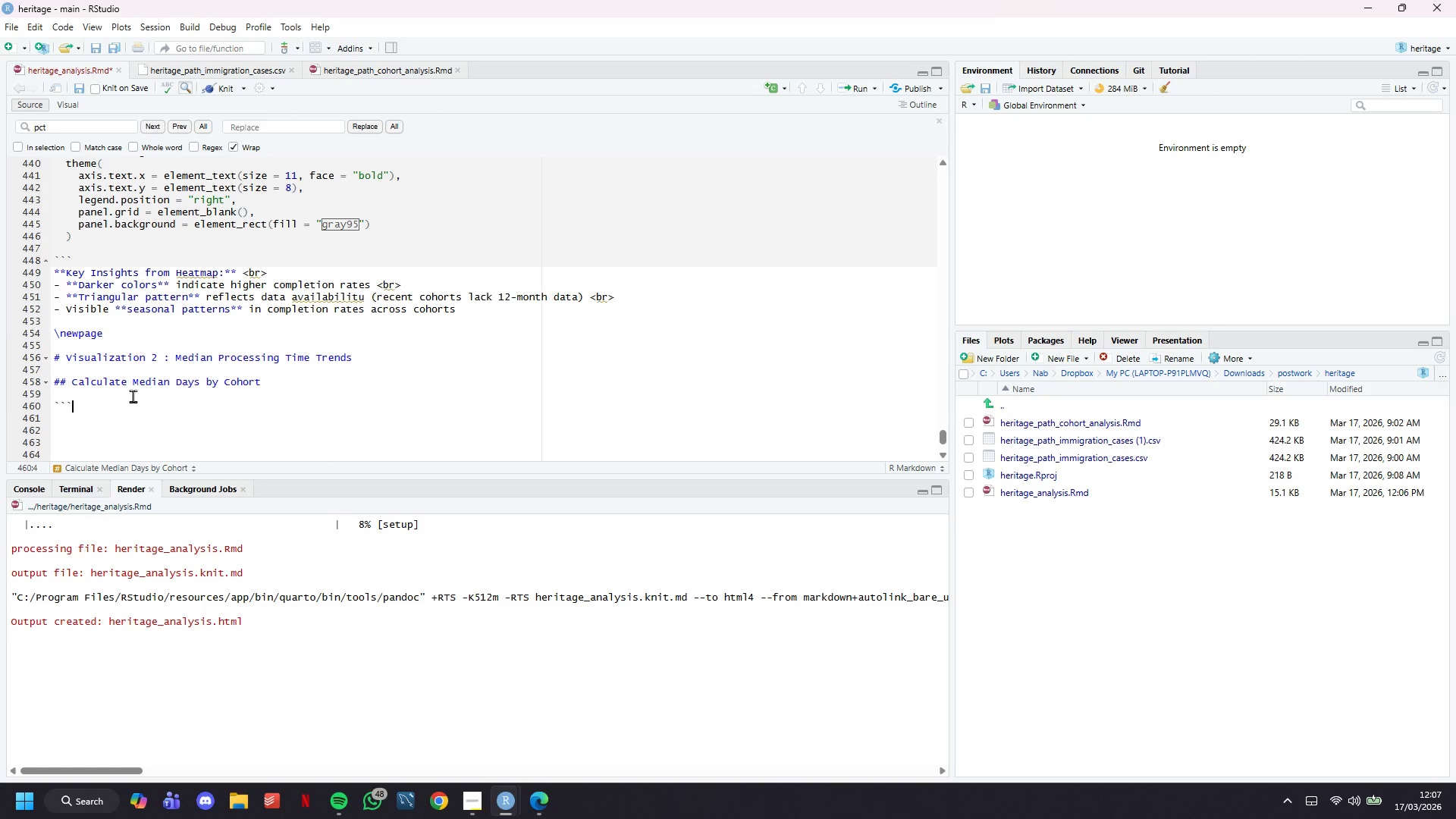 
key(Backquote)
 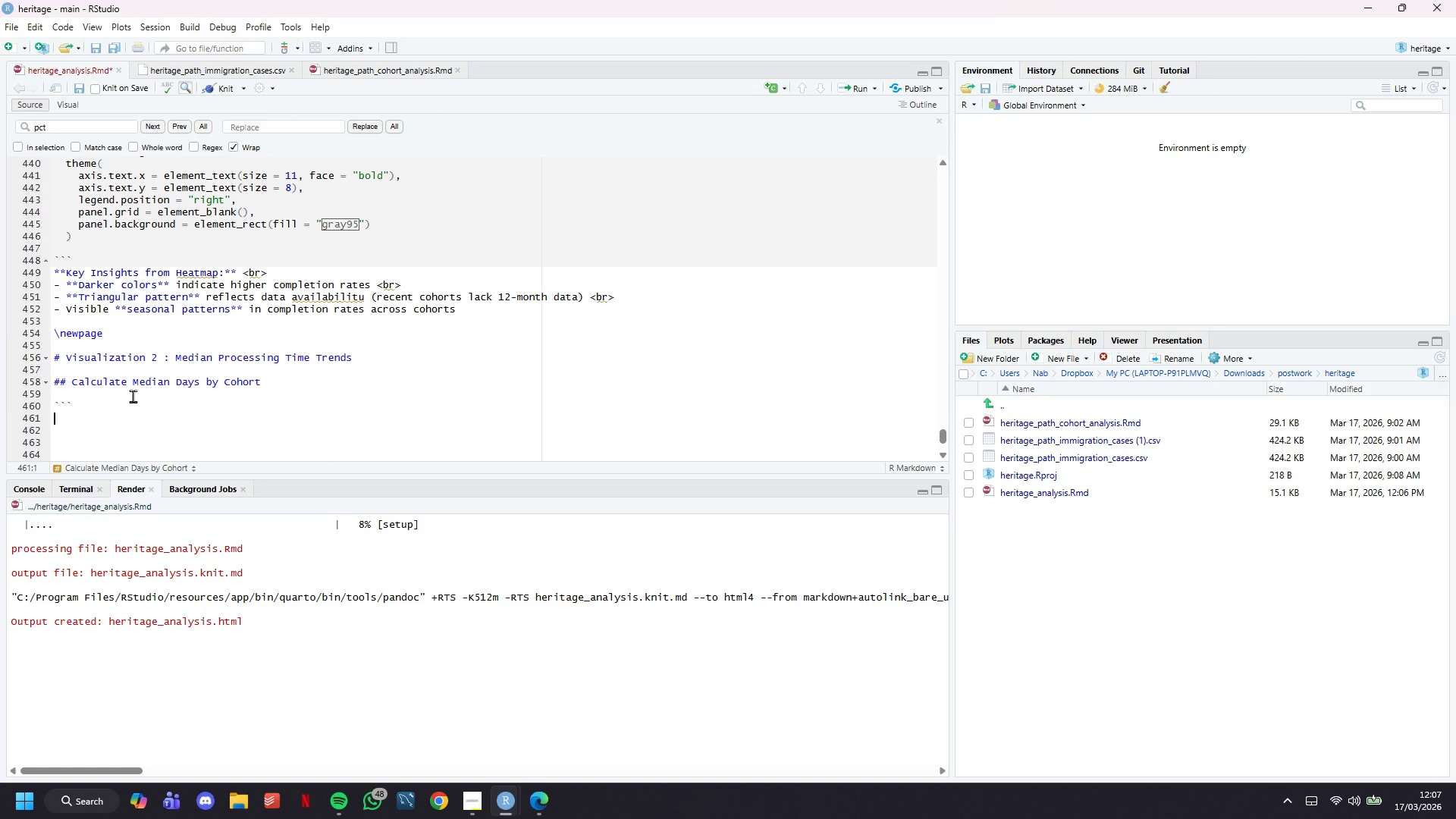 
key(Enter)
 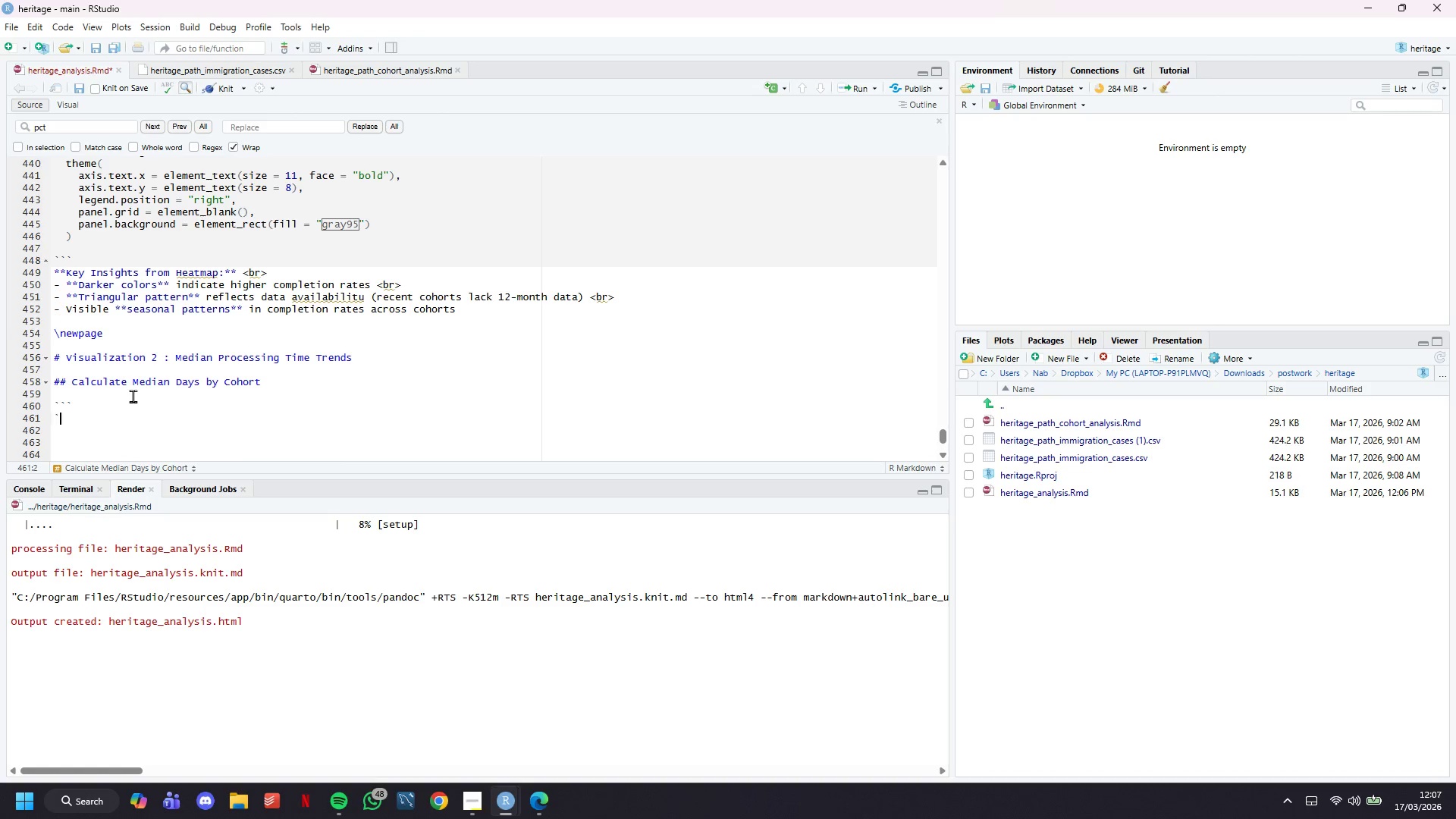 
key(Backquote)
 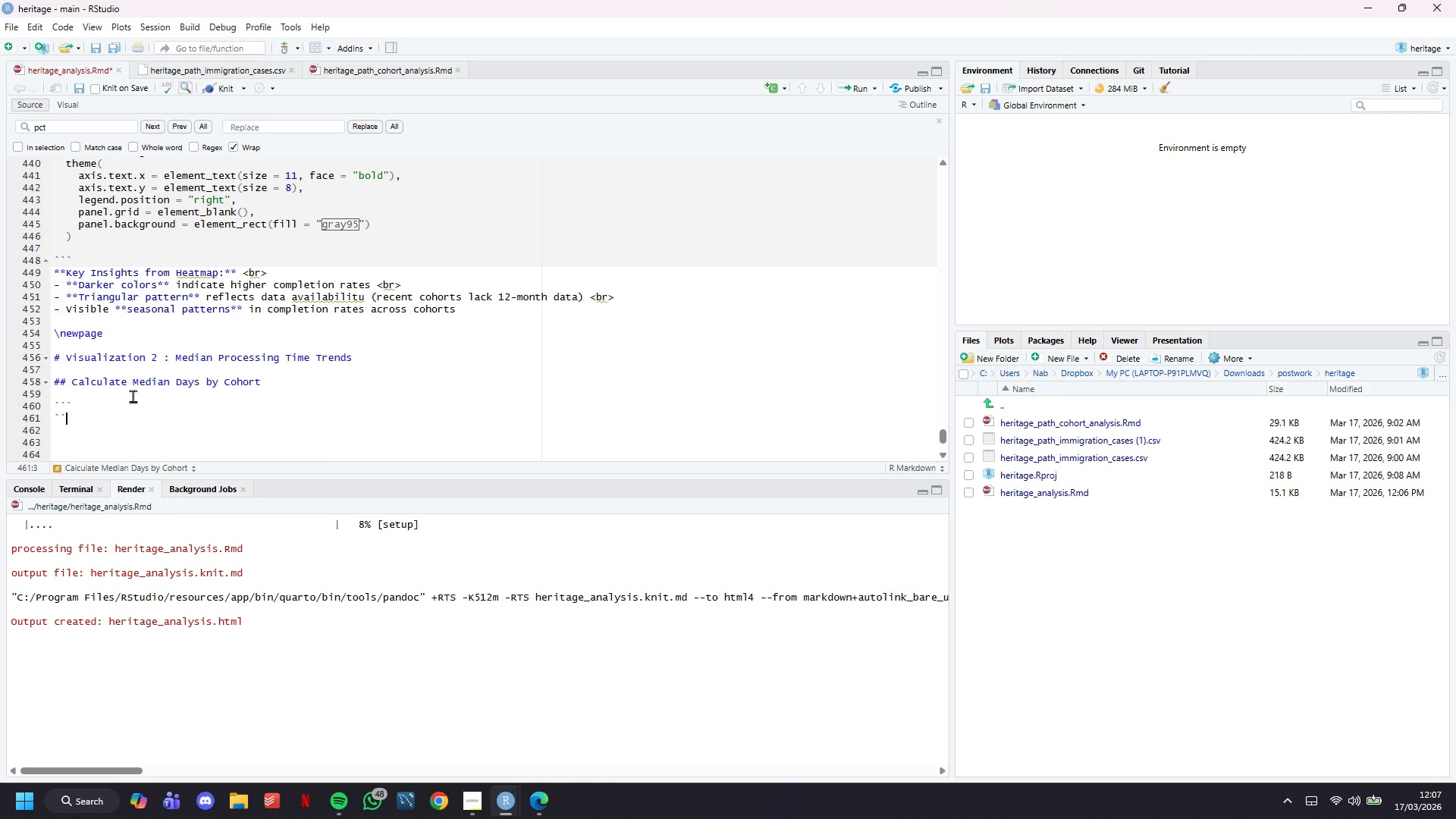 
key(Backquote)
 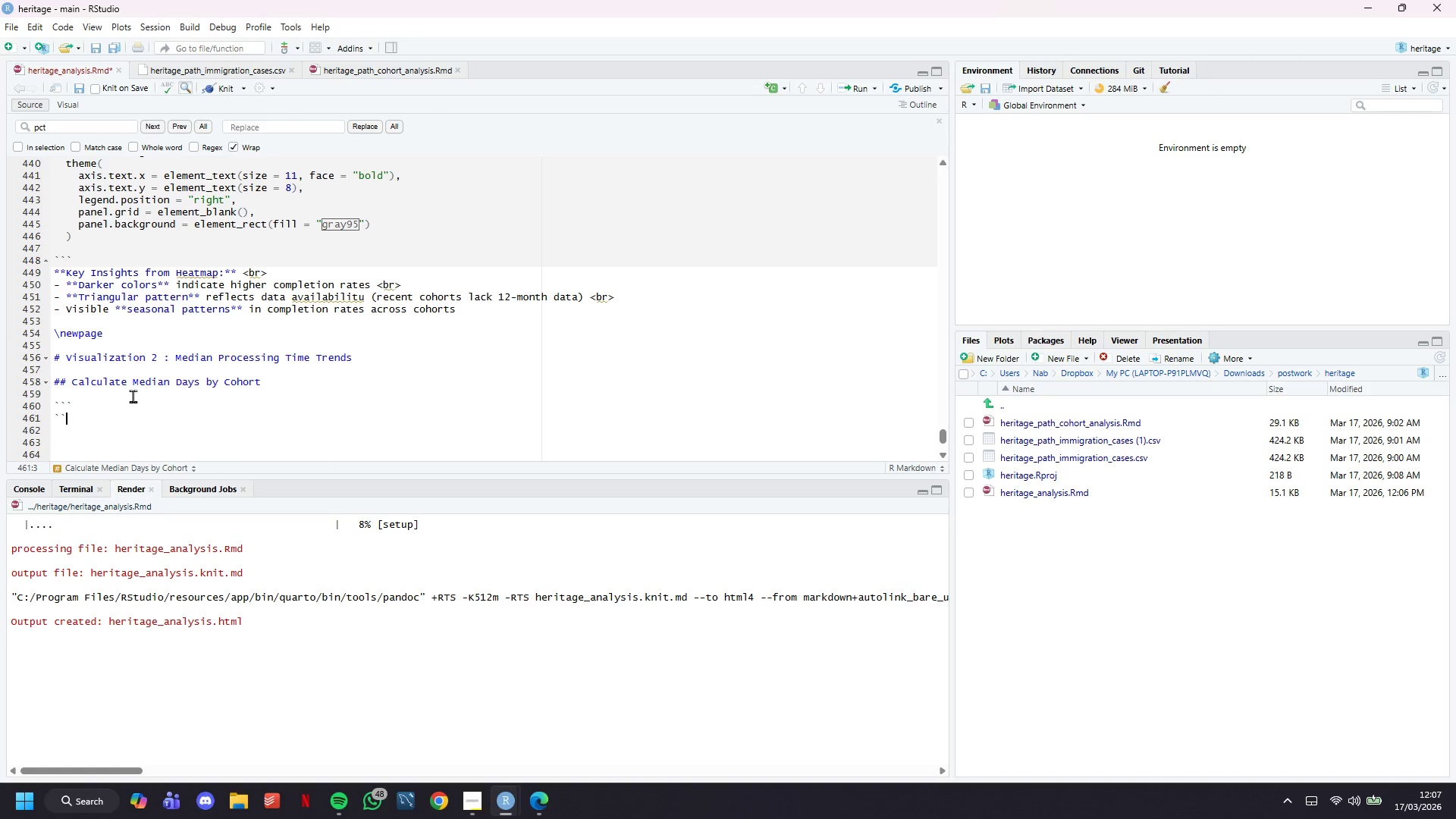 
key(Backquote)
 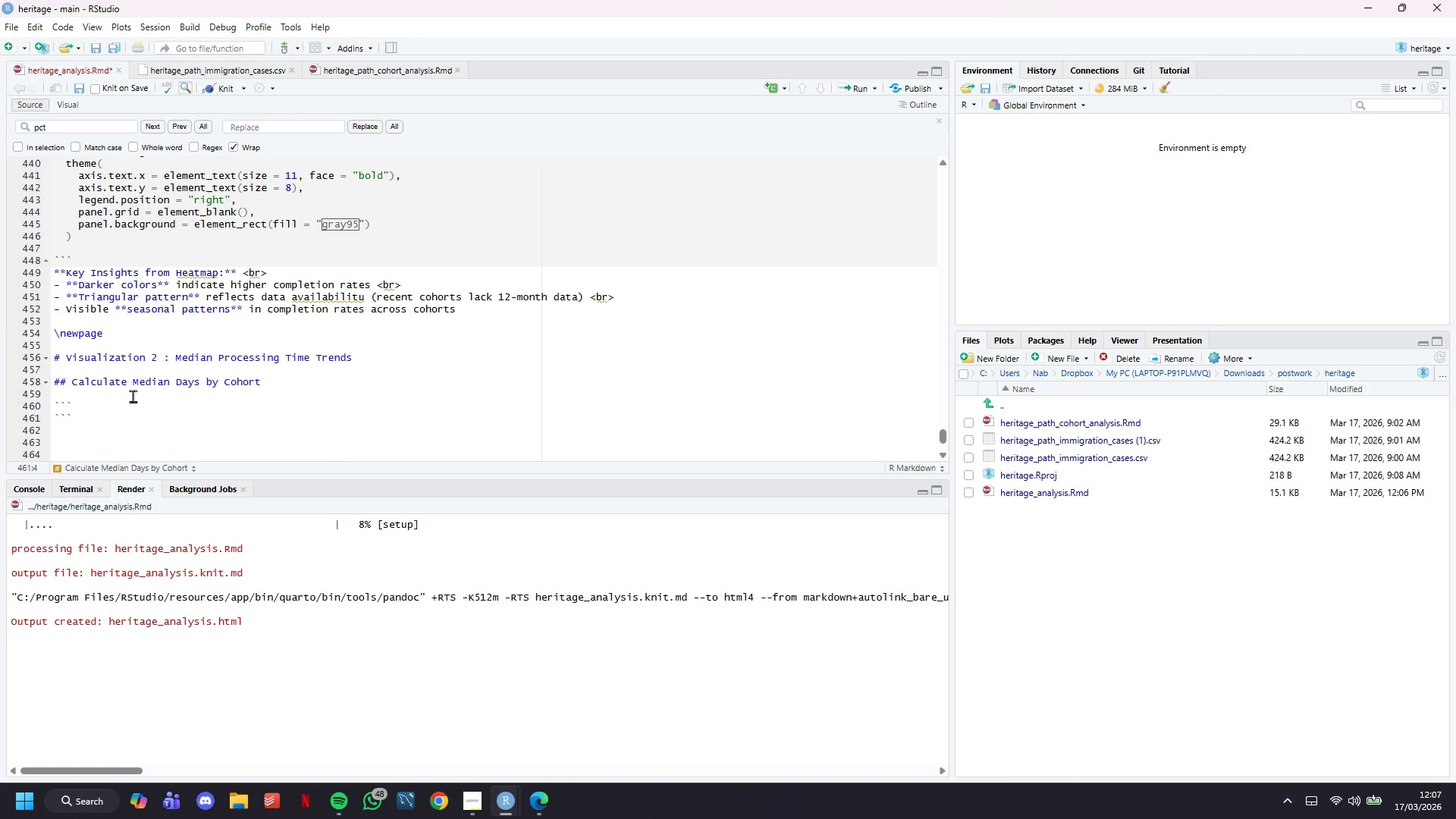 
key(ArrowUp)
 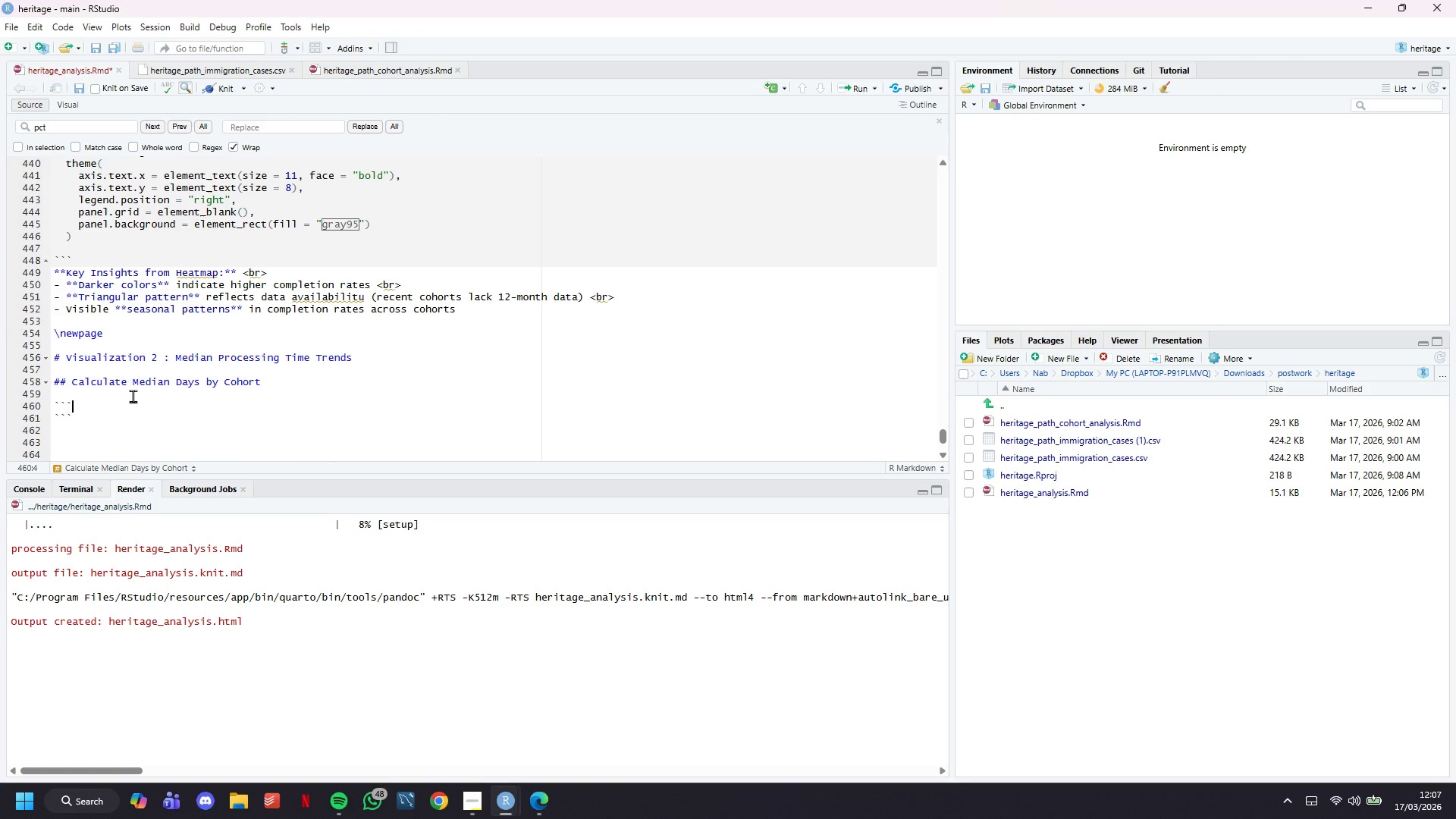 
key(Shift+ShiftLeft)
 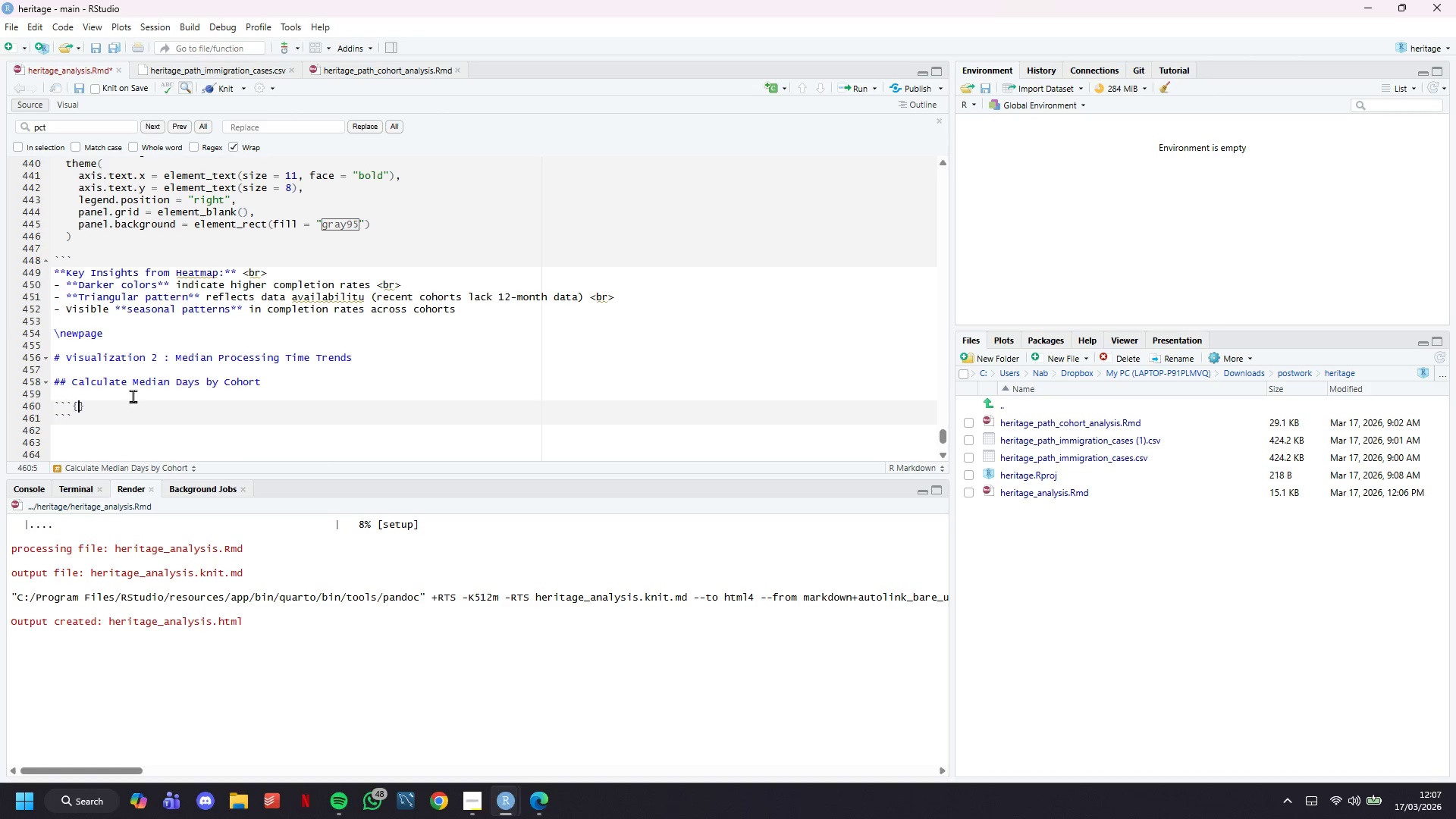 
key(Shift+BracketLeft)
 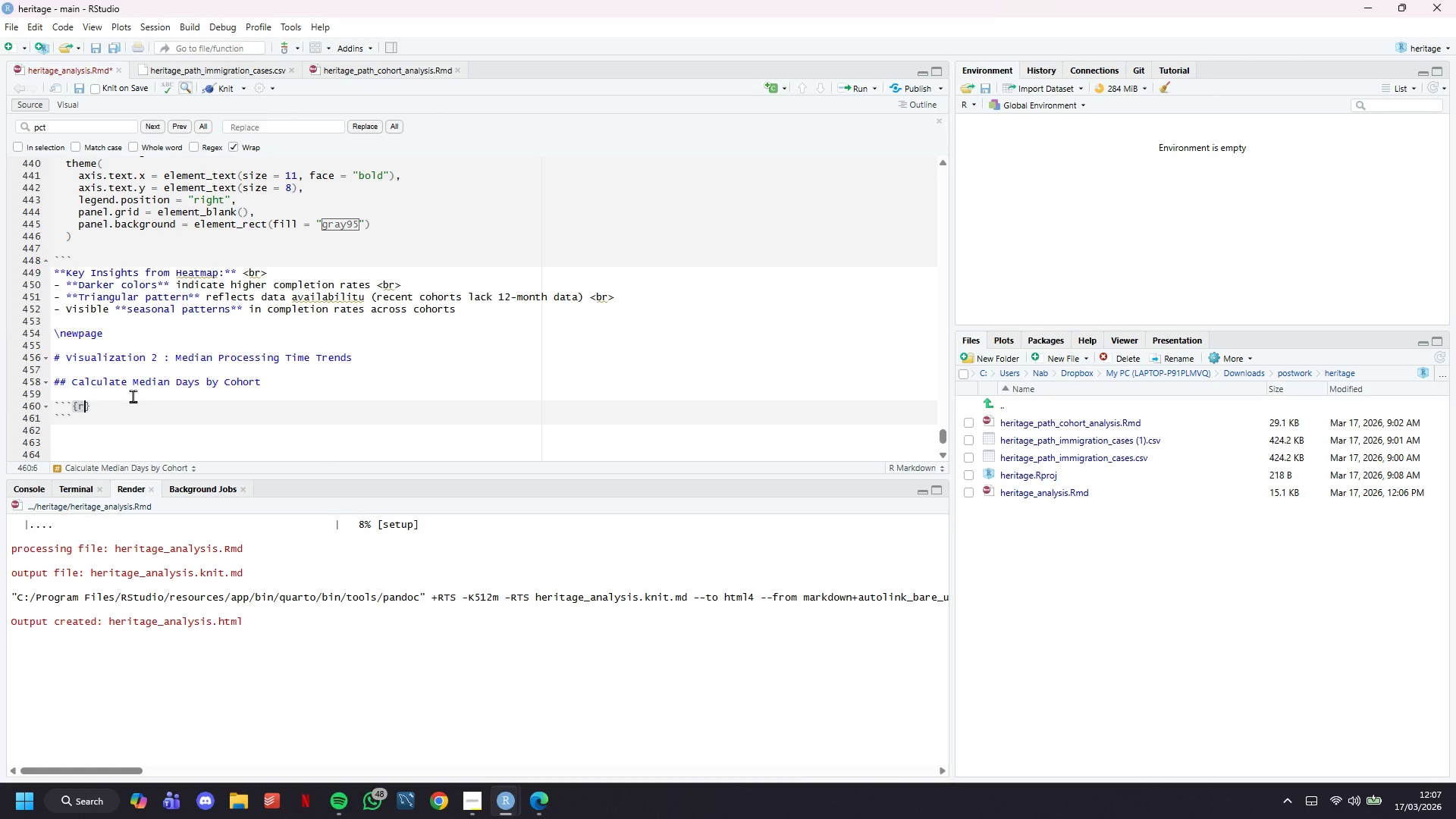 
key(R)
 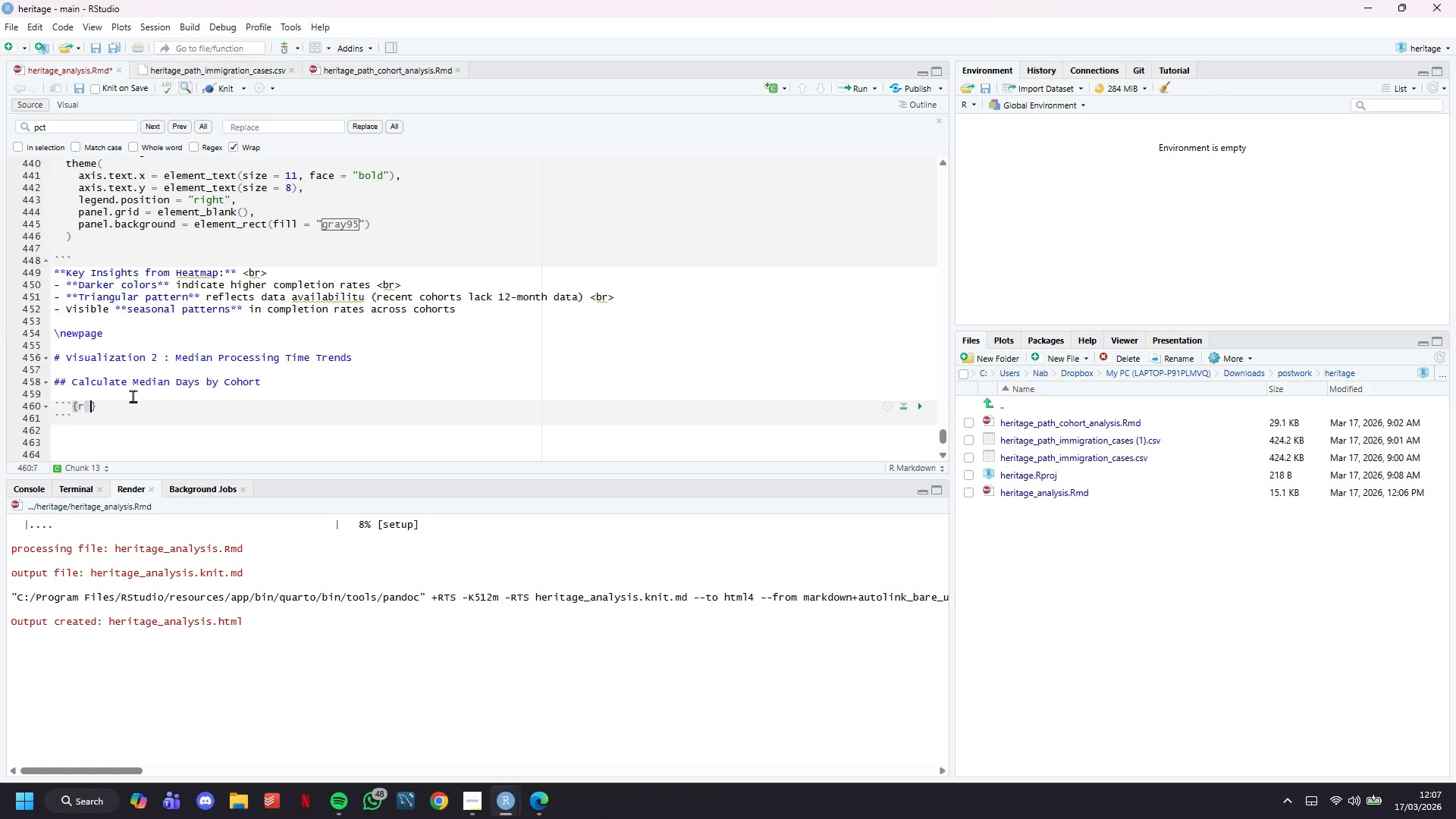 
key(Space)
 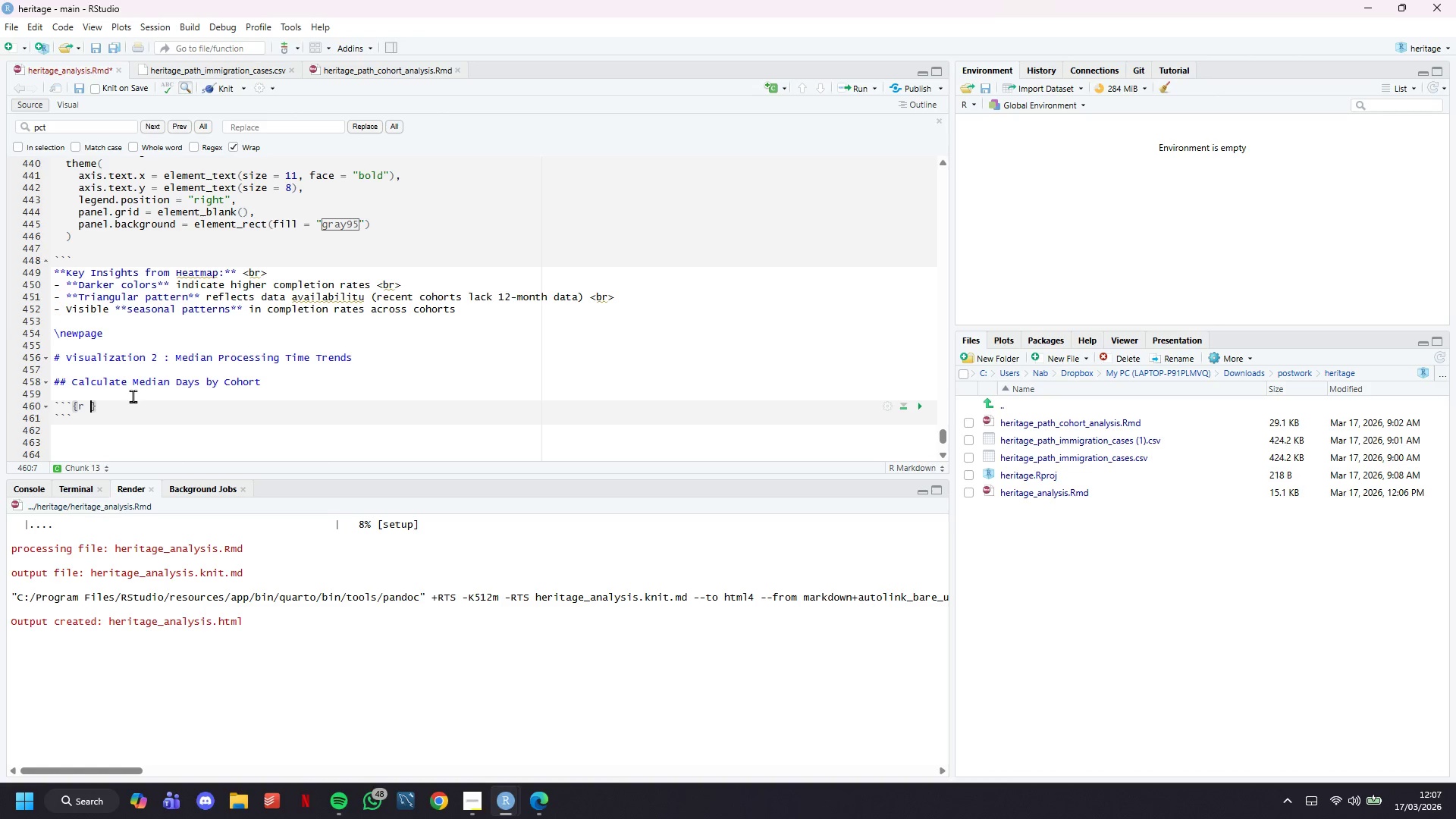 
wait(7.03)
 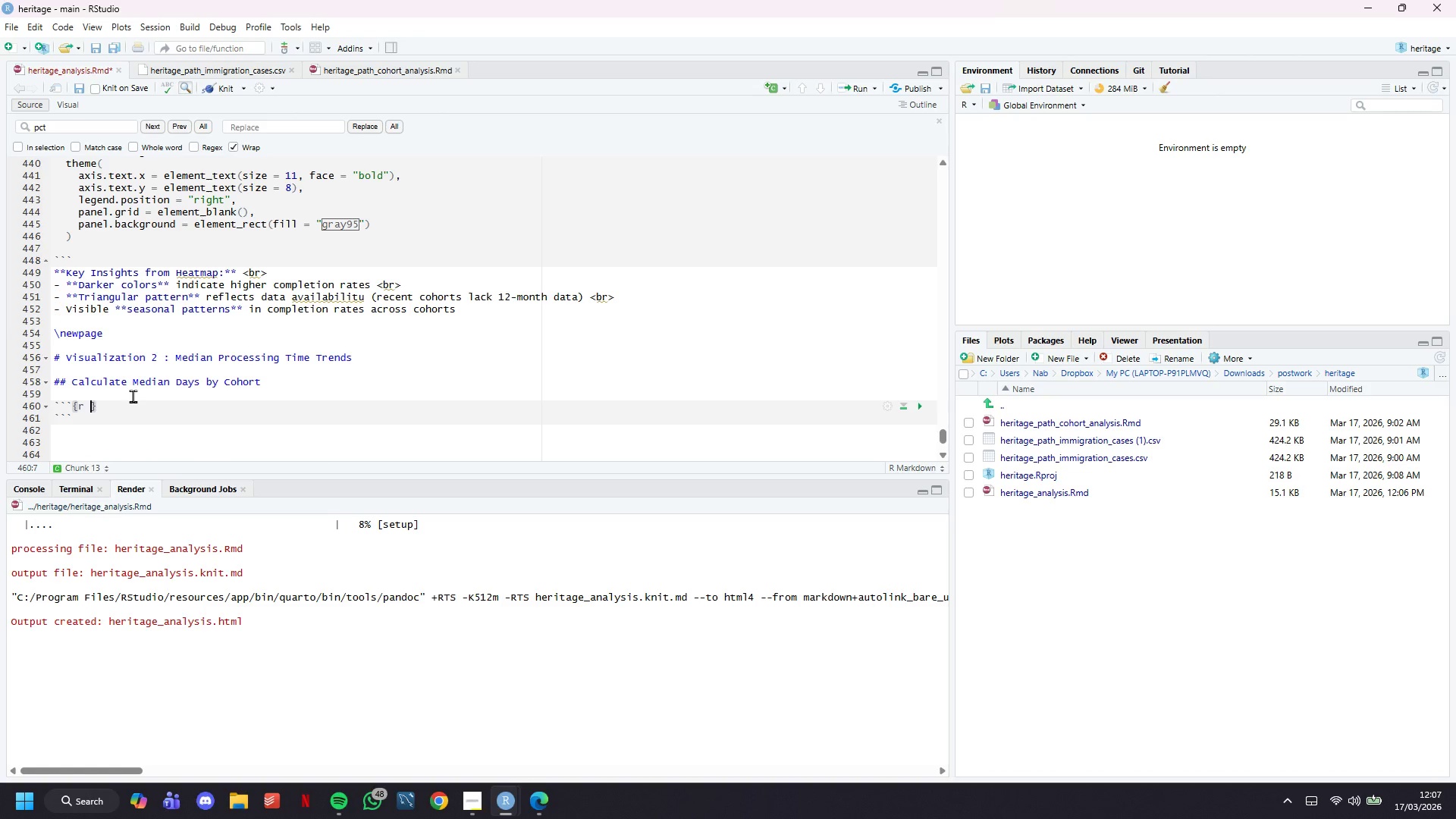 
type(median-trends-prep)
 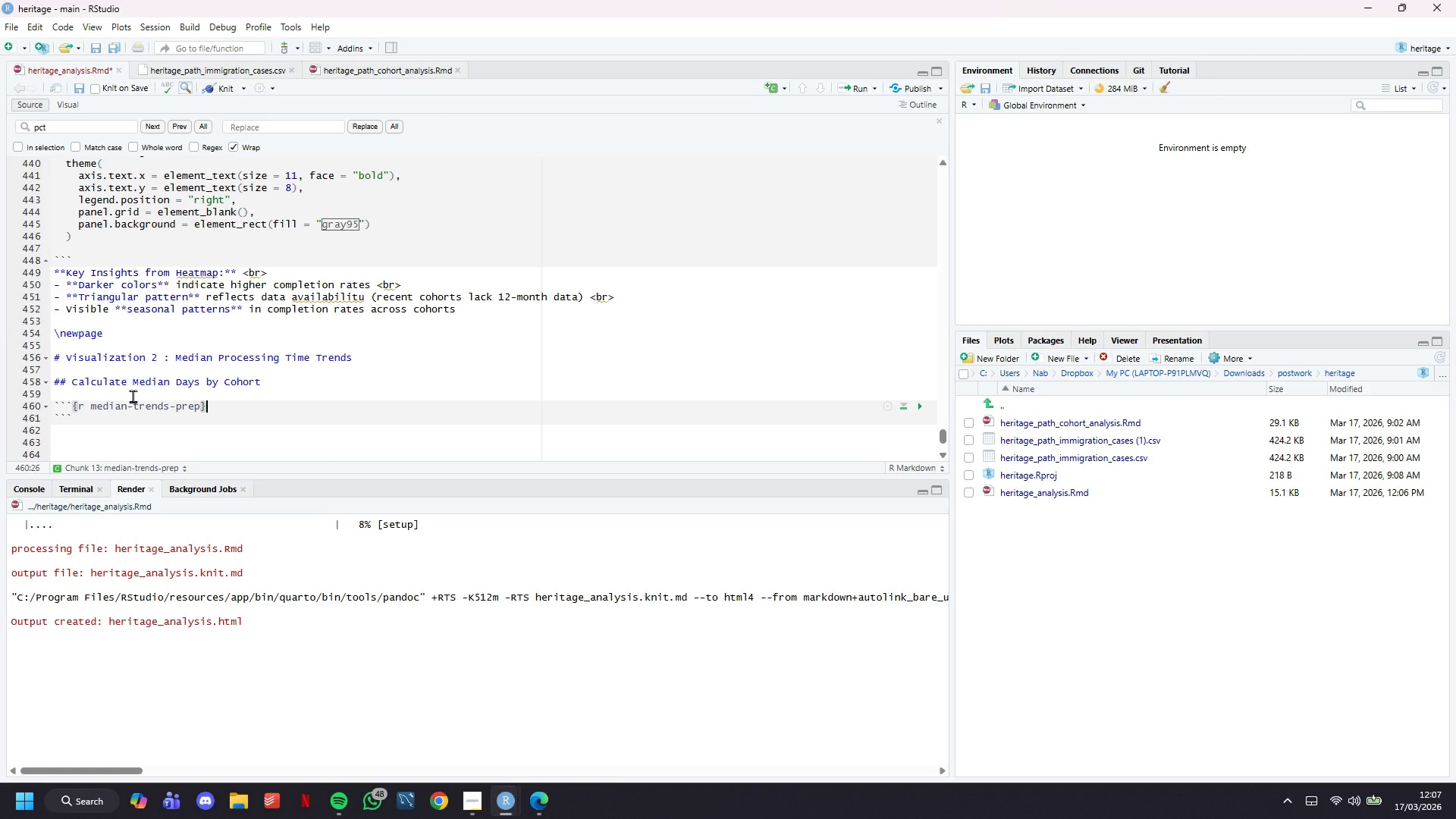 
key(ArrowRight)
 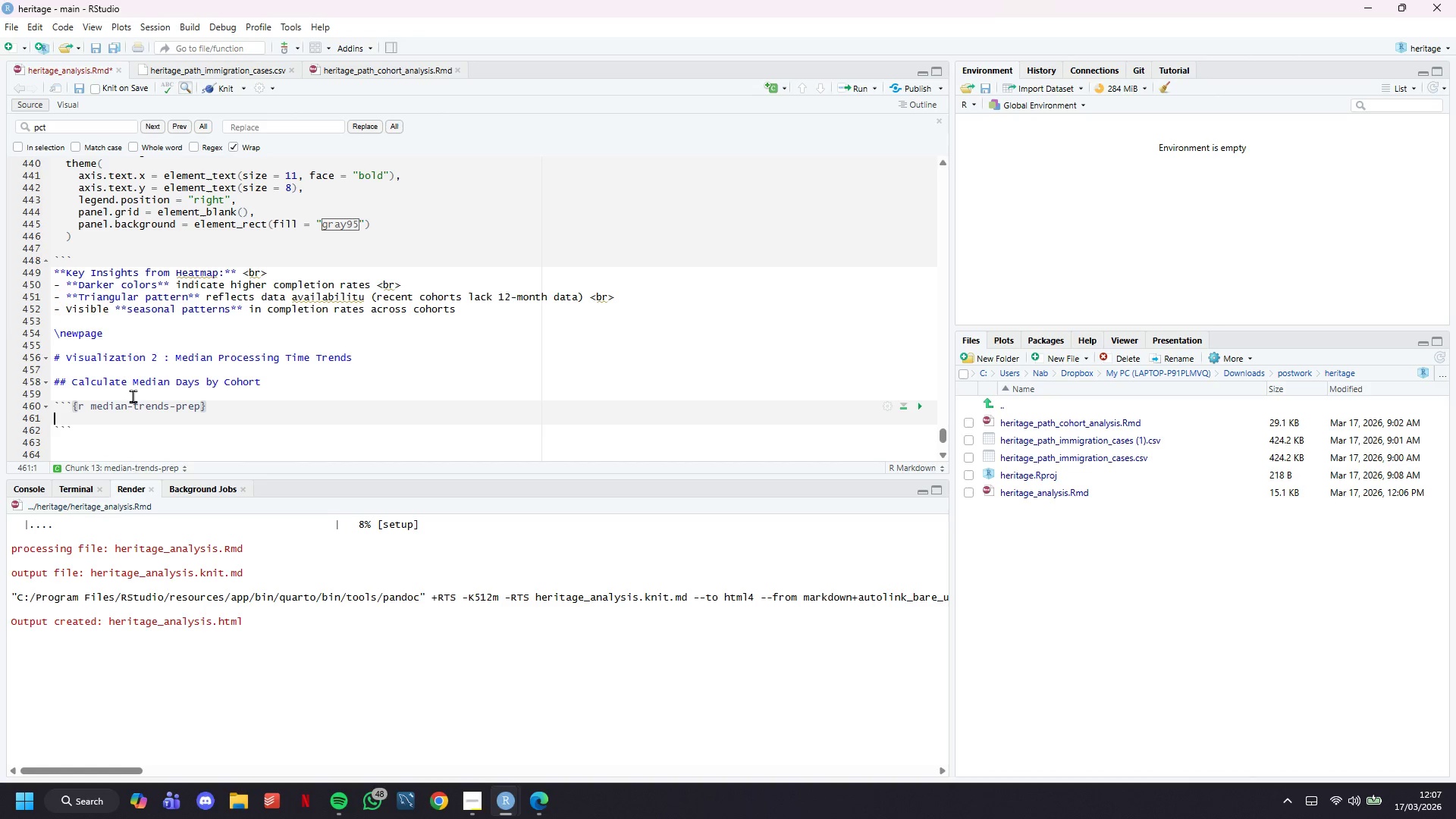 
key(Enter)
 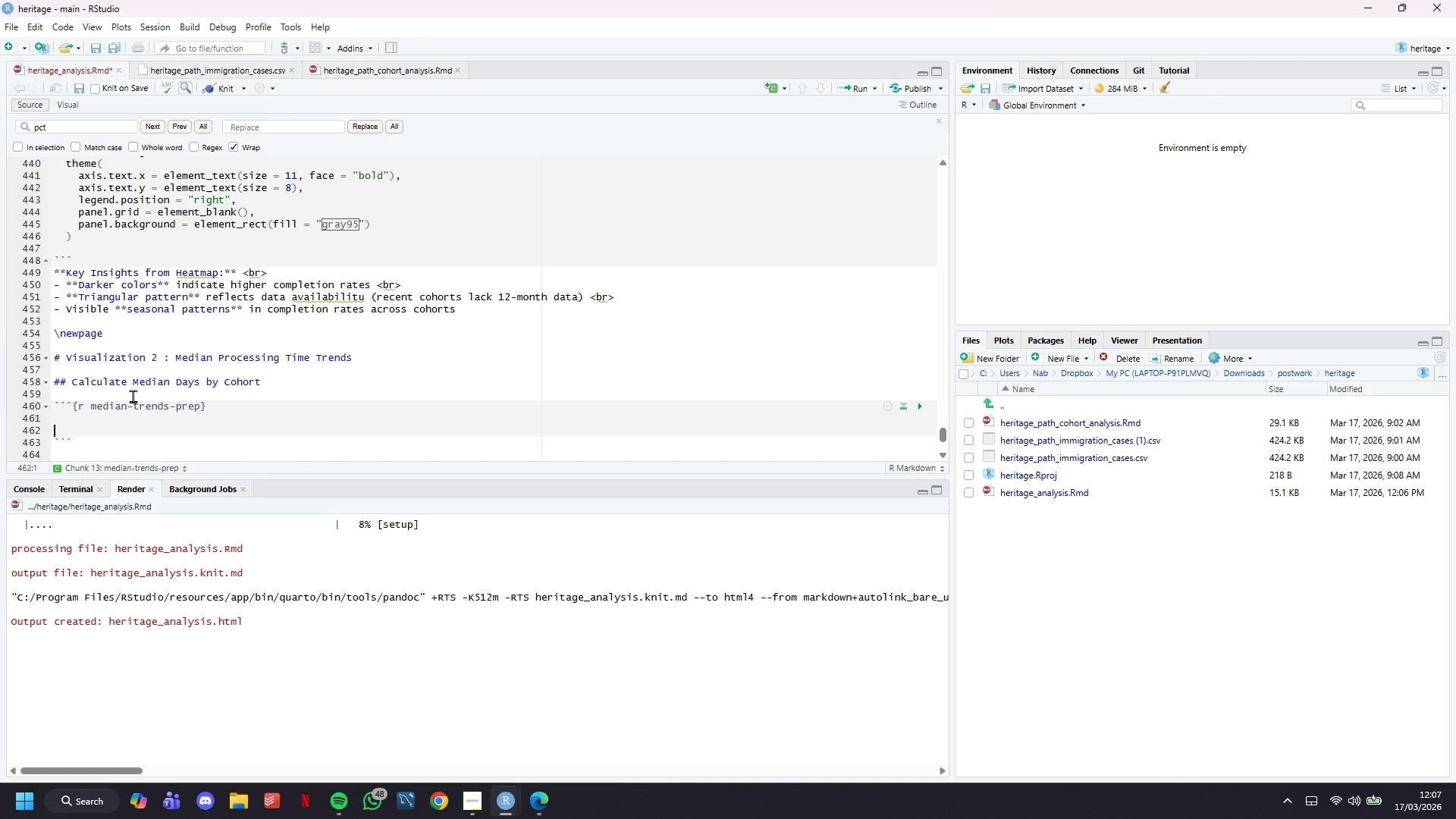 
key(Enter)
 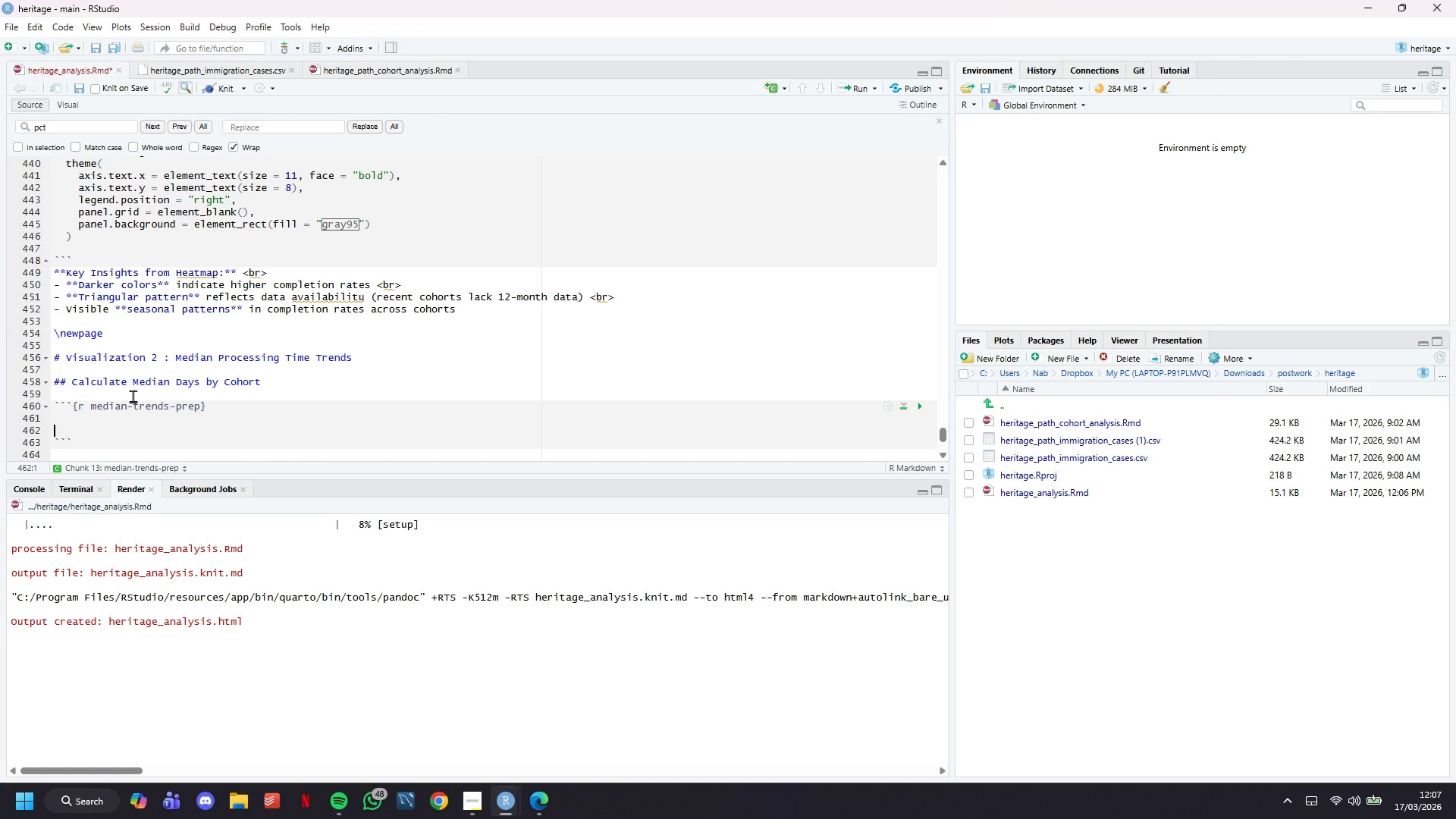 
key(ArrowUp)
 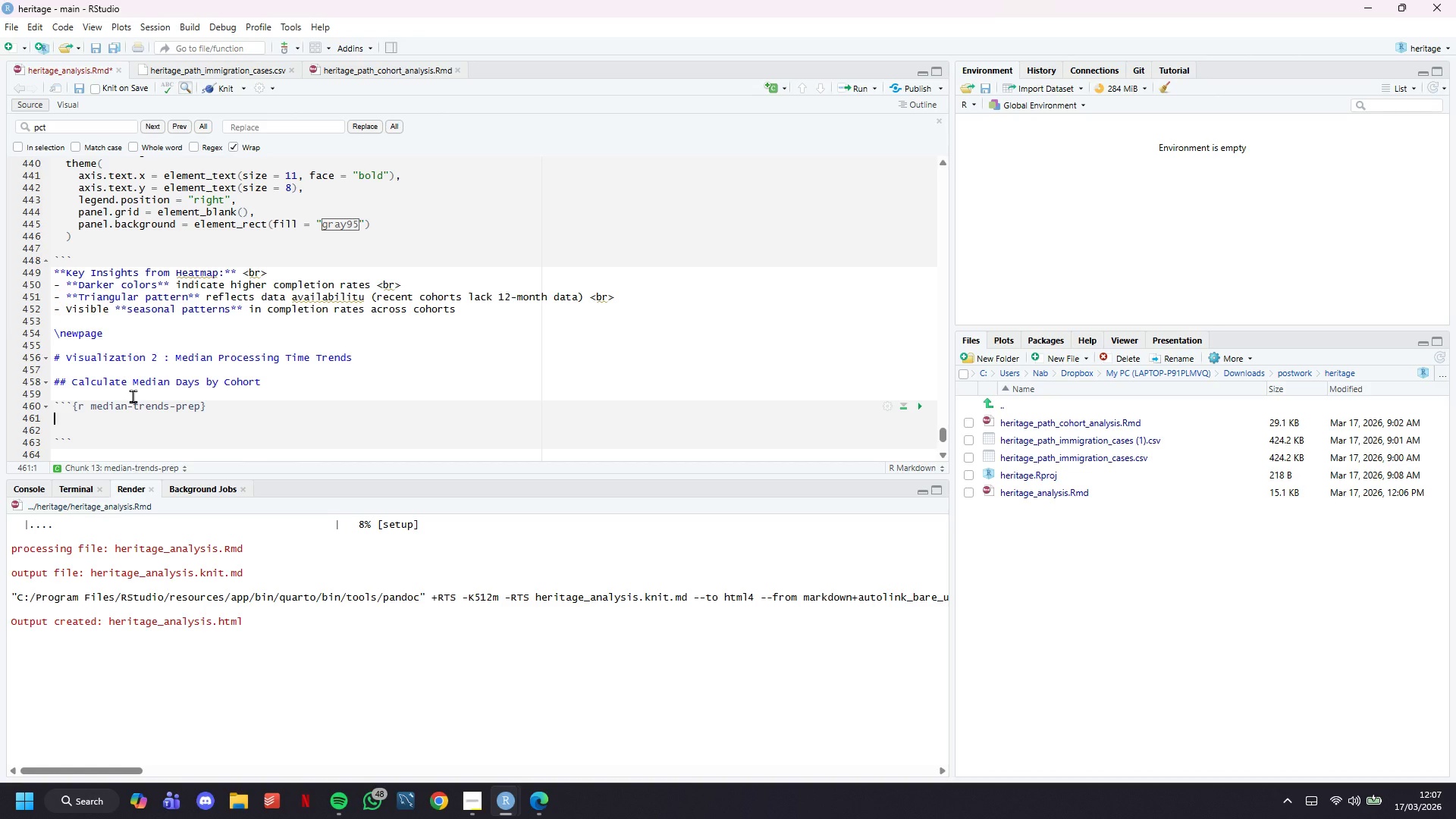 
type(# Calculate median processing time for each cohort (completed )
 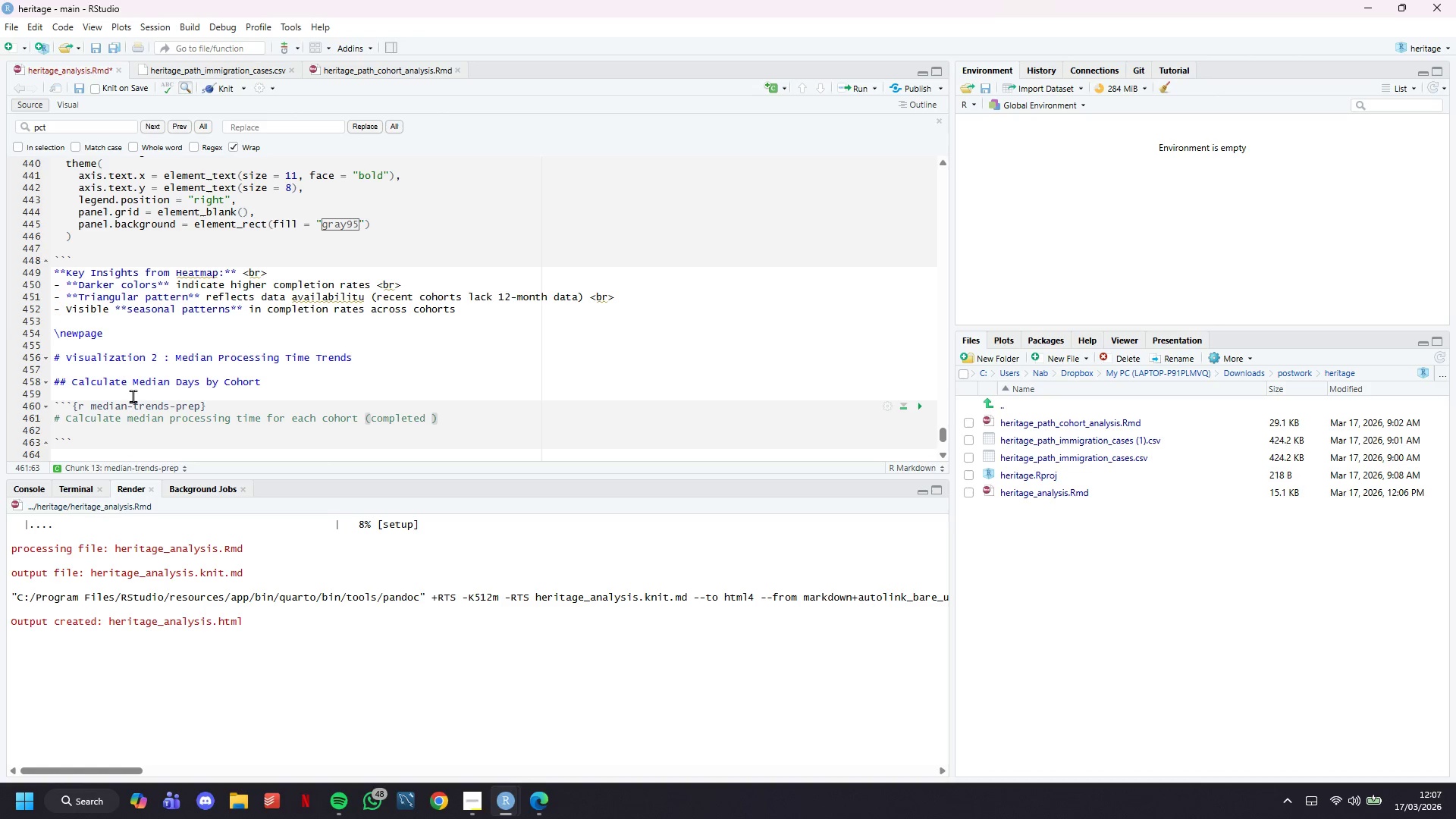 
wait(8.39)
 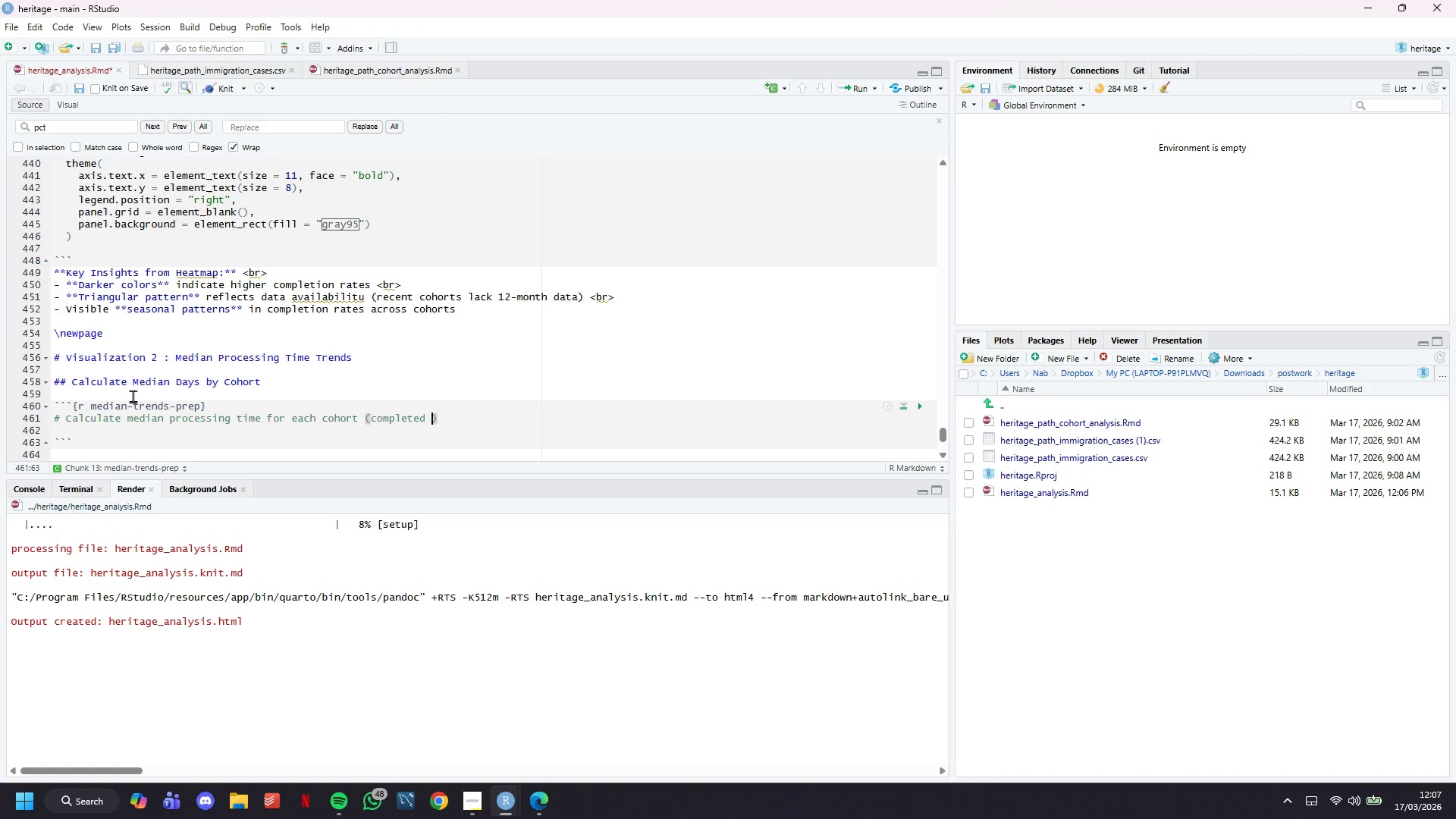 
key(Space)
 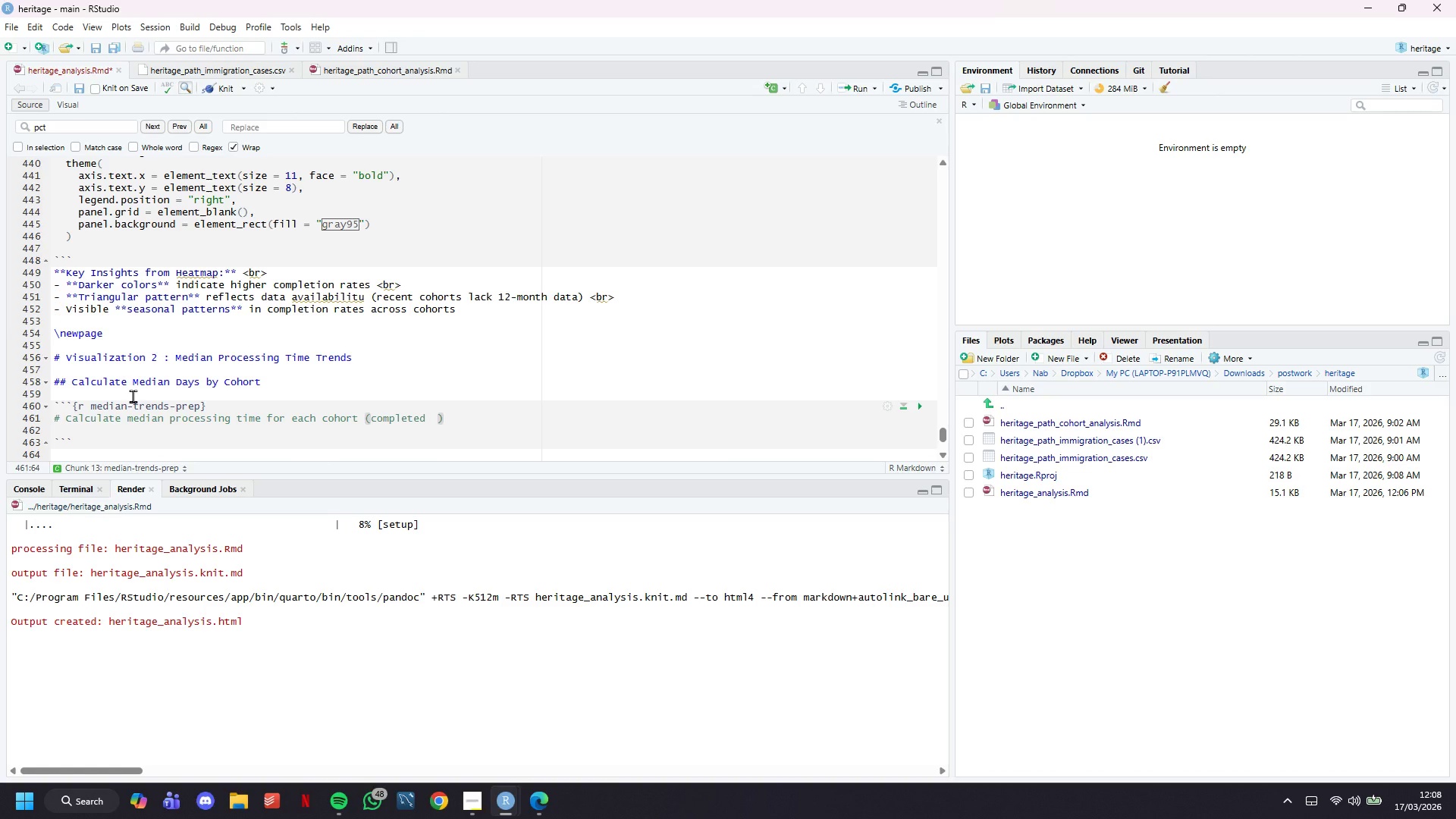 
type(cases only)
 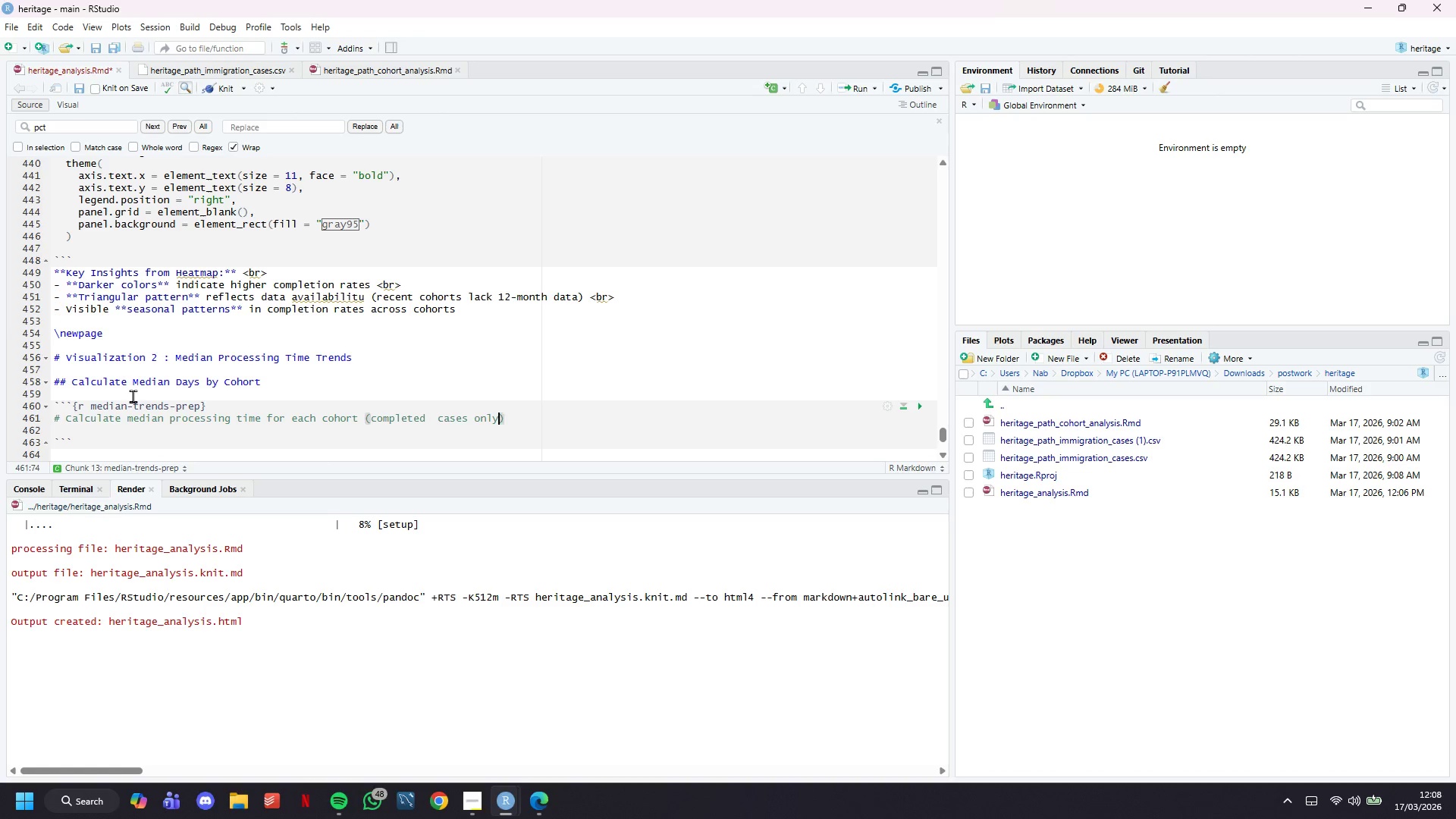 
hold_key(key=ArrowLeft, duration=0.73)
 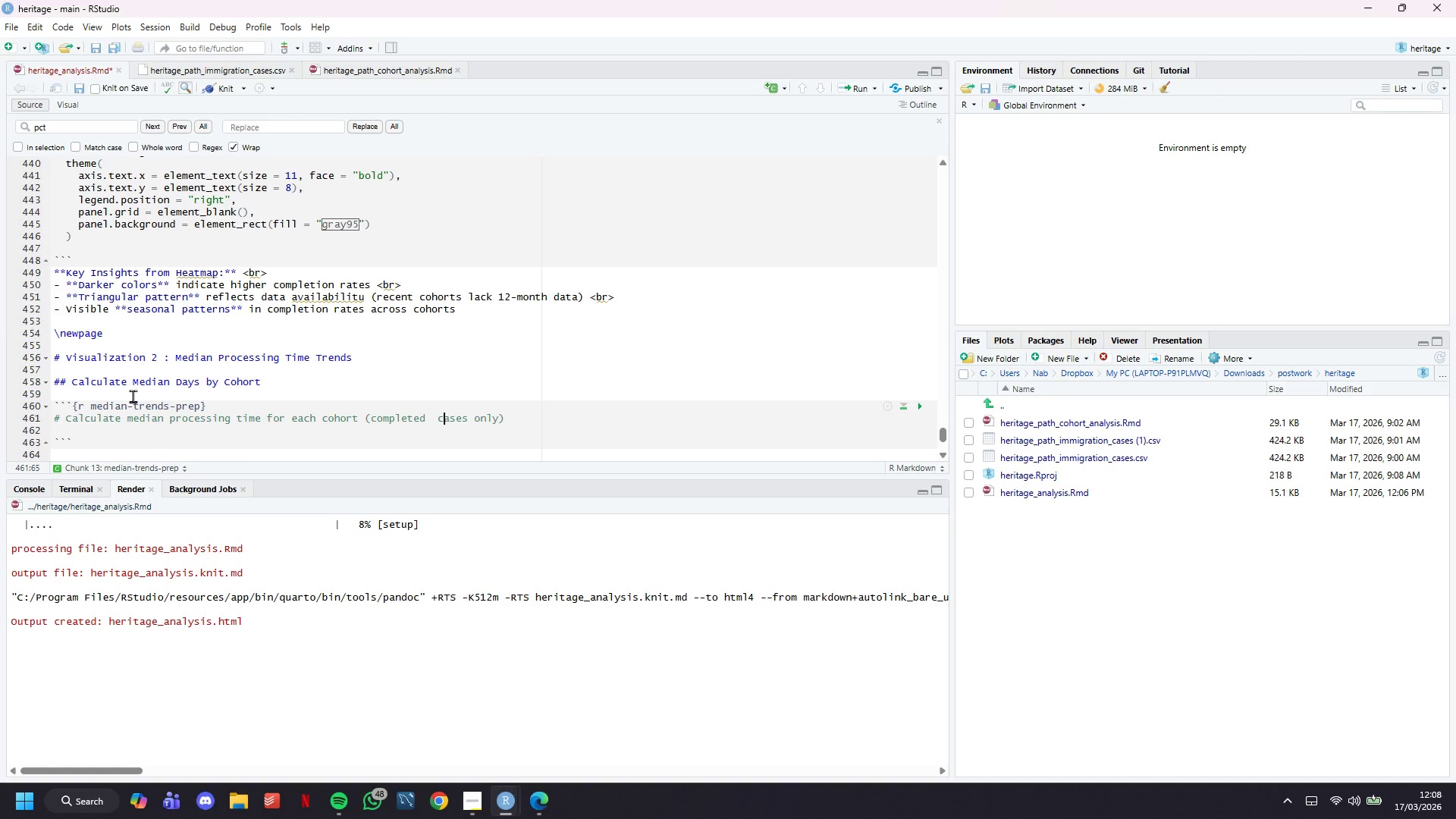 
key(ArrowLeft)
 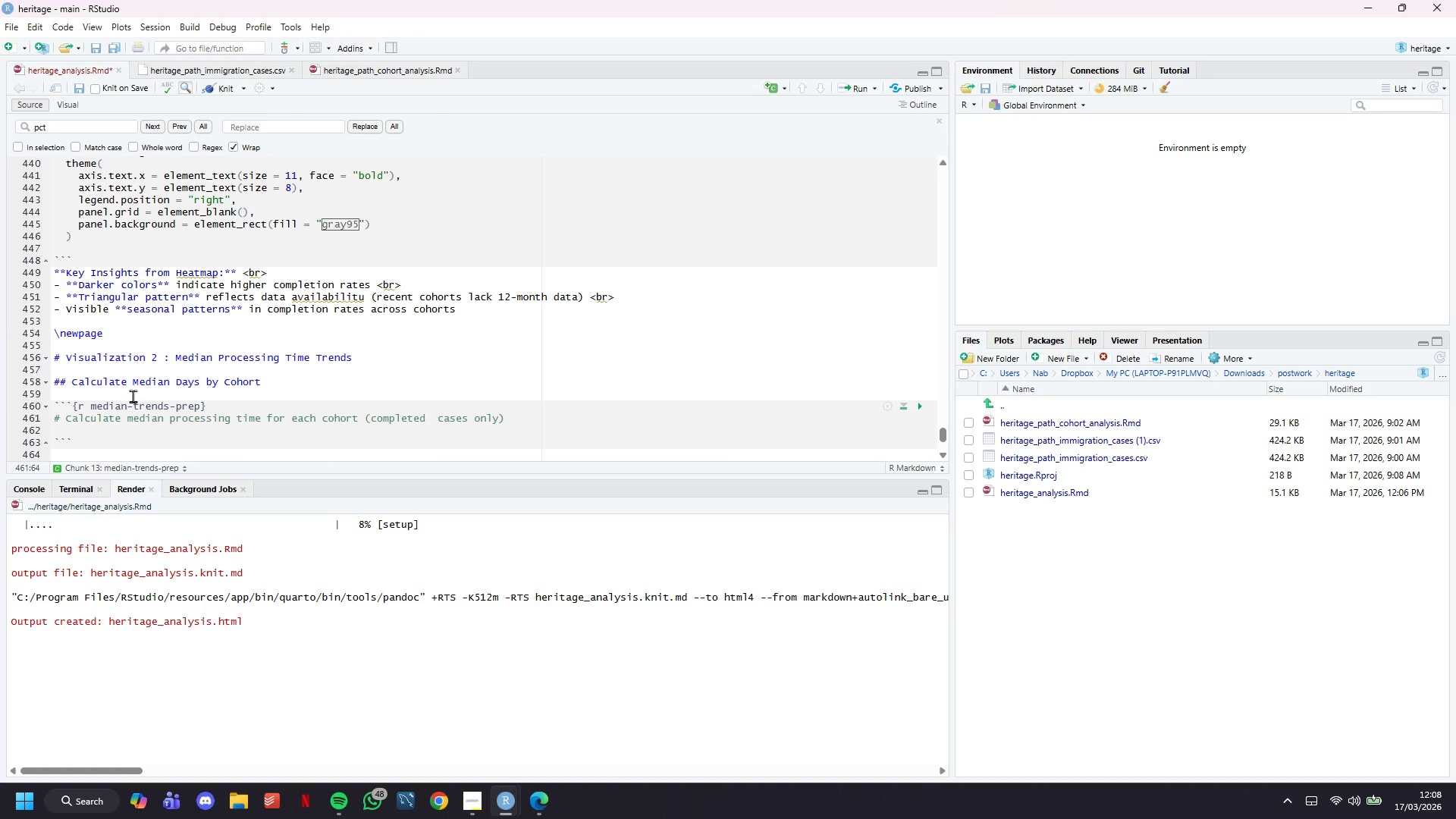 
key(Backspace)
 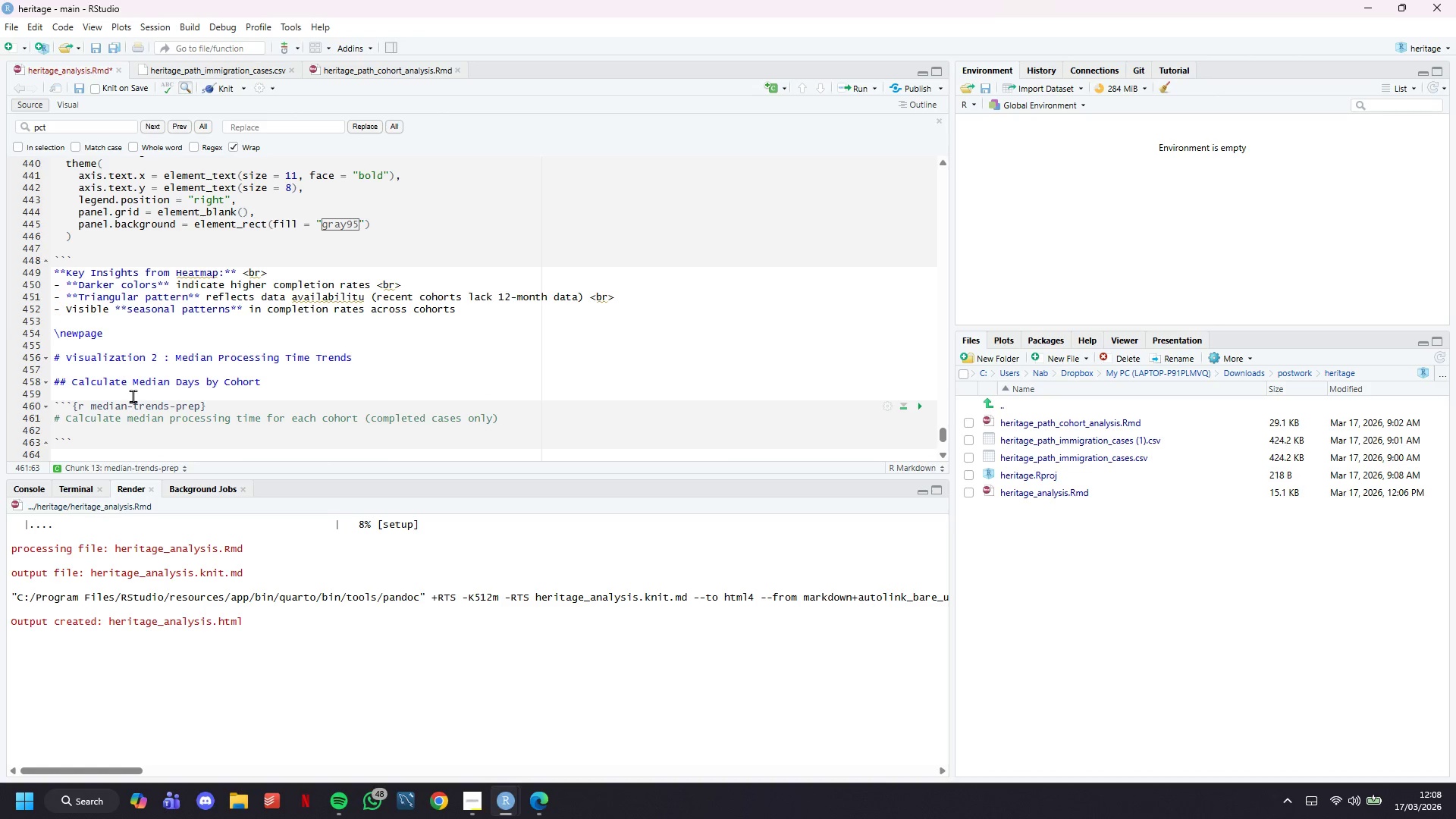 
key(Backspace)
 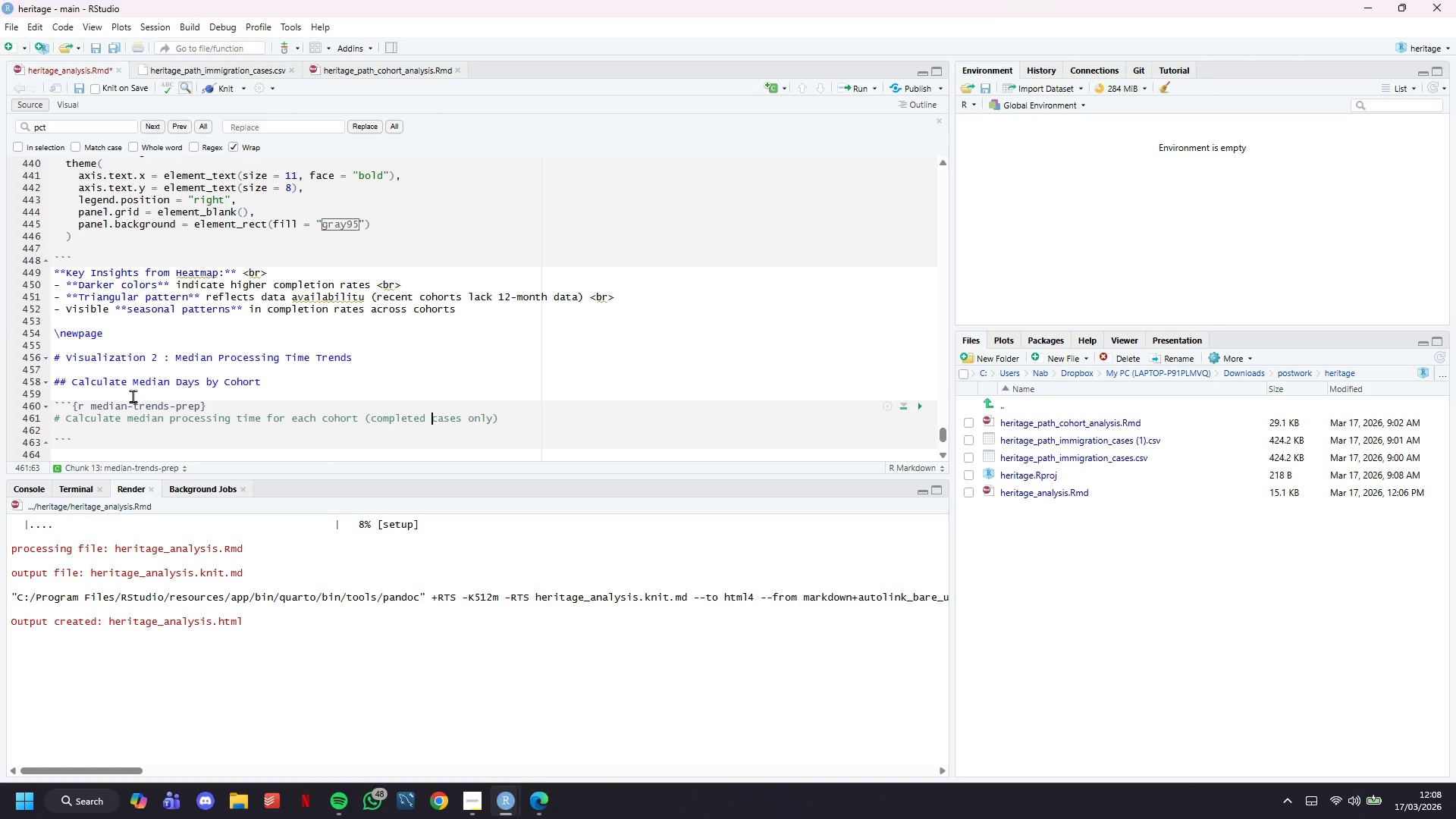 
key(Space)
 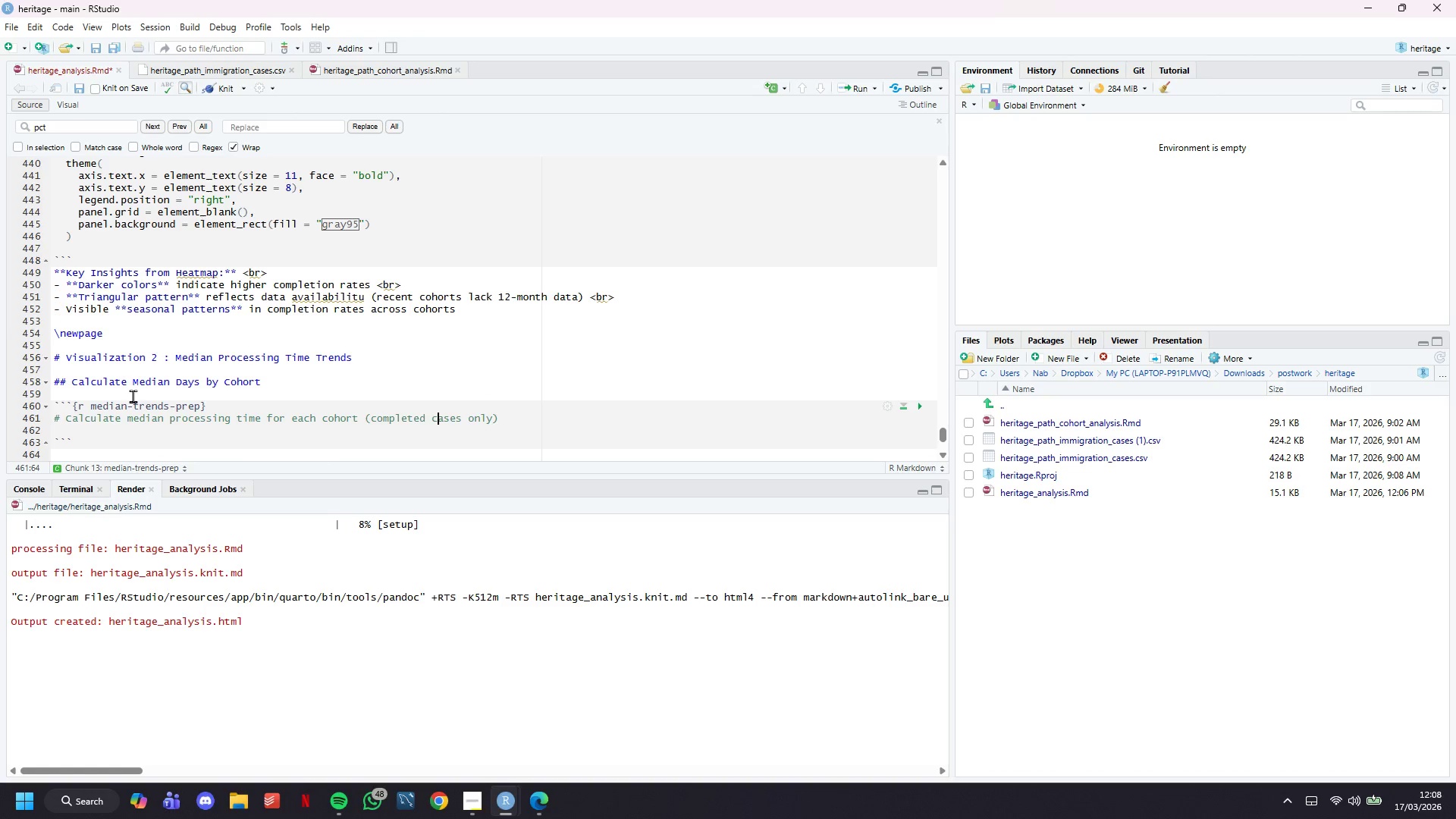 
hold_key(key=ArrowRight, duration=0.73)
 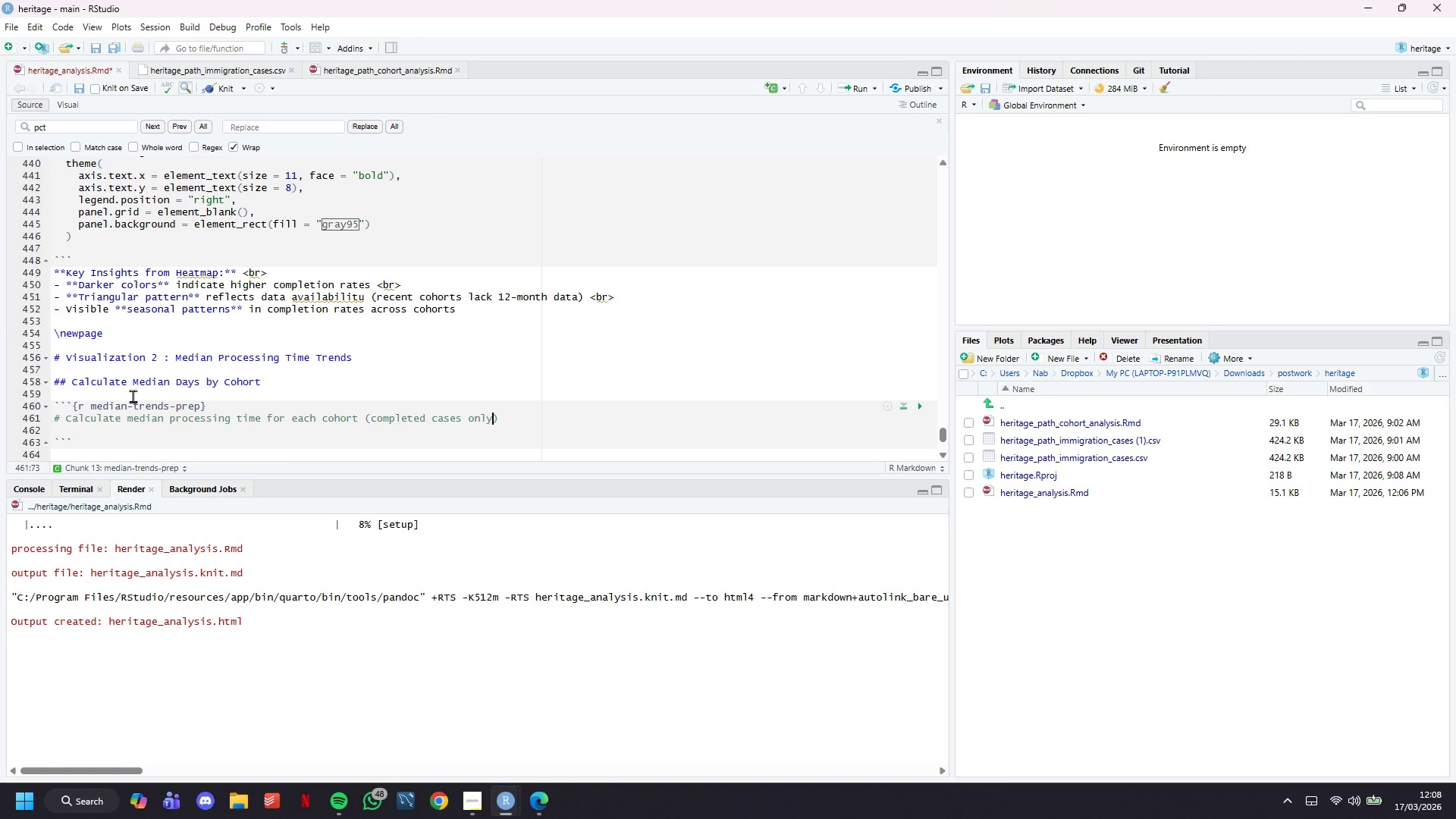 
key(ArrowRight)
 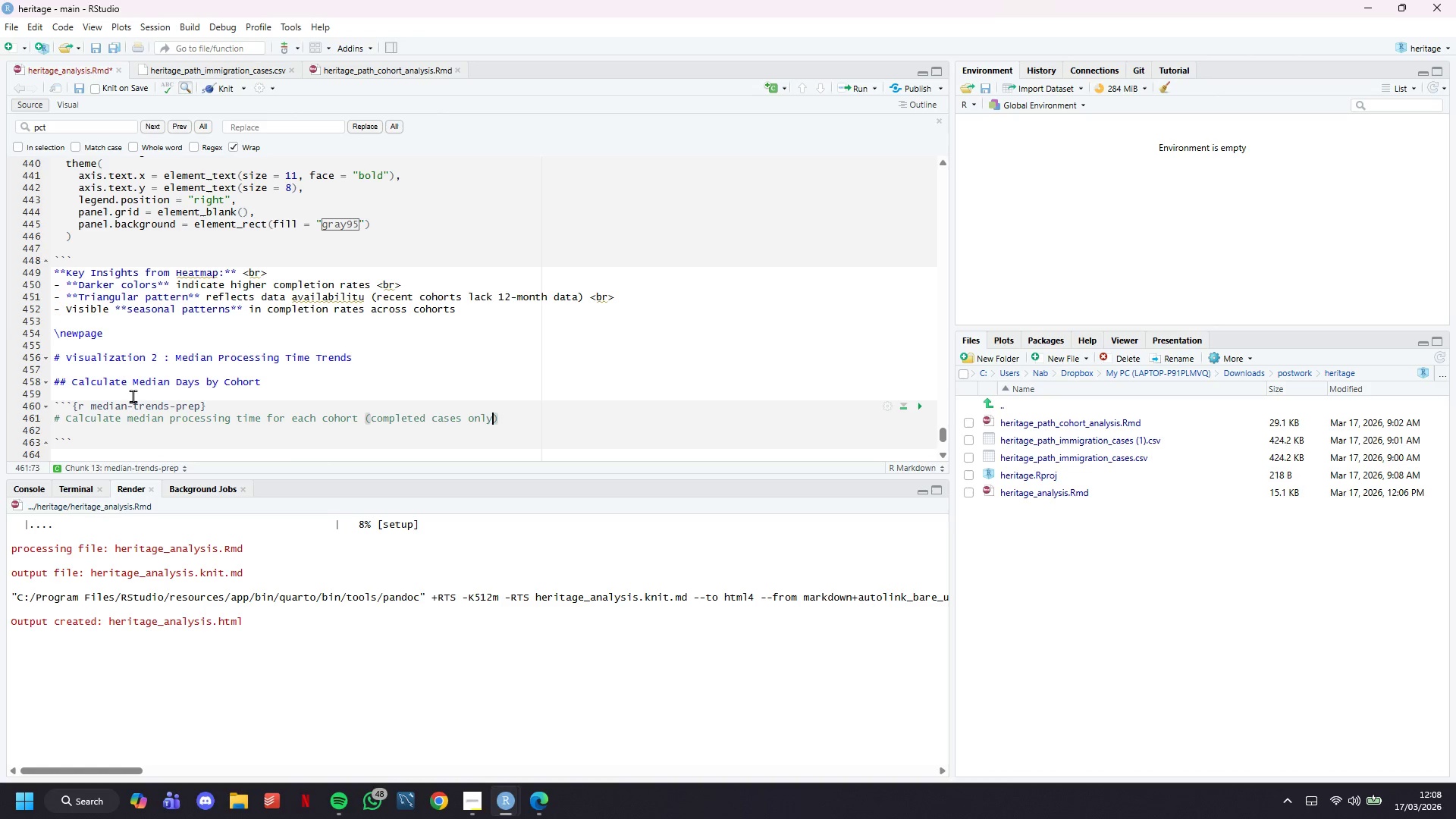 
key(ArrowRight)
 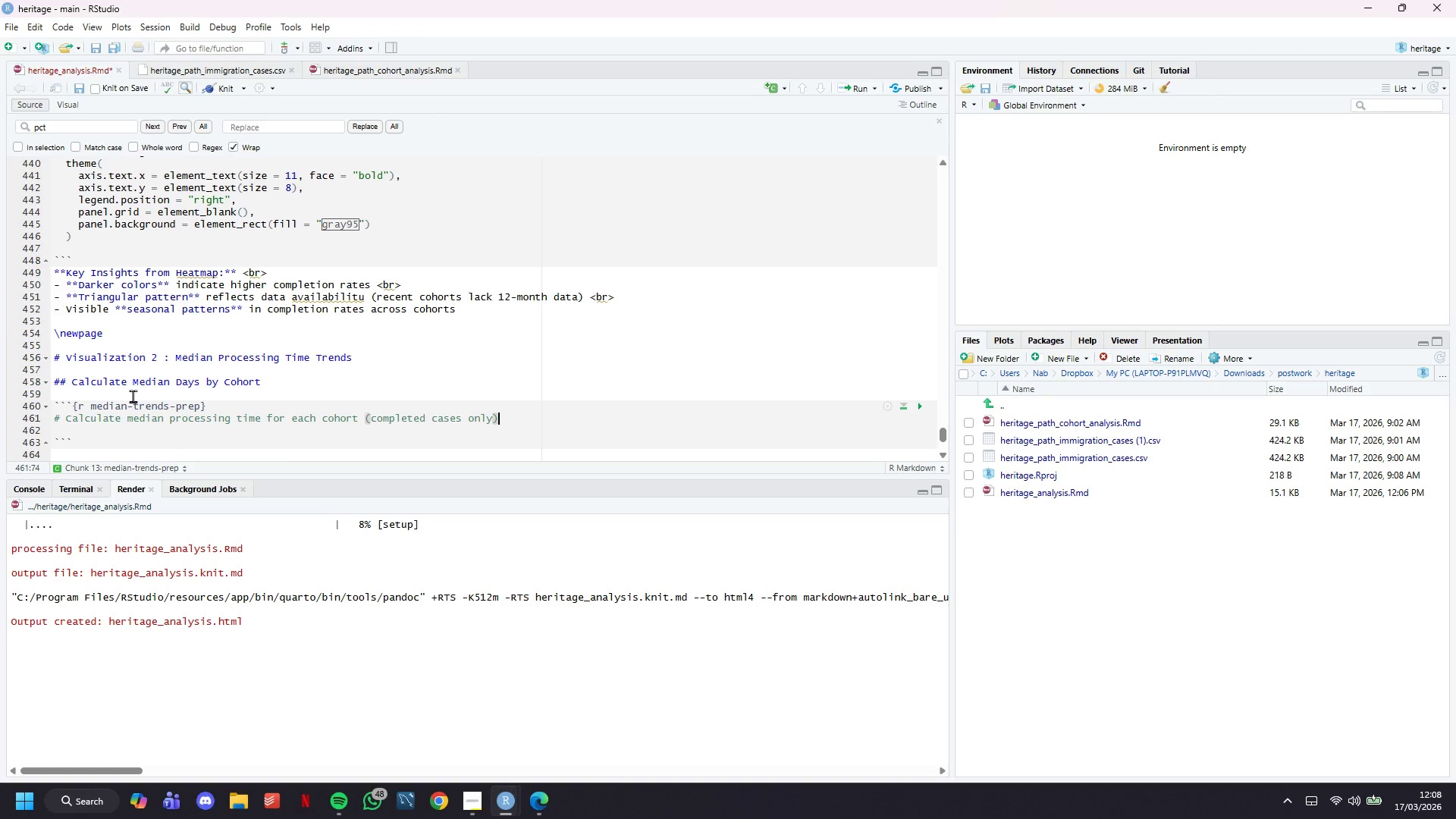 
key(Enter)
 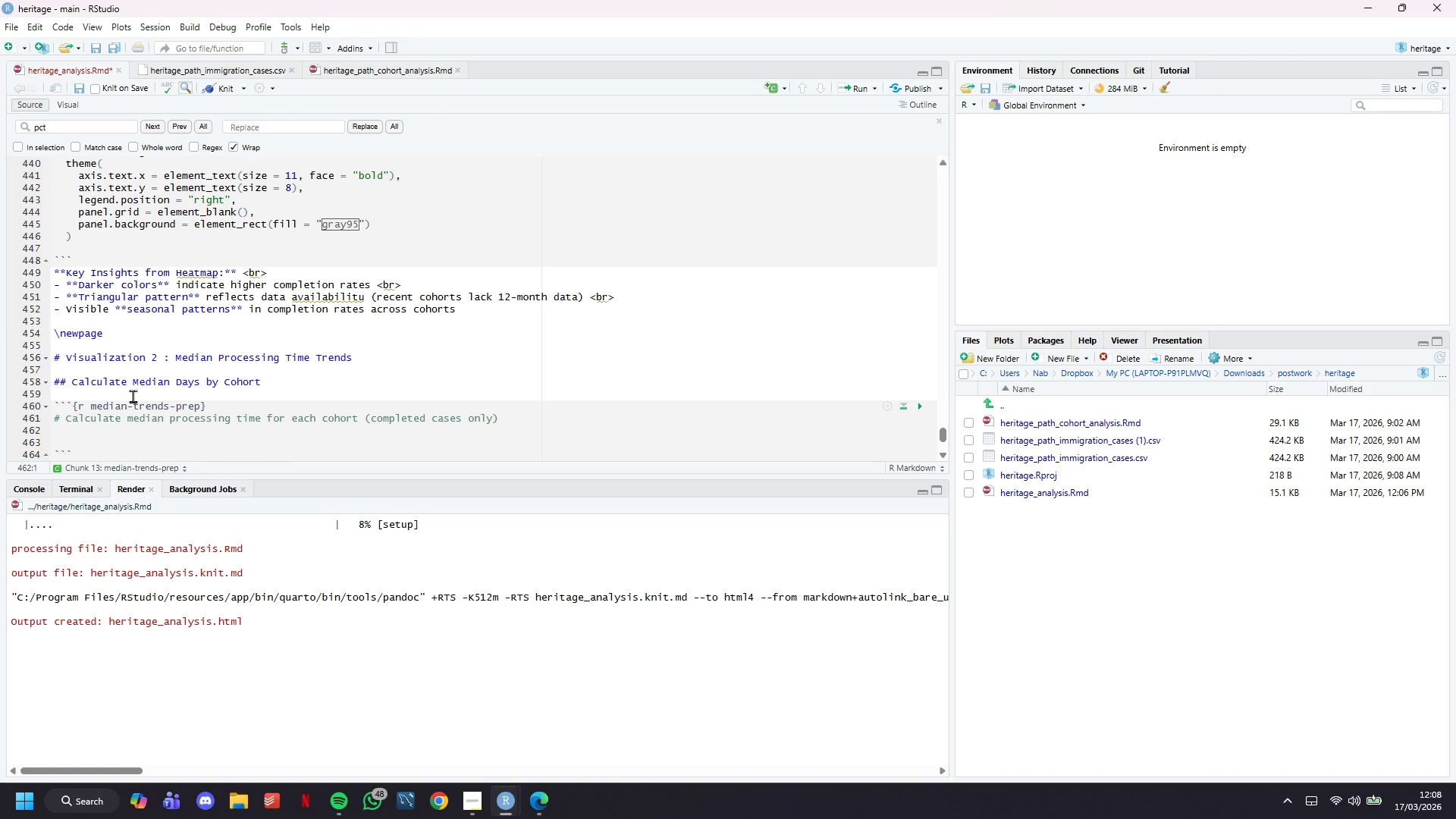 
key(Enter)
 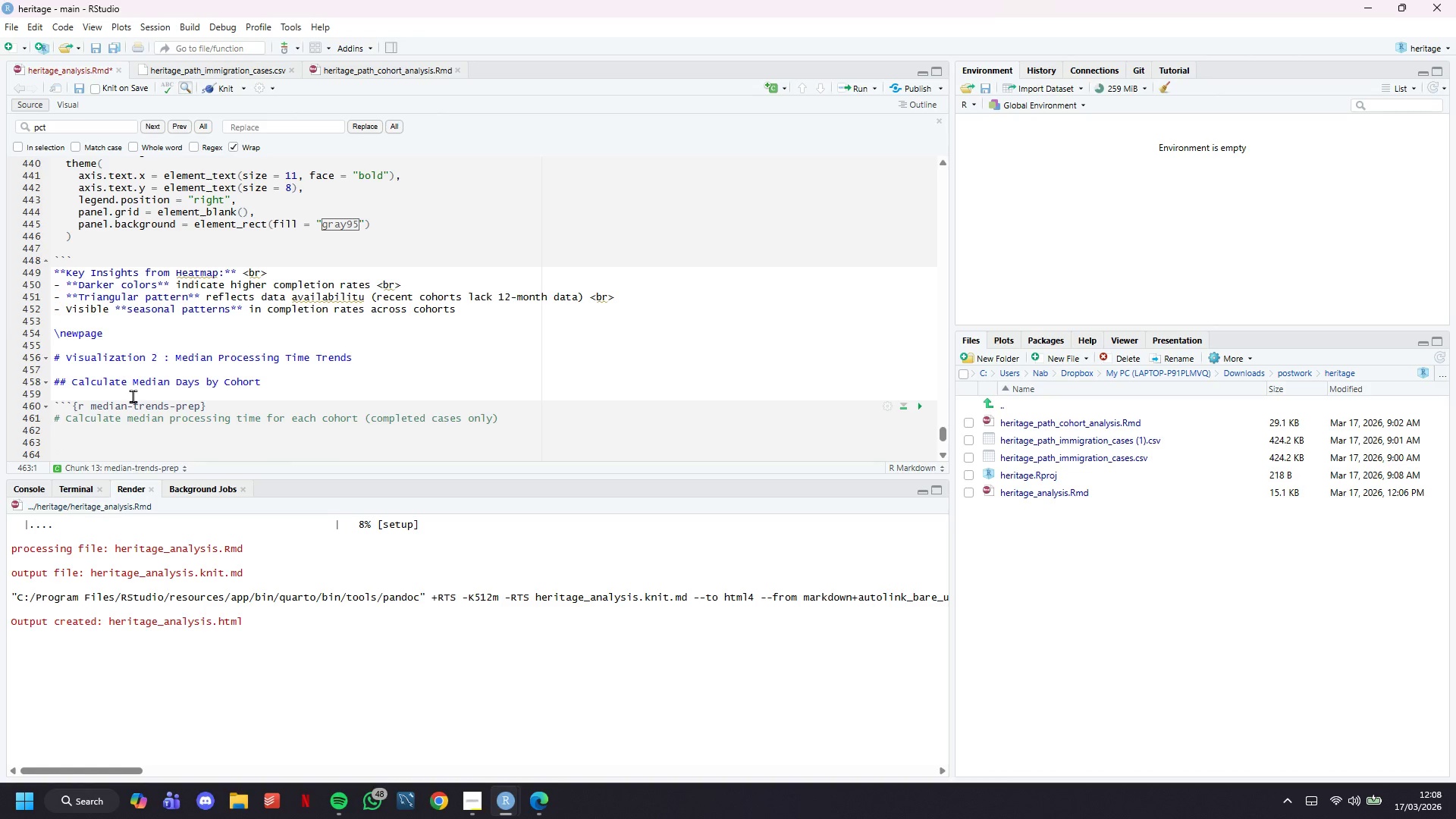 
type(median_by_cohort <- cases %>%)
 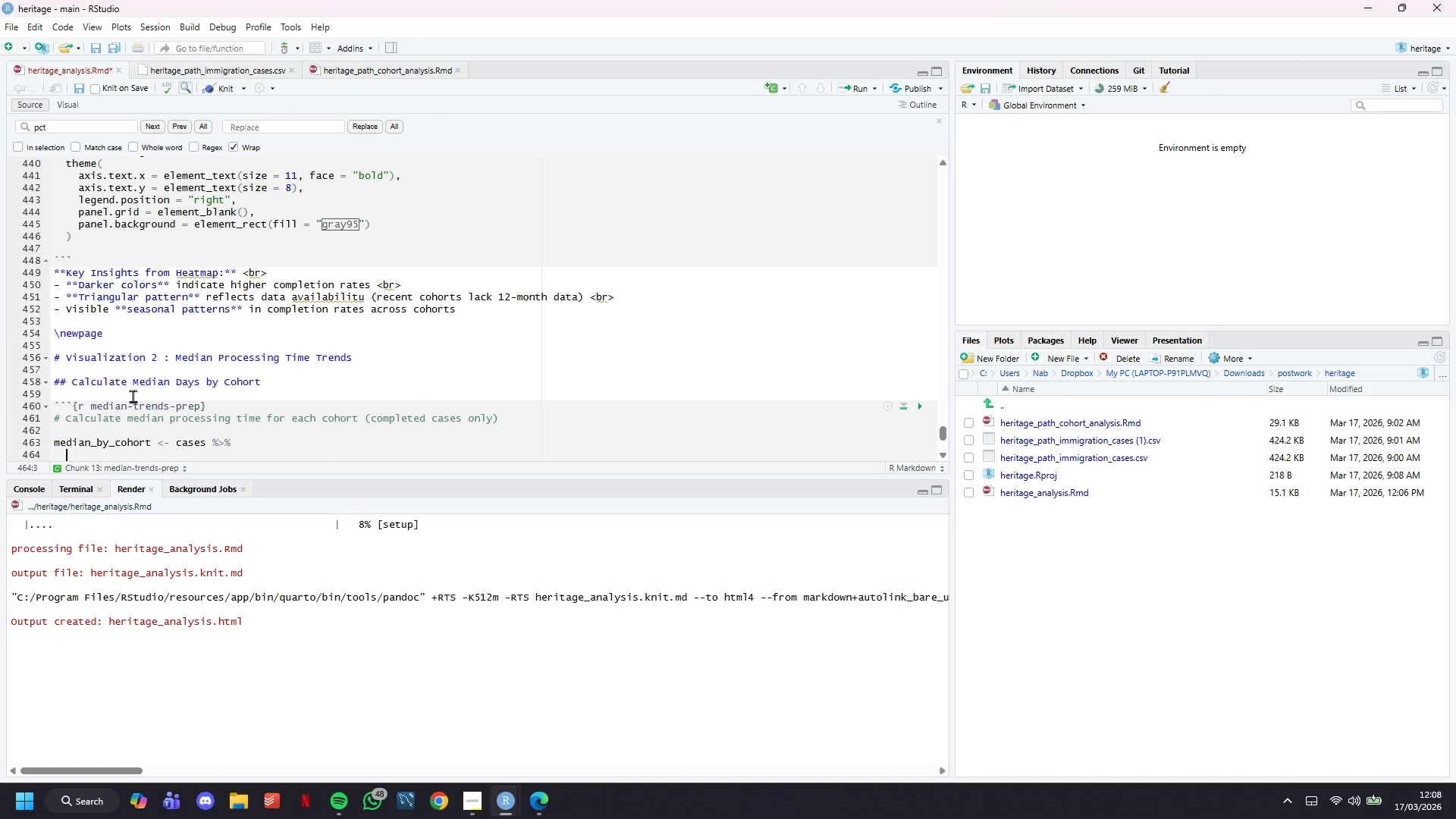 
 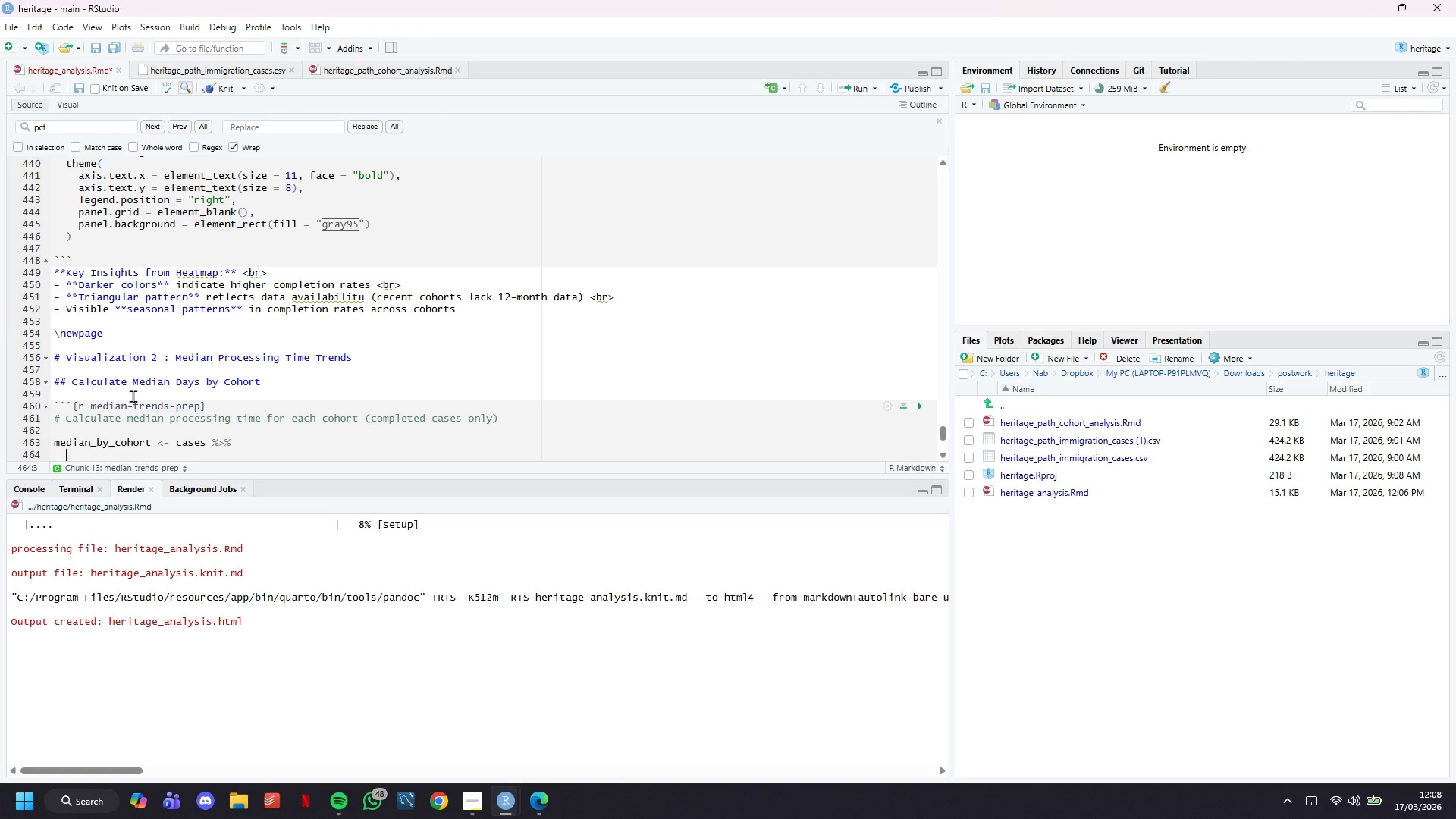 
key(Enter)
 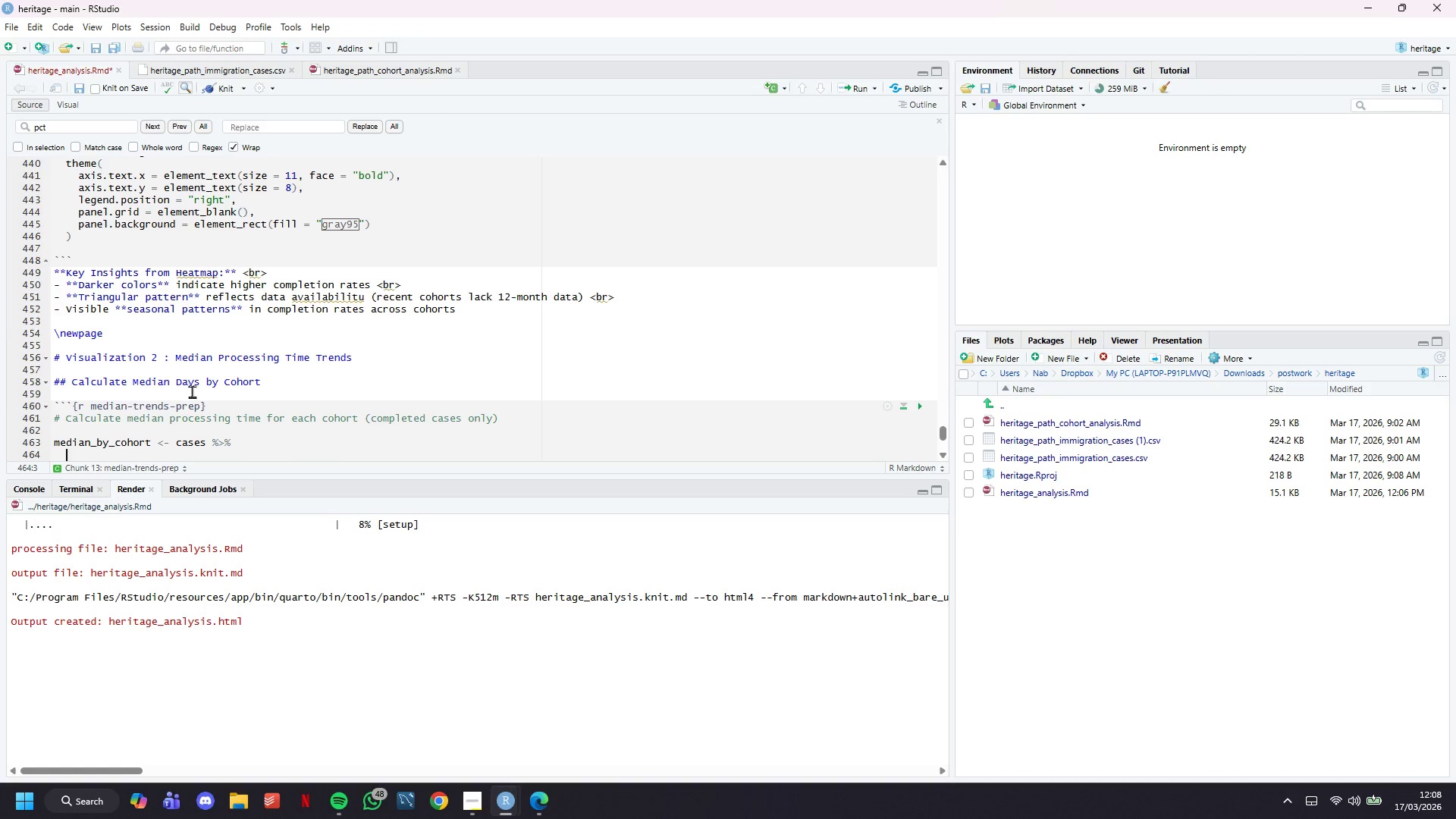 
scroll: coordinate [192, 391], scroll_direction: down, amount: 4.0
 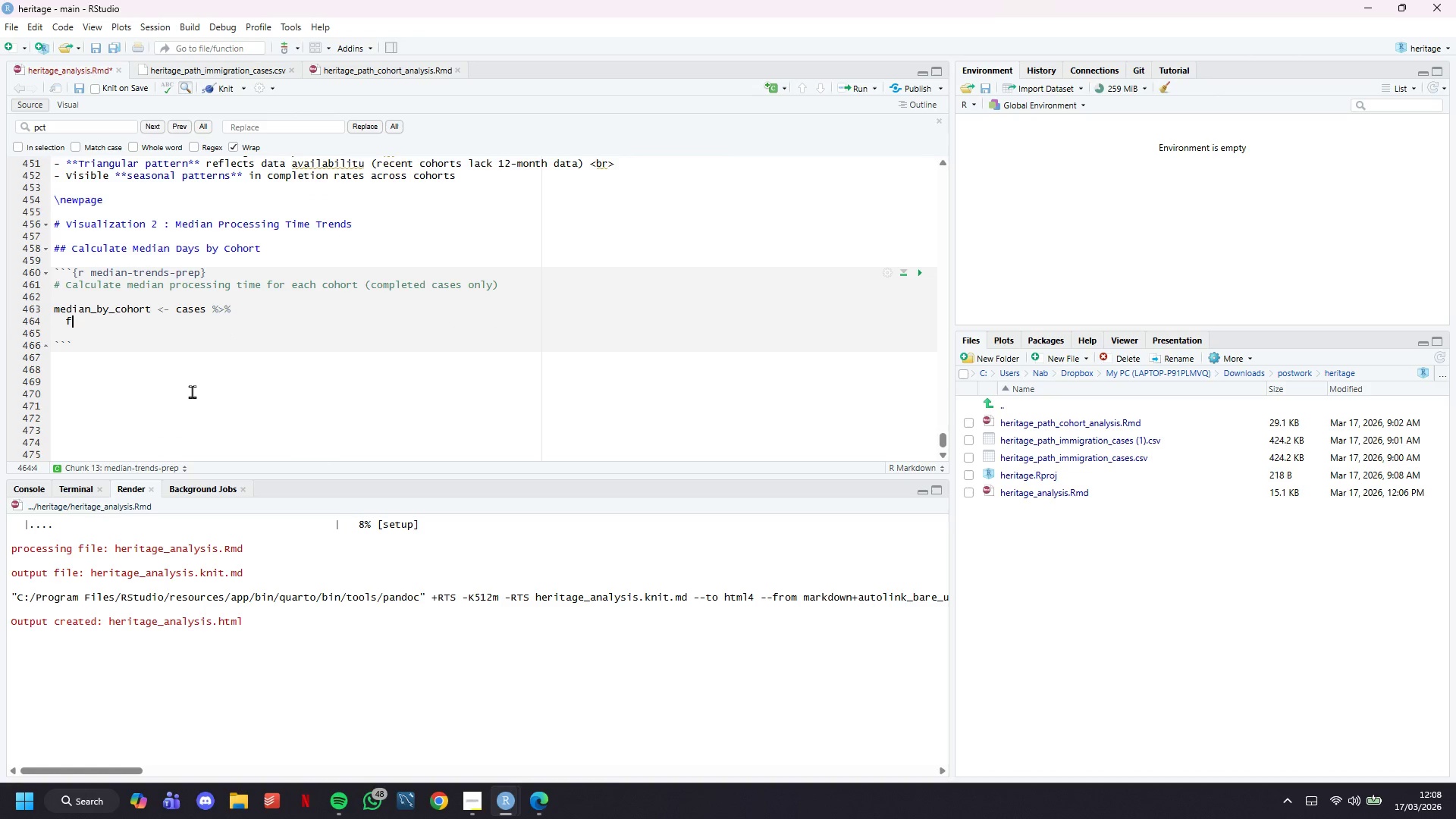 
type(file)
key(Backspace)
type(ter(is_ompleted)
 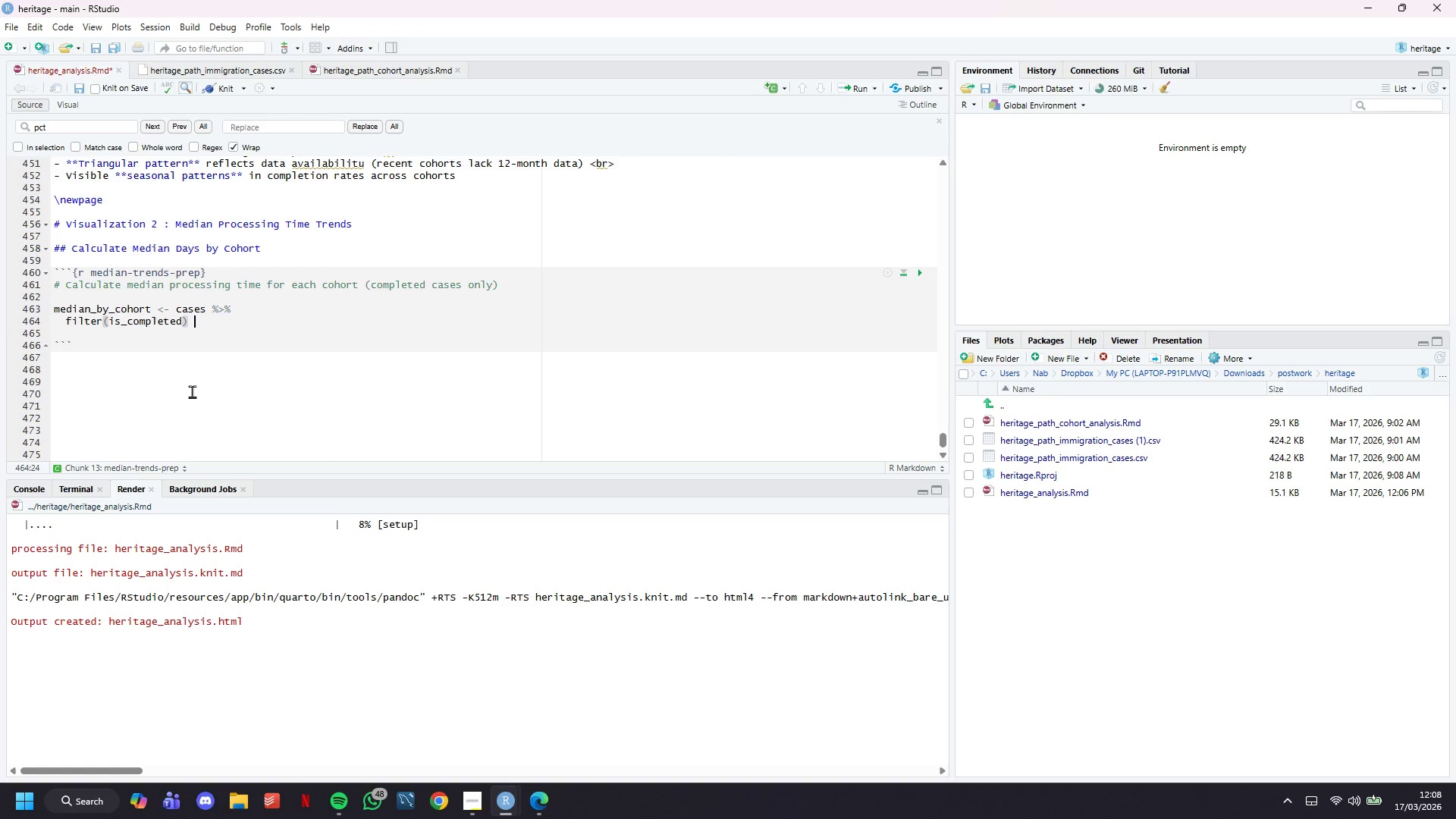 
 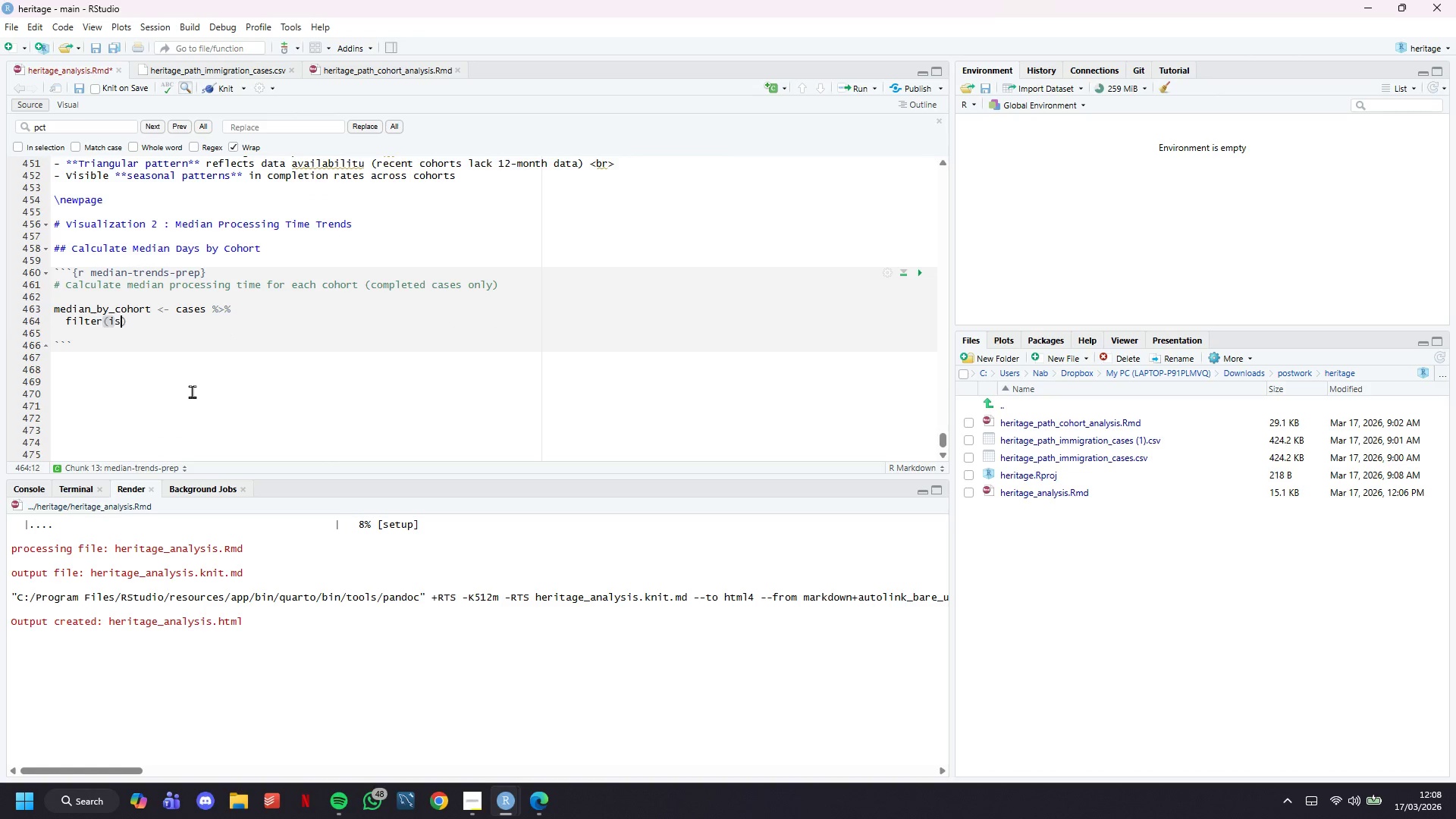 
key(ArrowRight)
 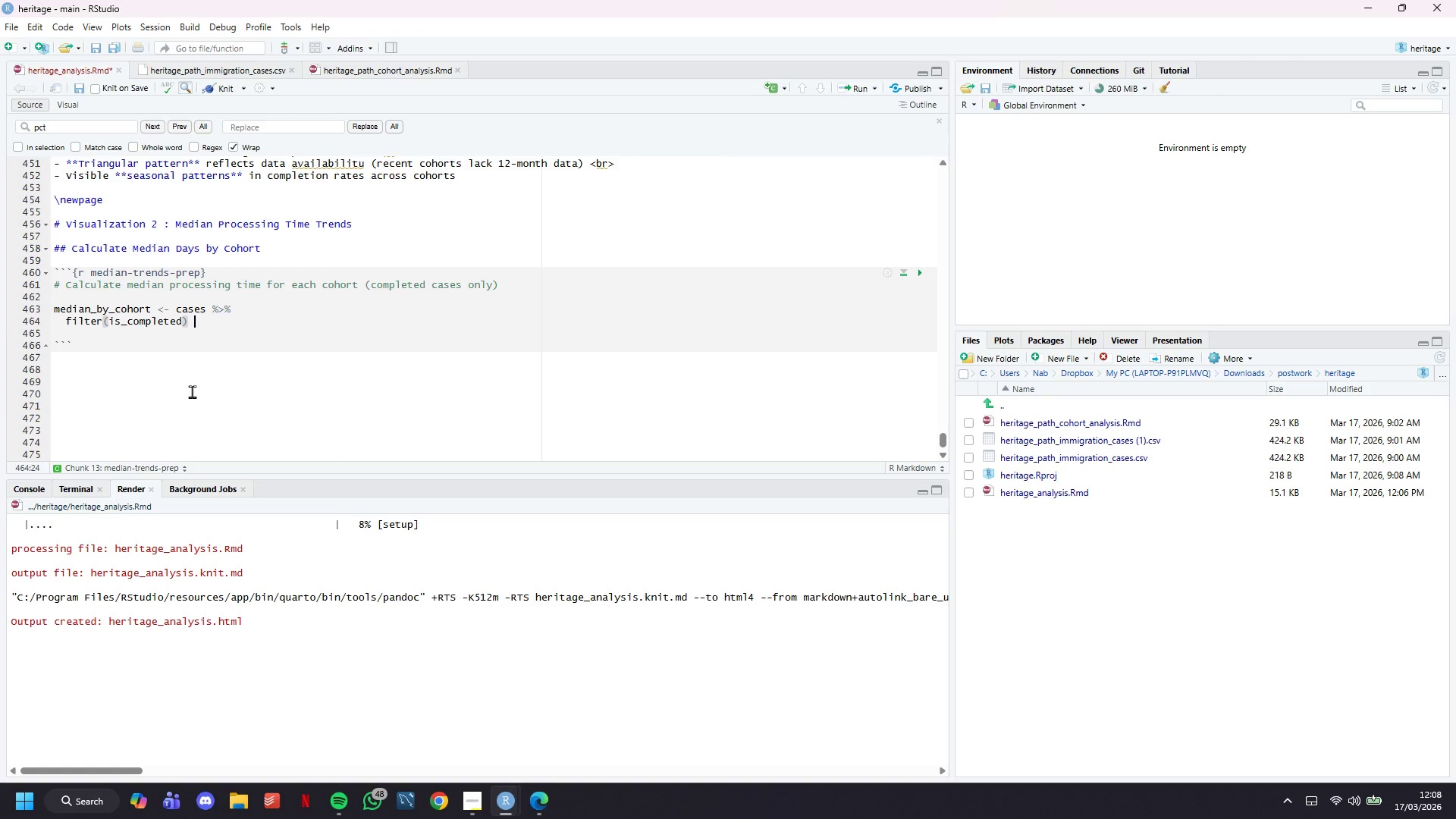 
key(Space)
 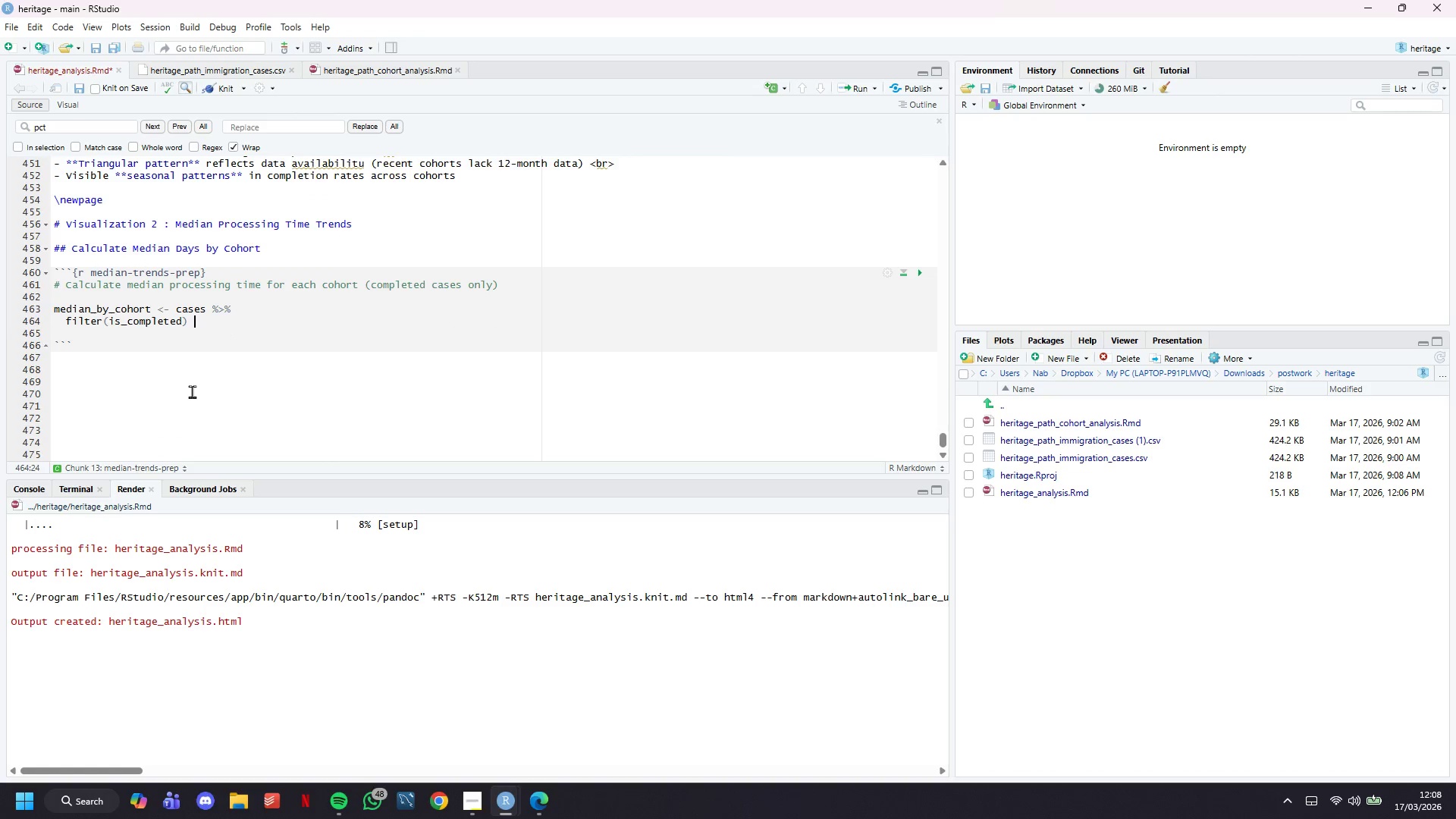 
key(Shift+5)
 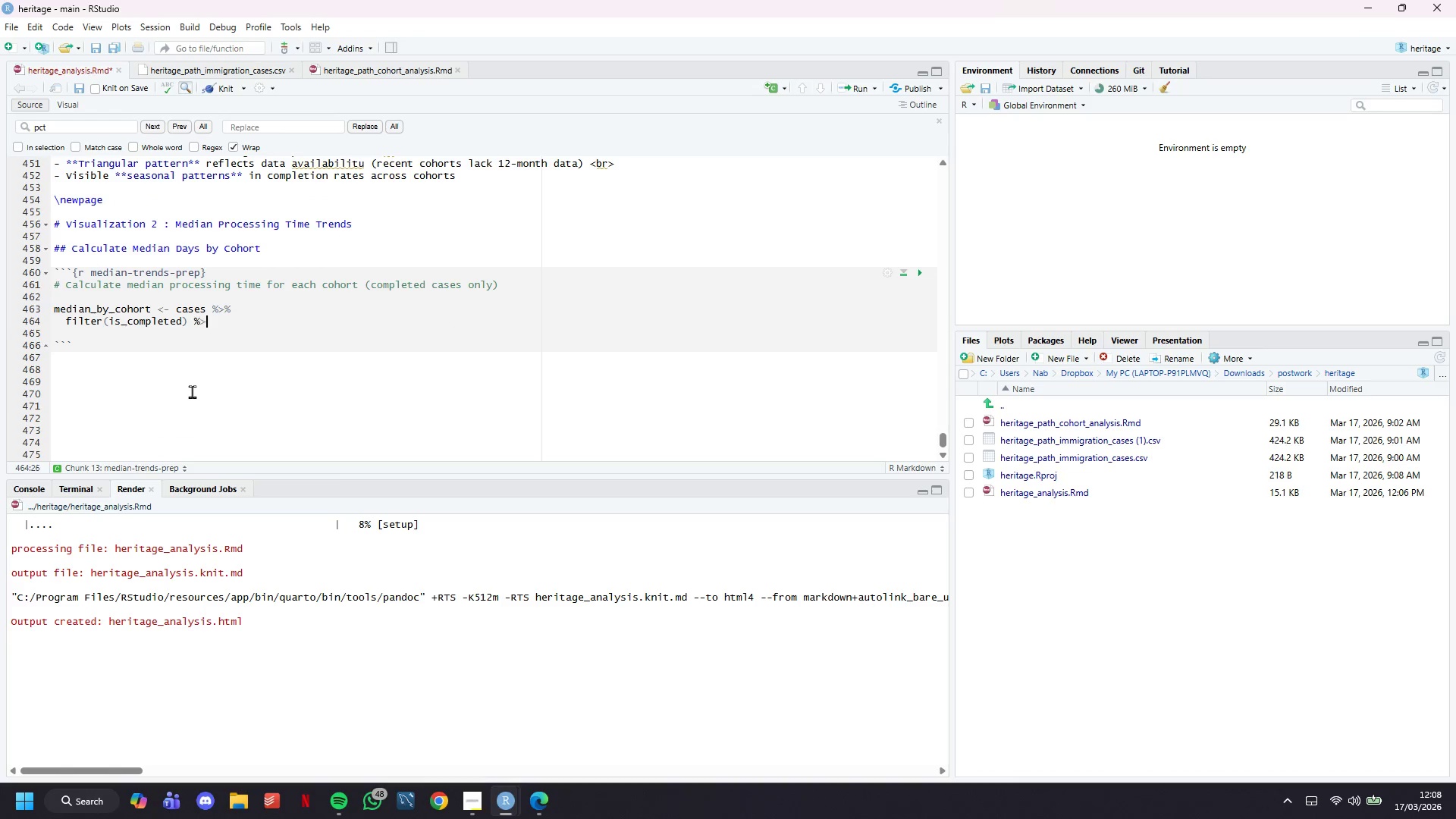 
key(Shift+Period)
 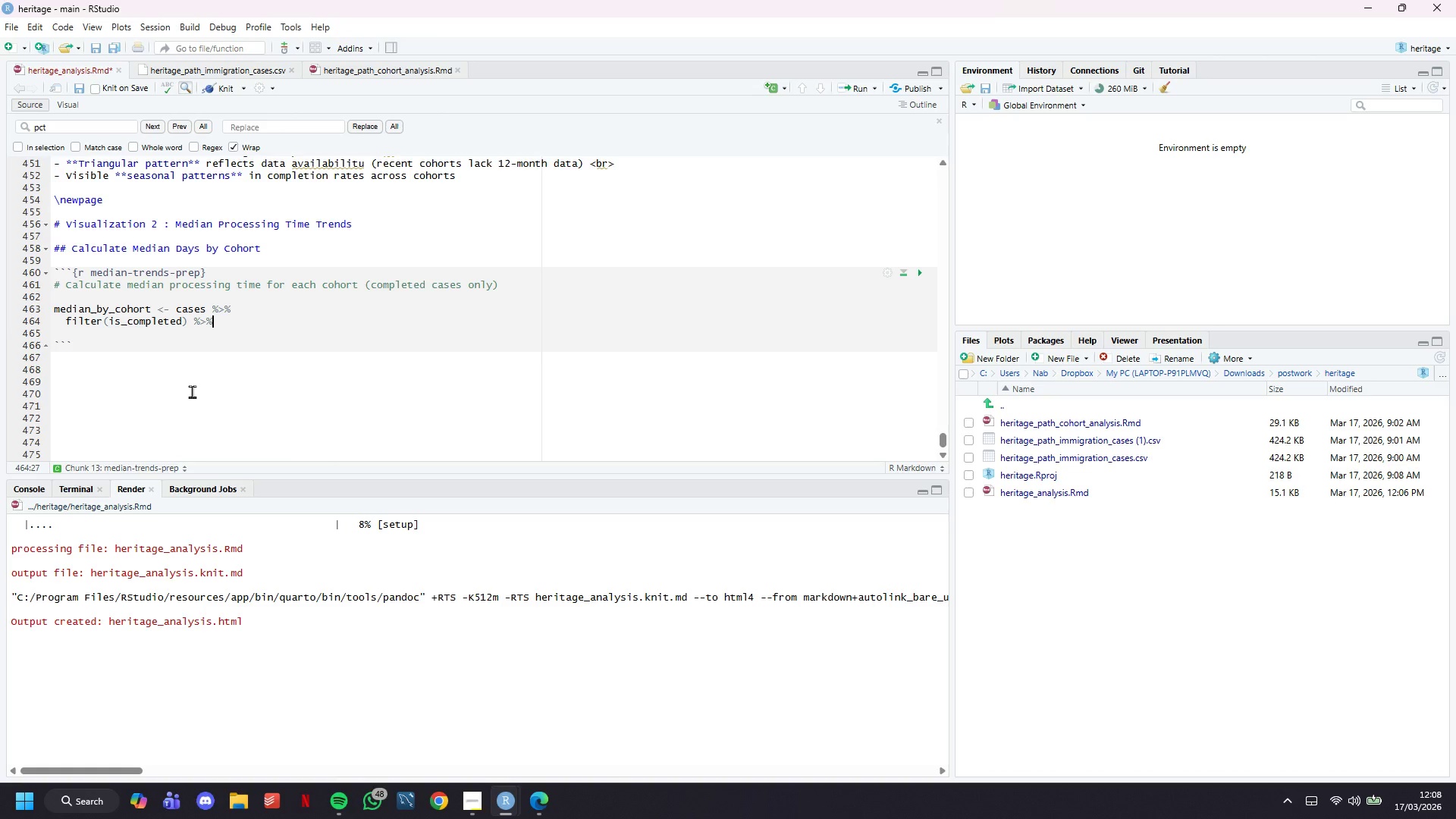 
key(Shift+5)
 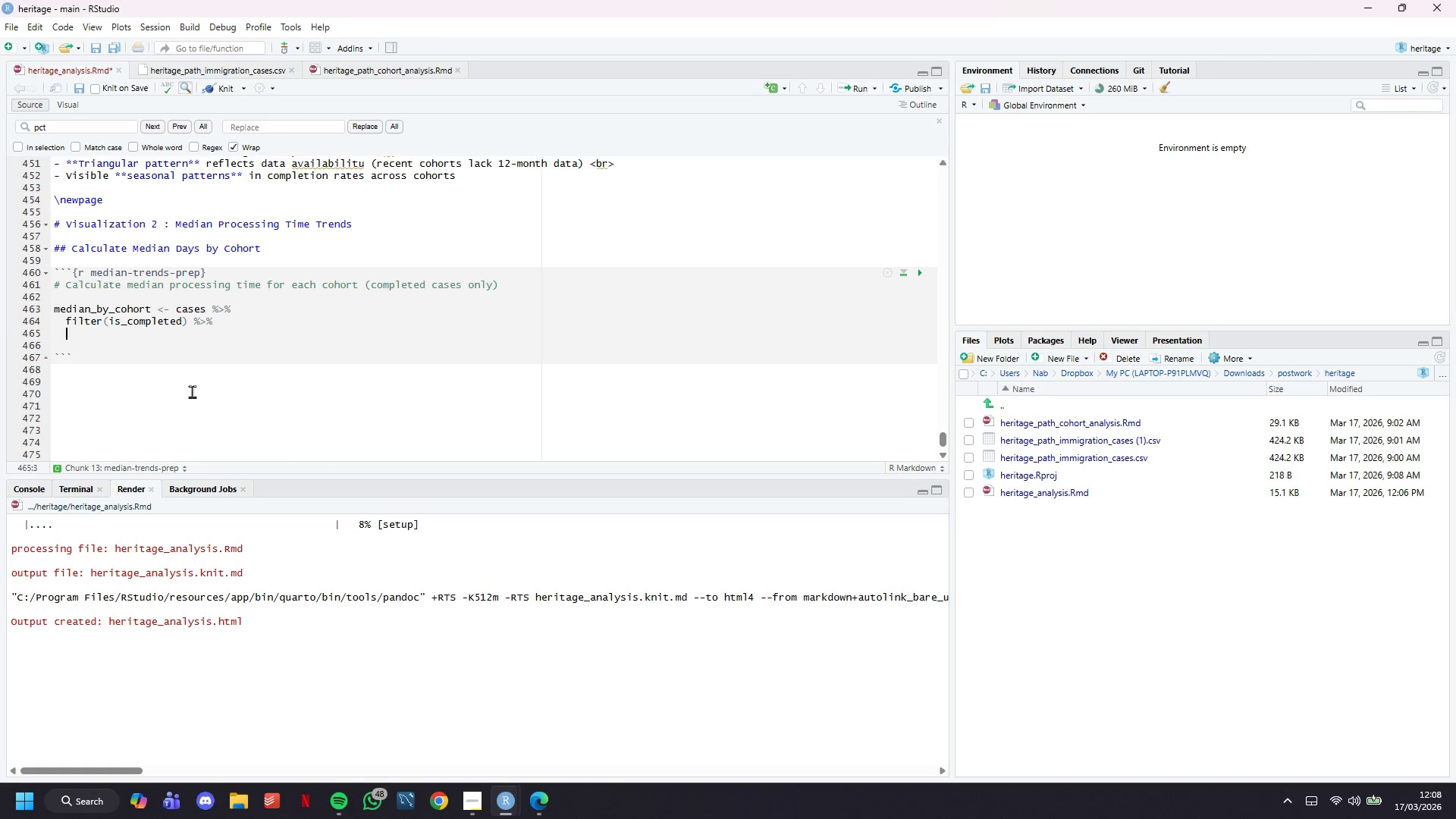 
key(Enter)
 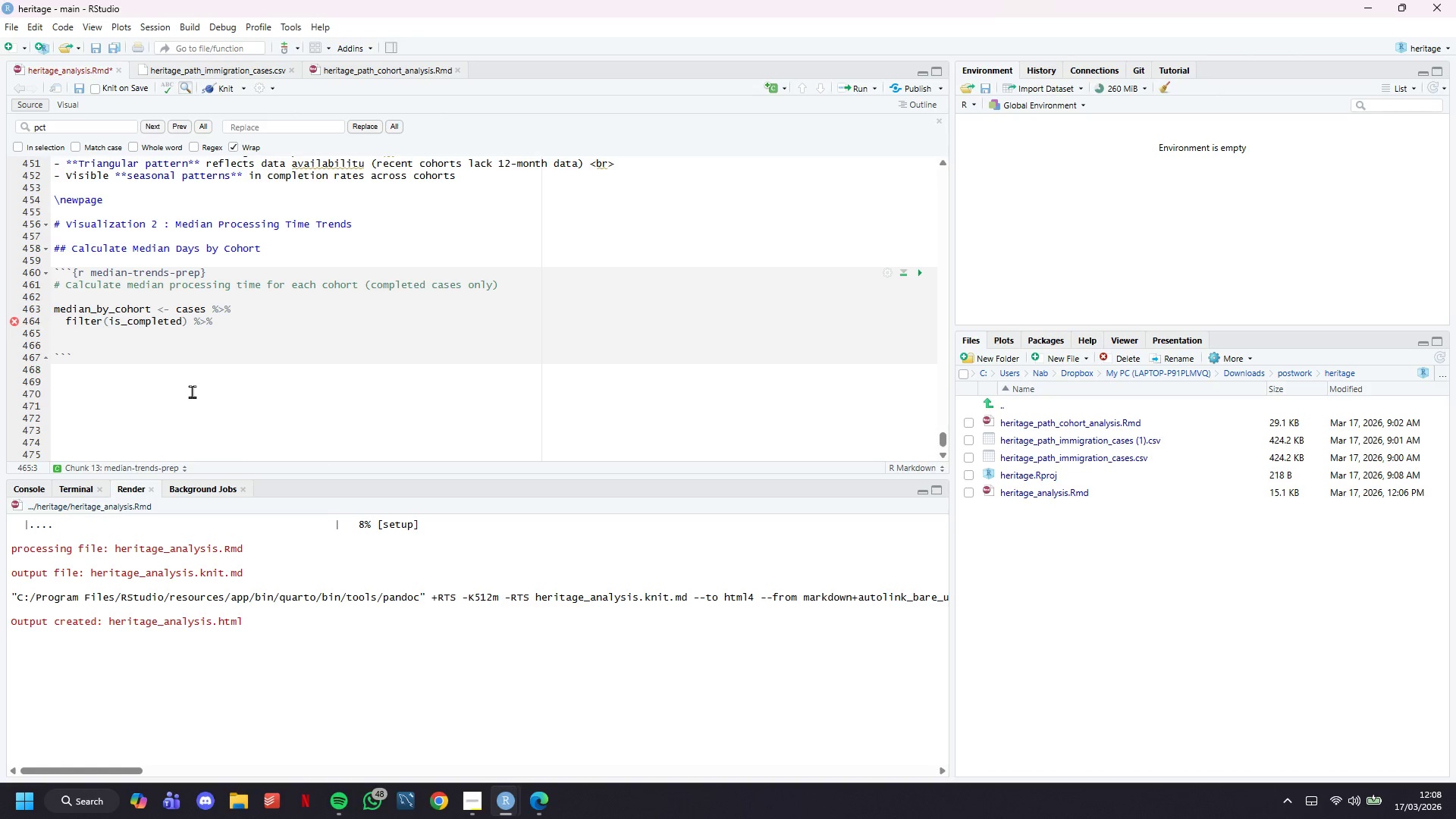 
wait(14.62)
 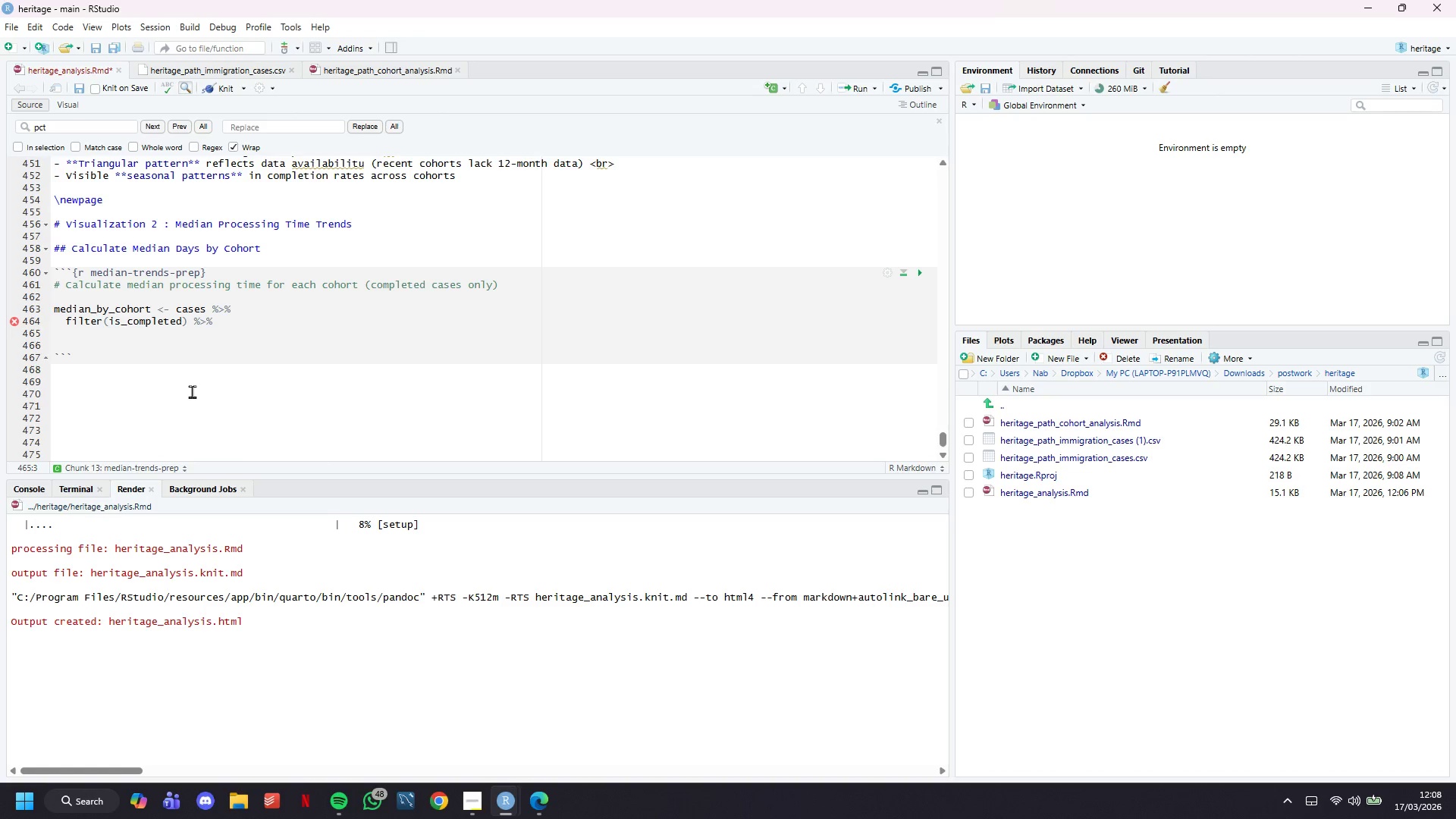 
type(group_by)
 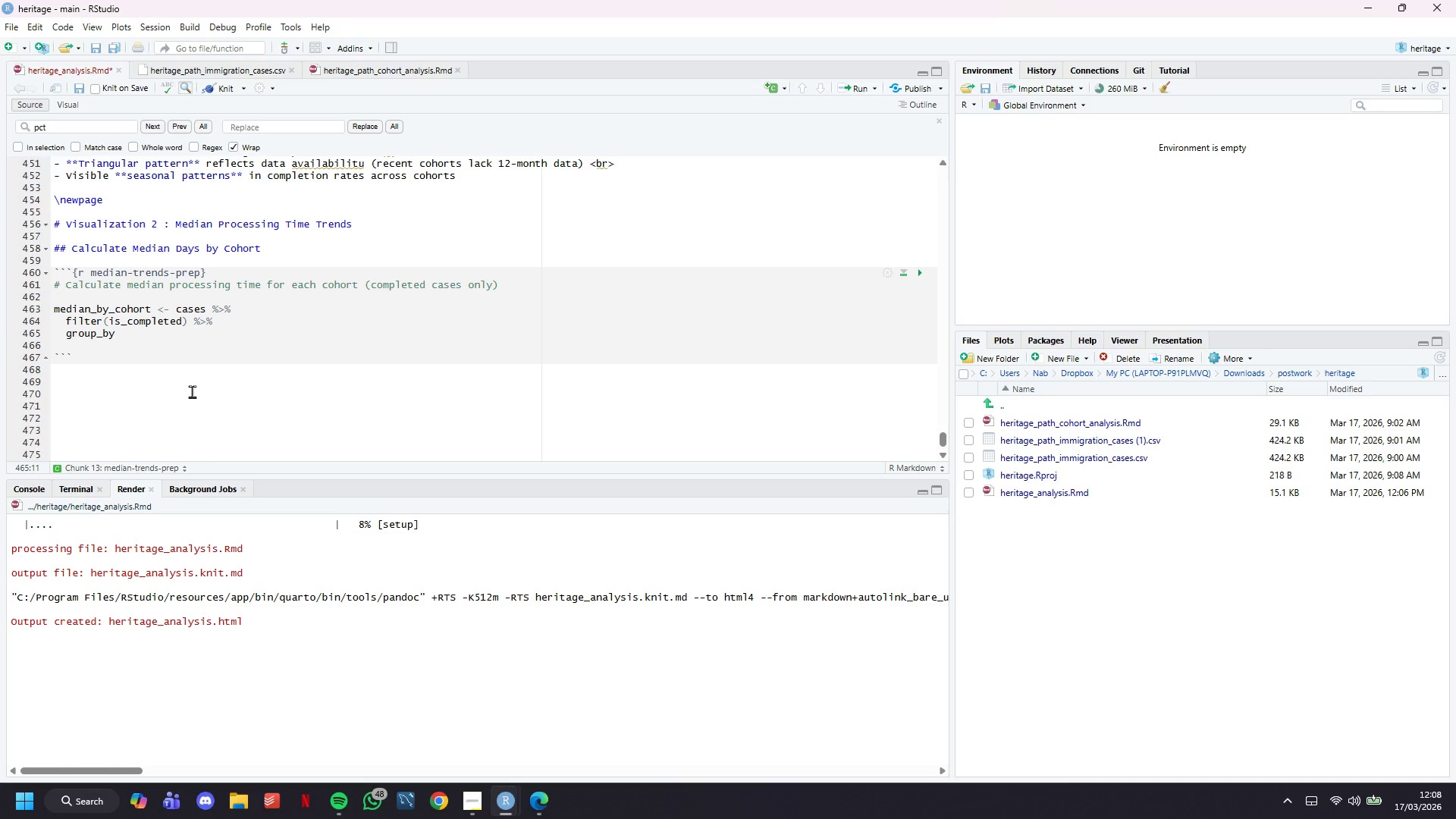 
wait(6.59)
 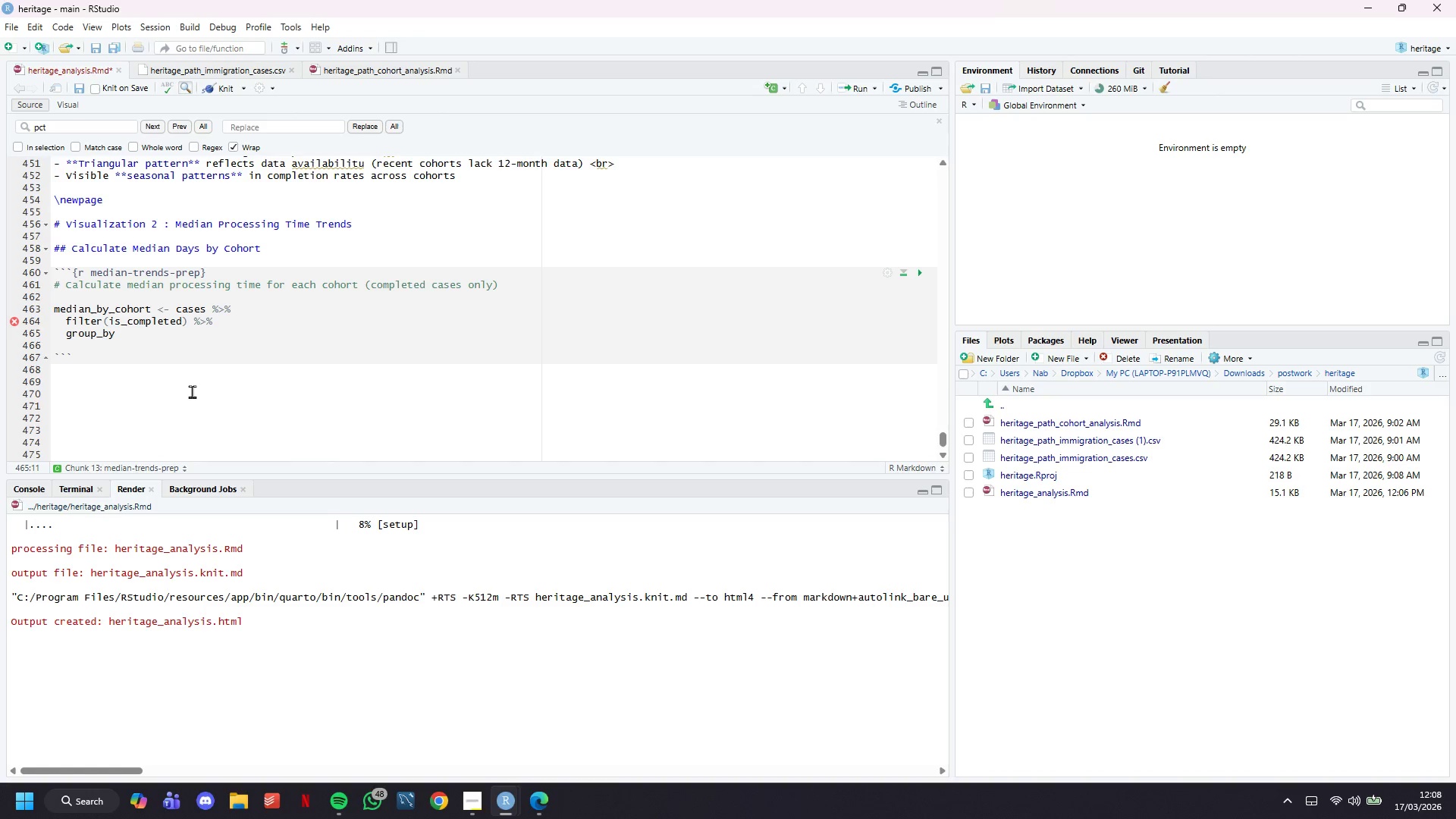 
key(Shift+9)
 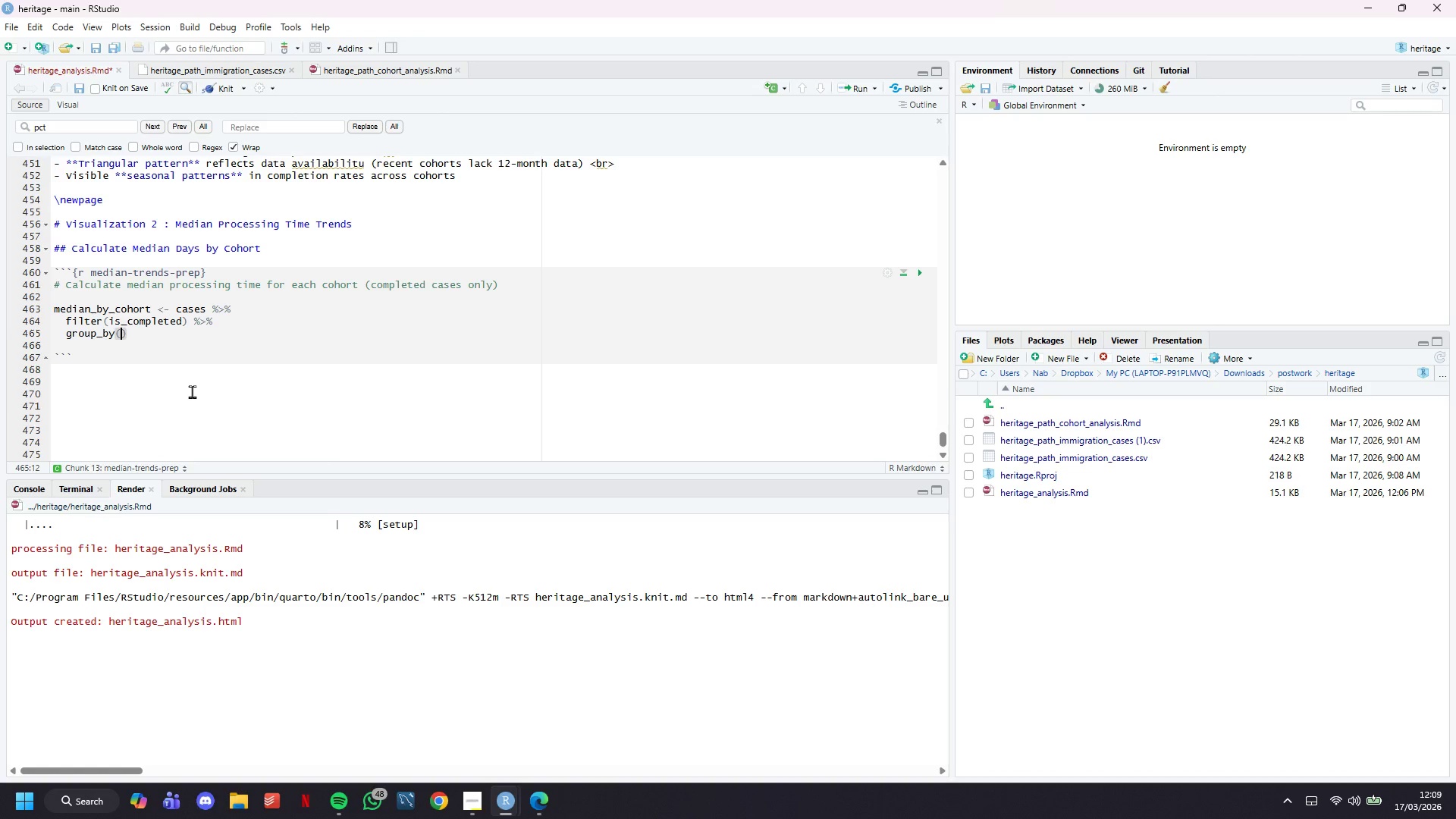 
wait(6.86)
 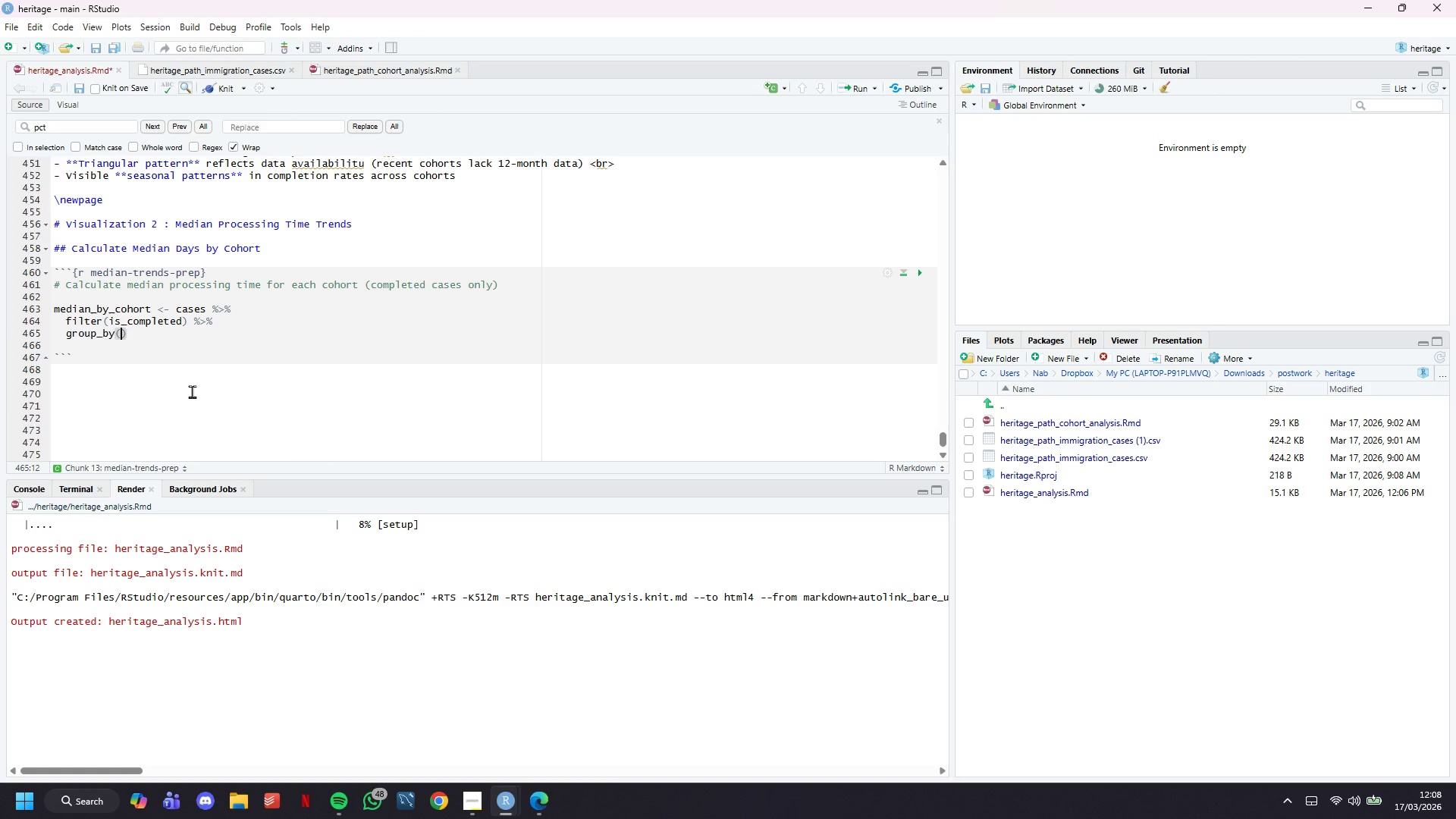 
type(cohort_label, cohort_month)
 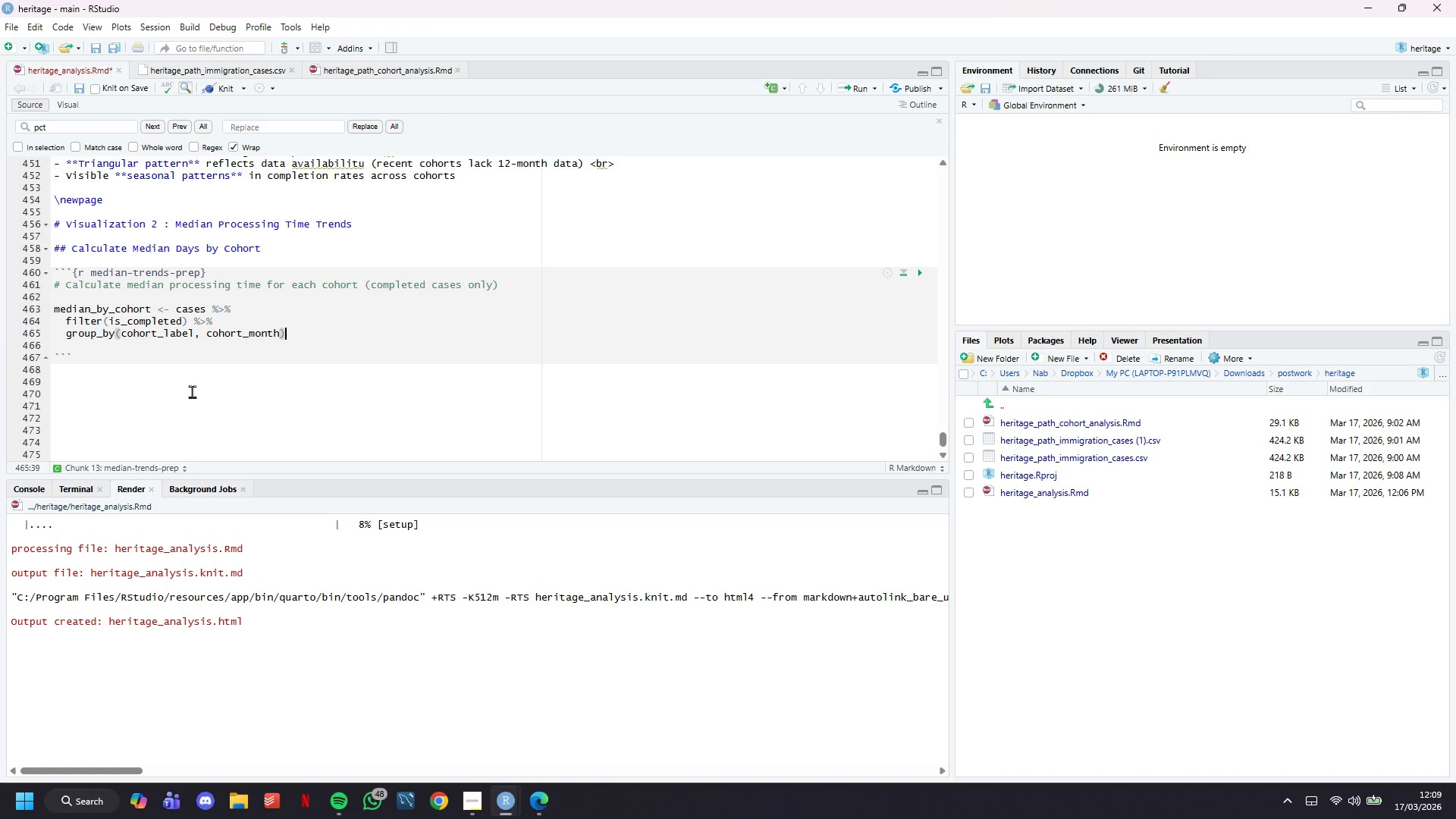 
key(ArrowRight)
 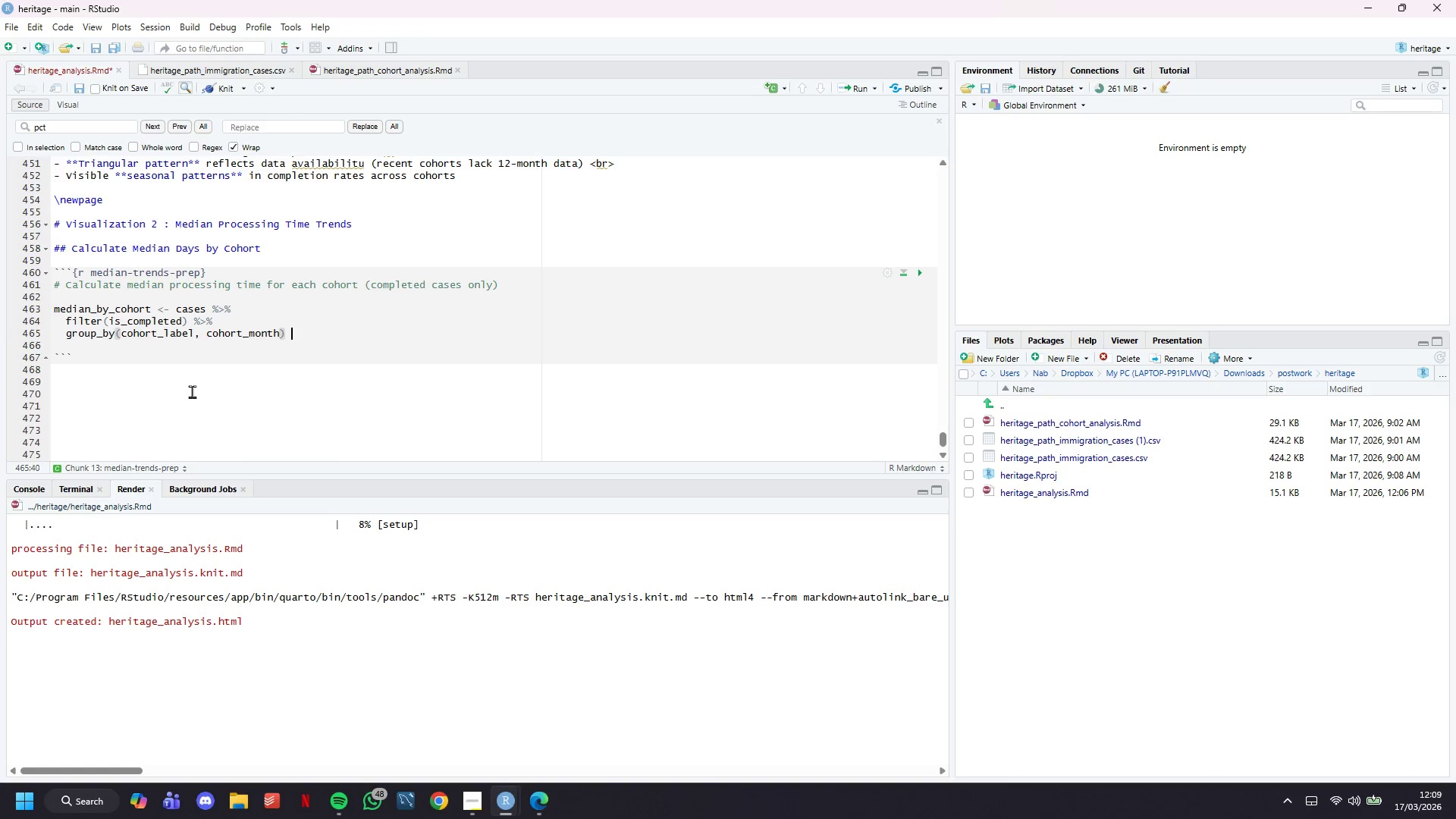 
key(Space)
 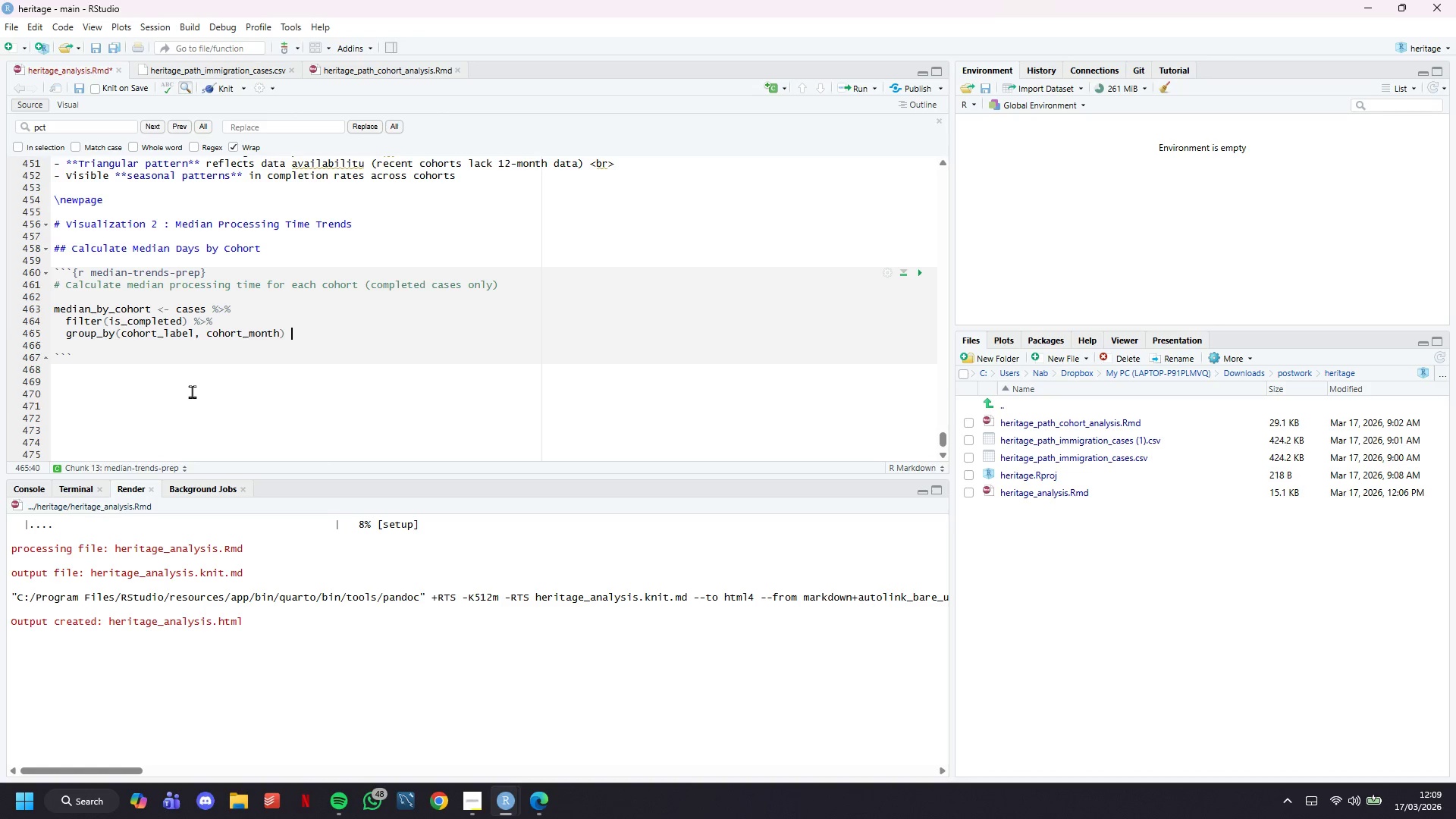 
key(Shift+5)
 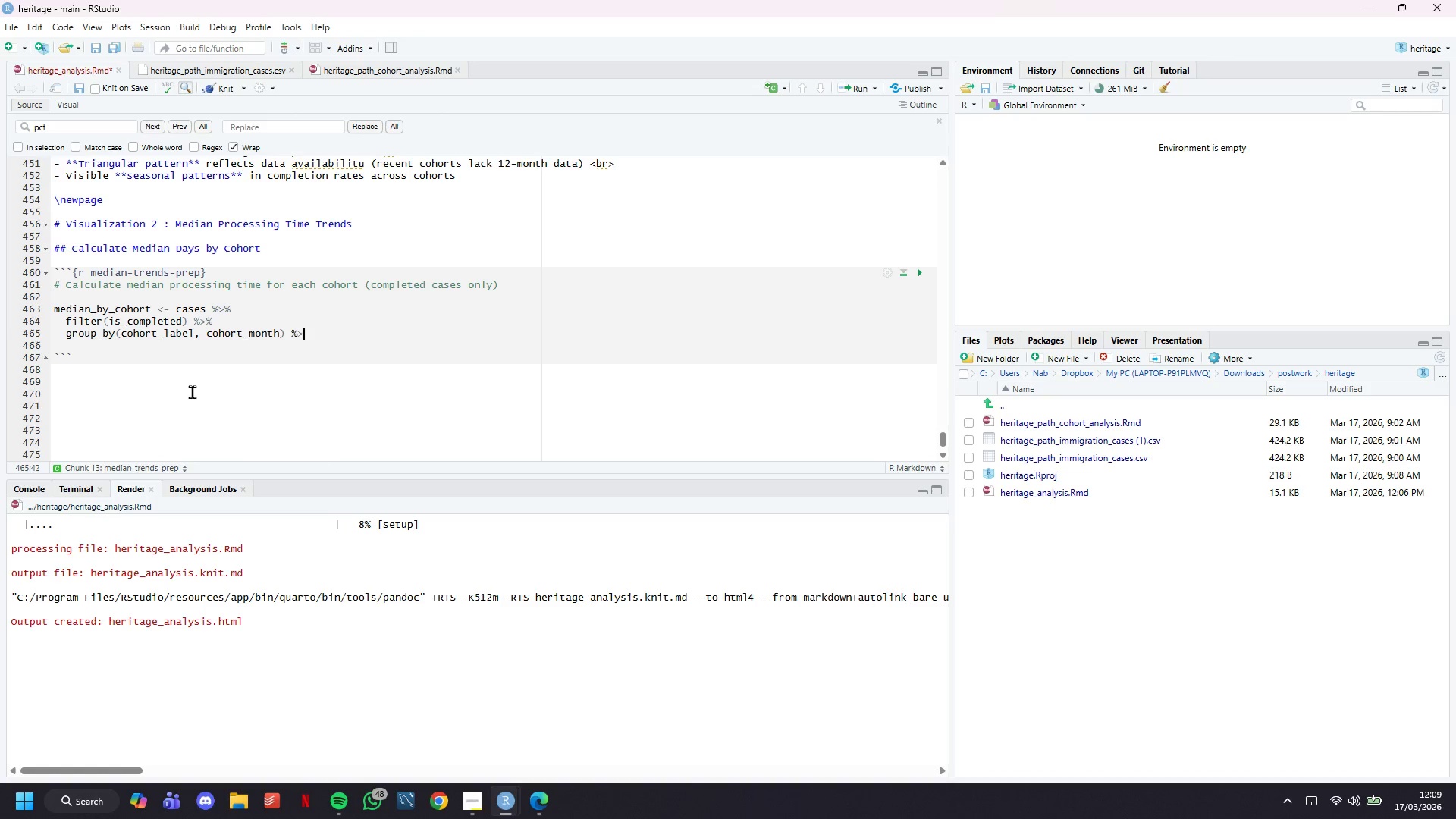 
key(Shift+Period)
 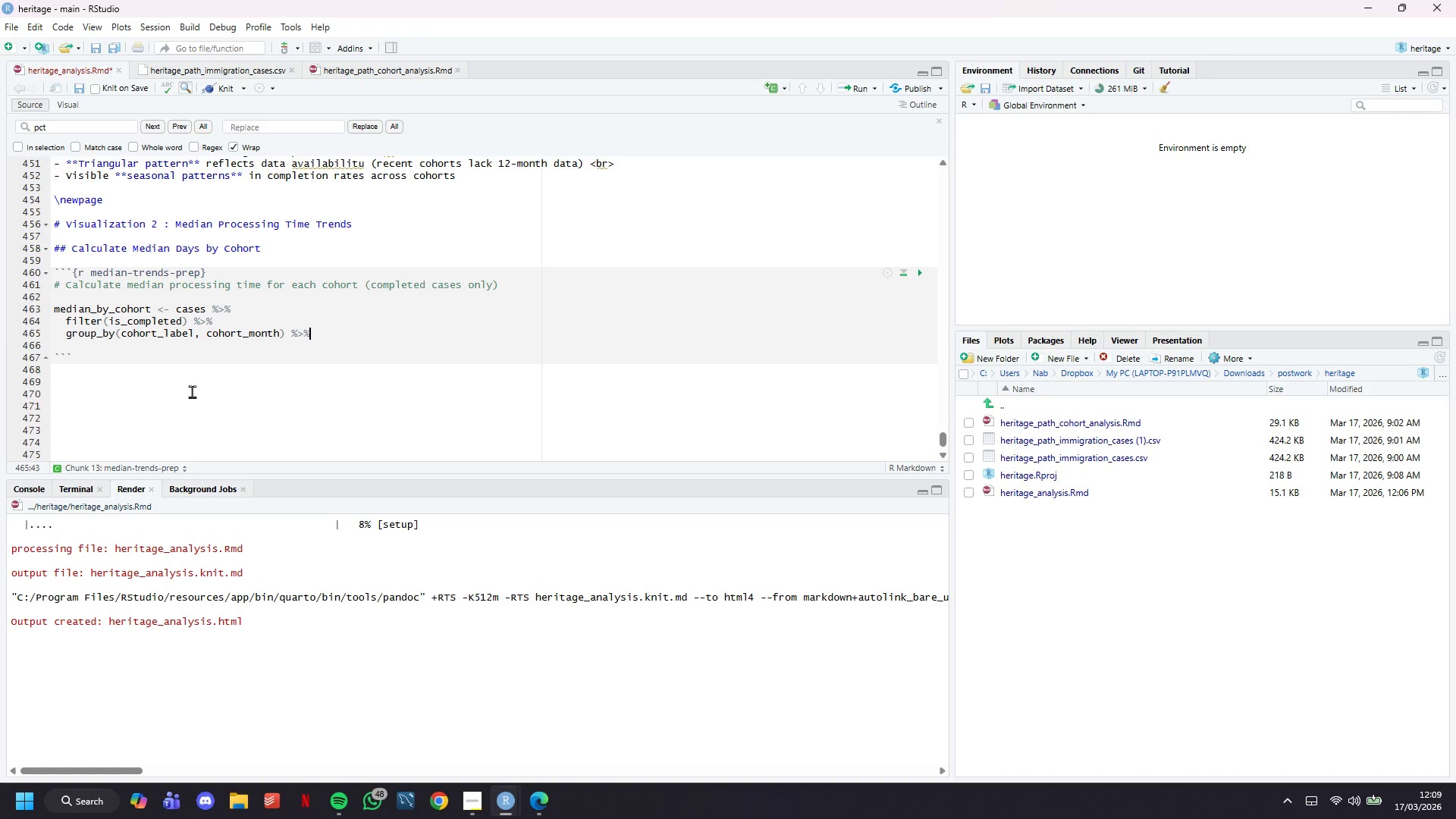 
key(Shift+5)
 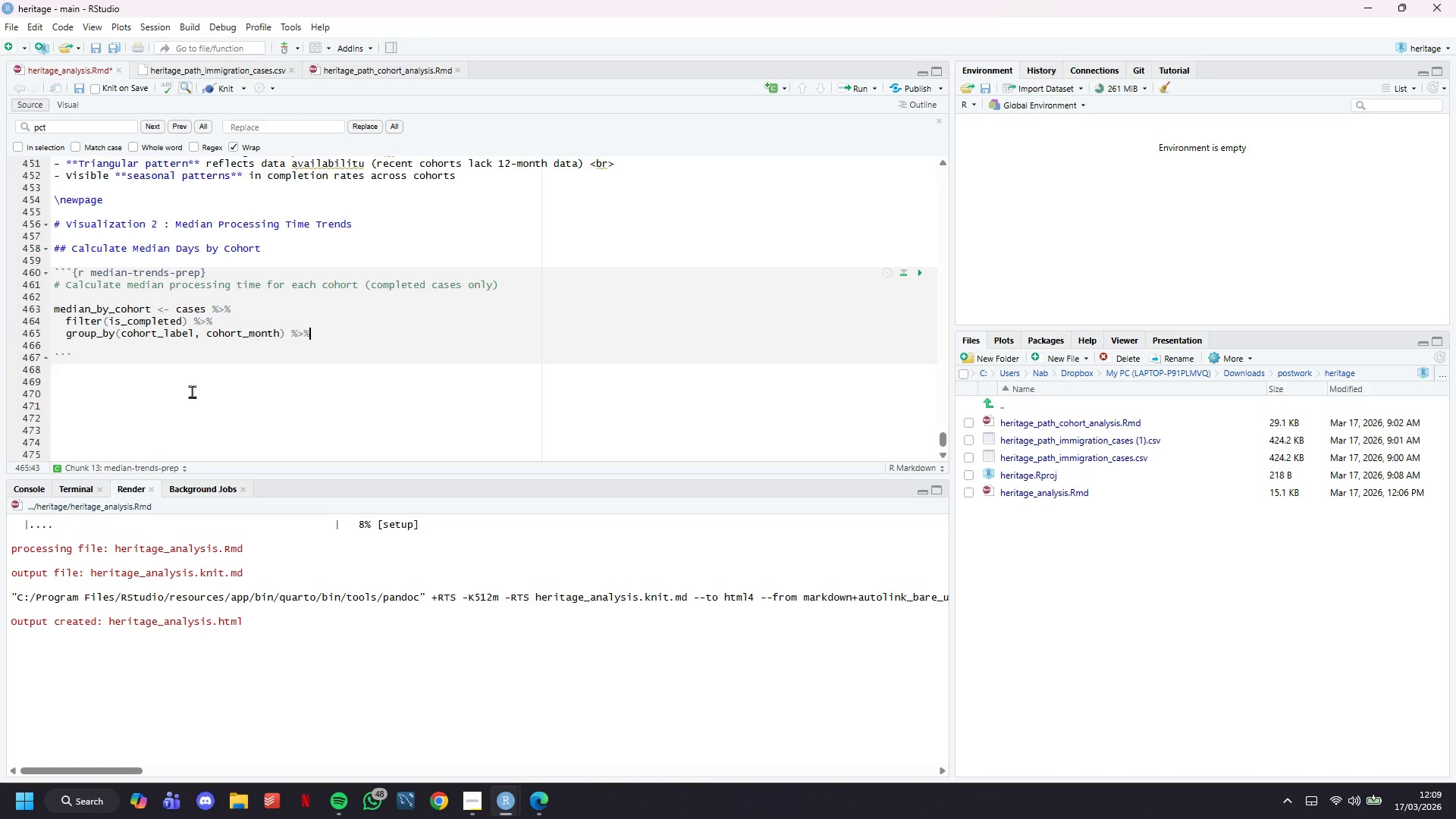 
key(Enter)
 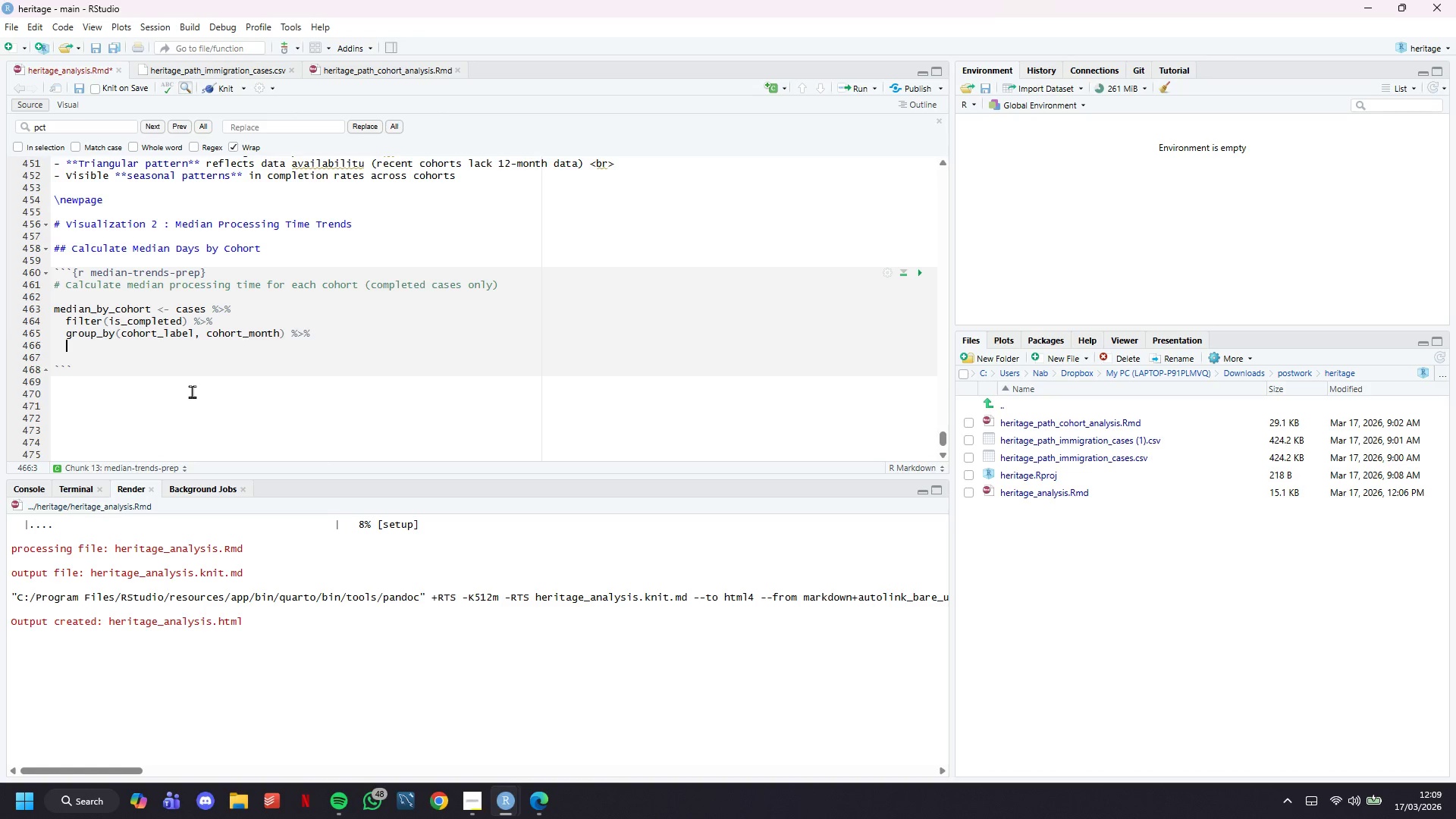 
type(summarise()
 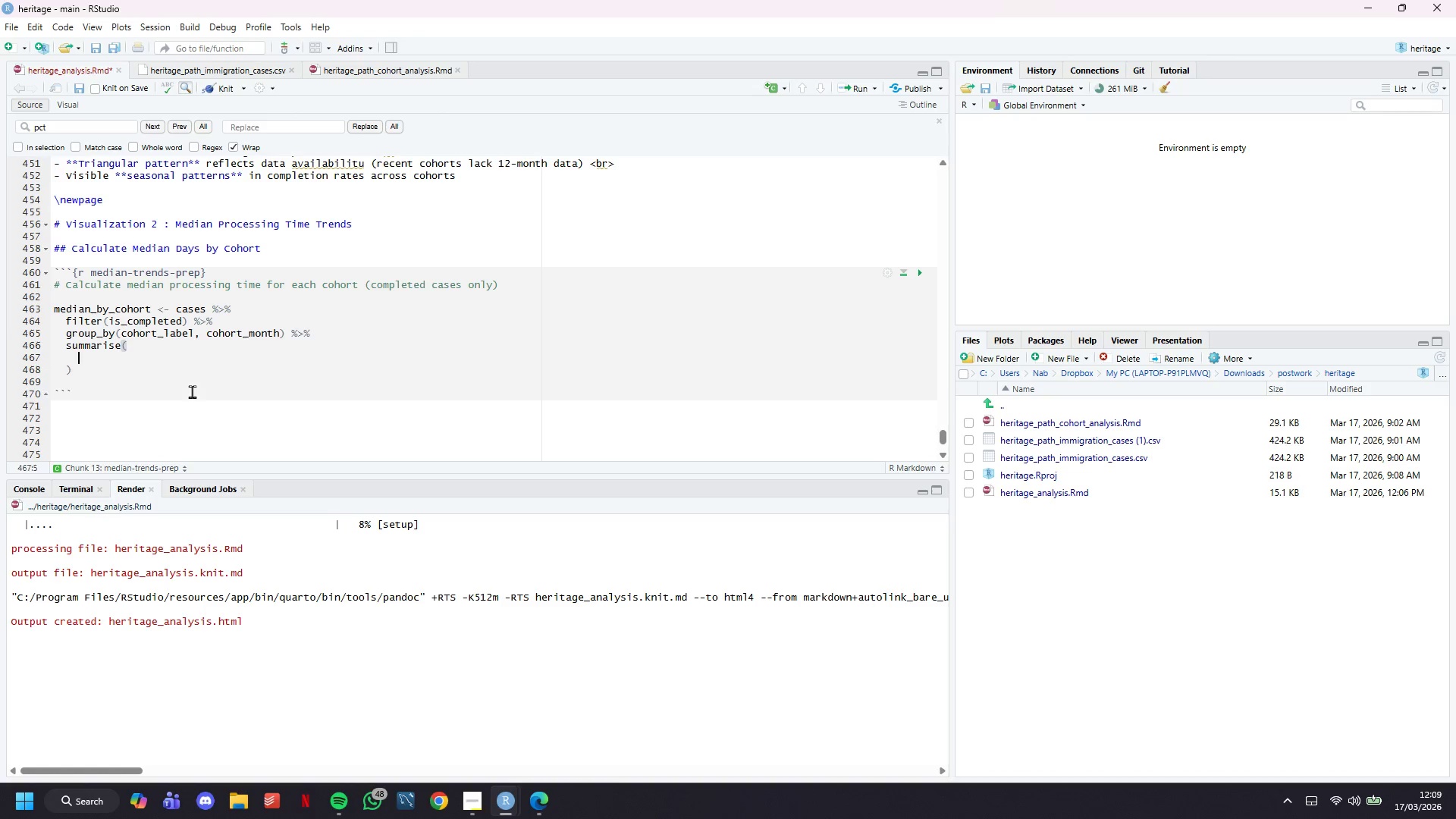 
key(Enter)
 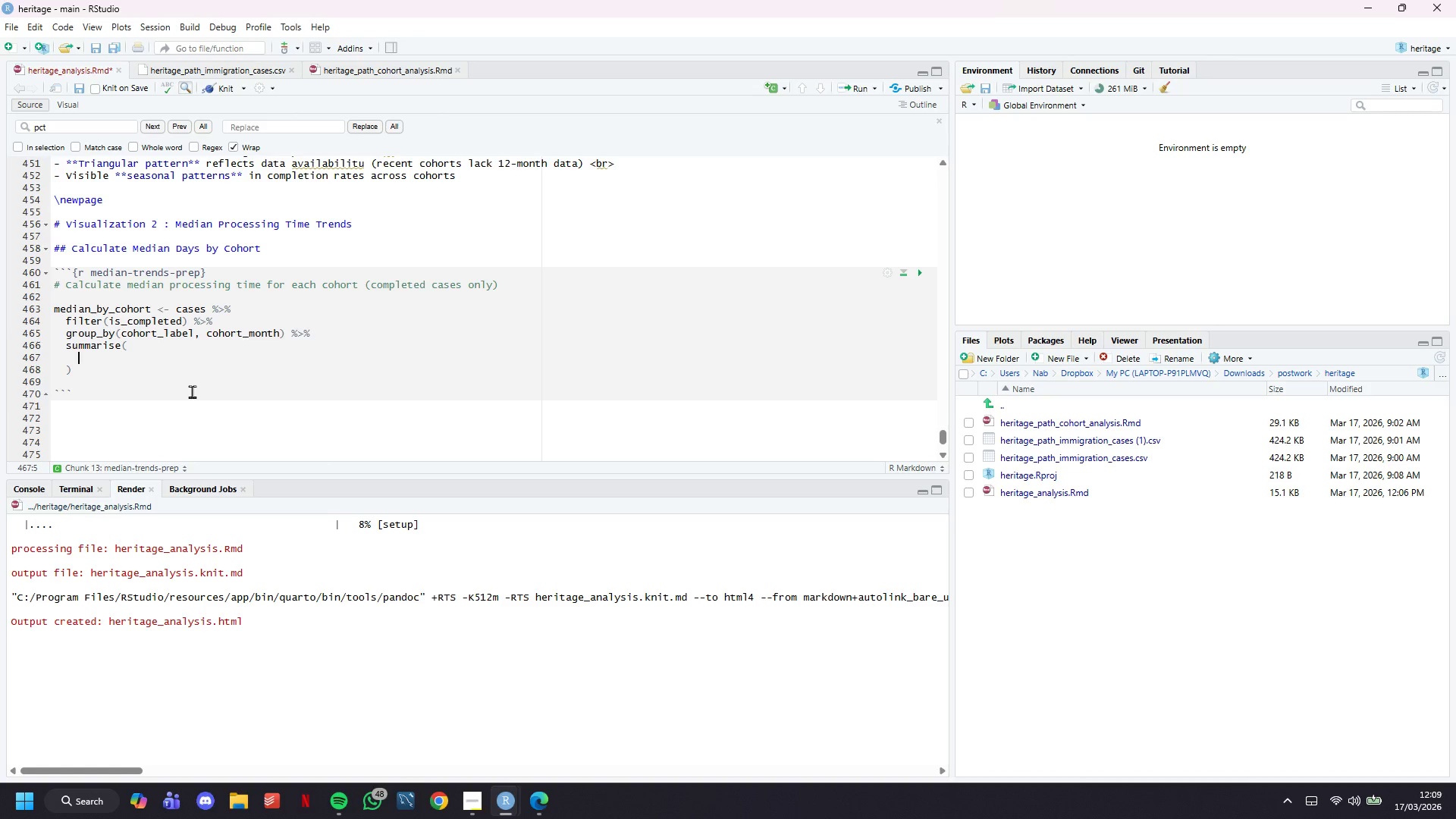 
key(N)
 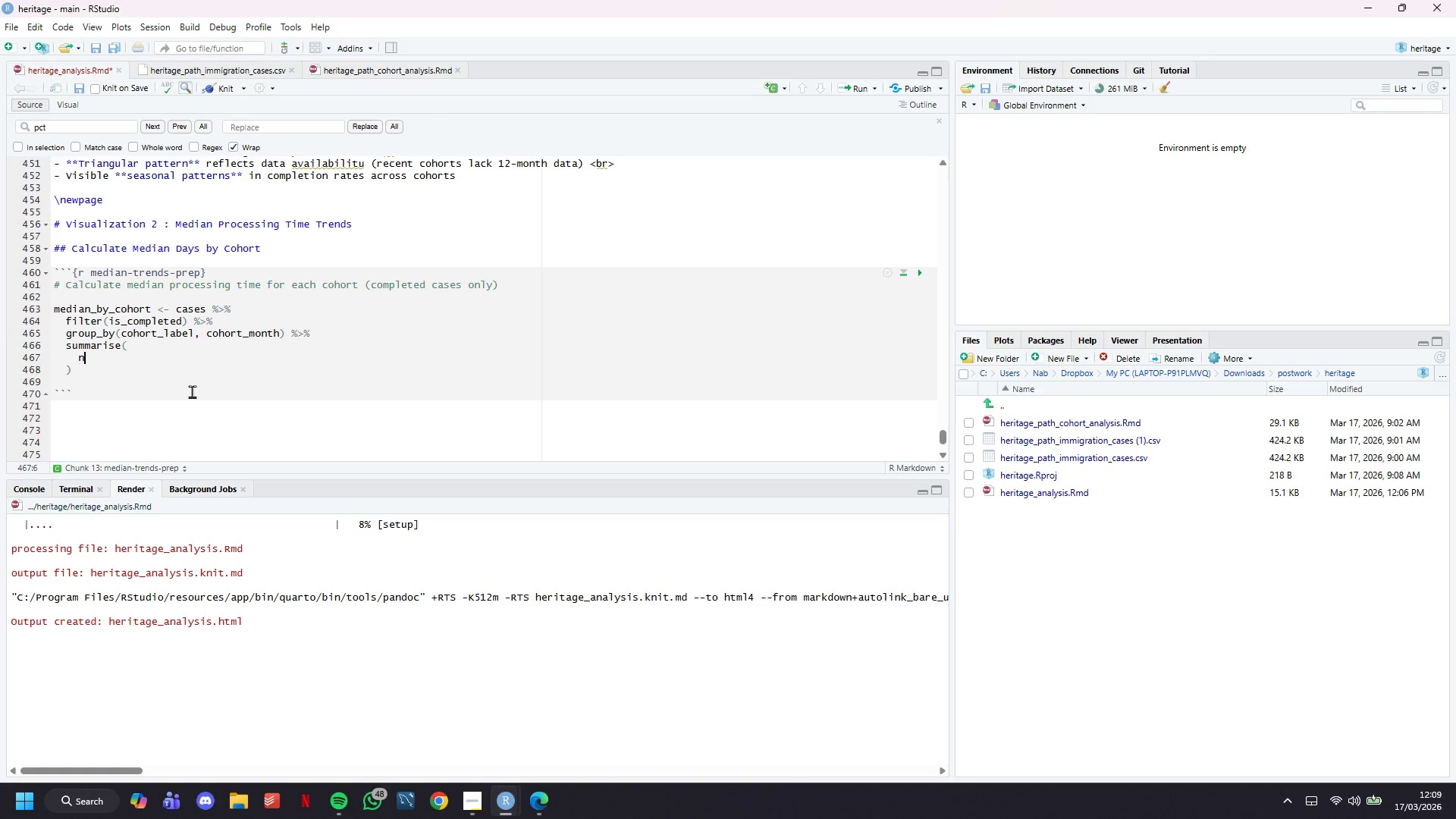 
key(Shift+Minus)
 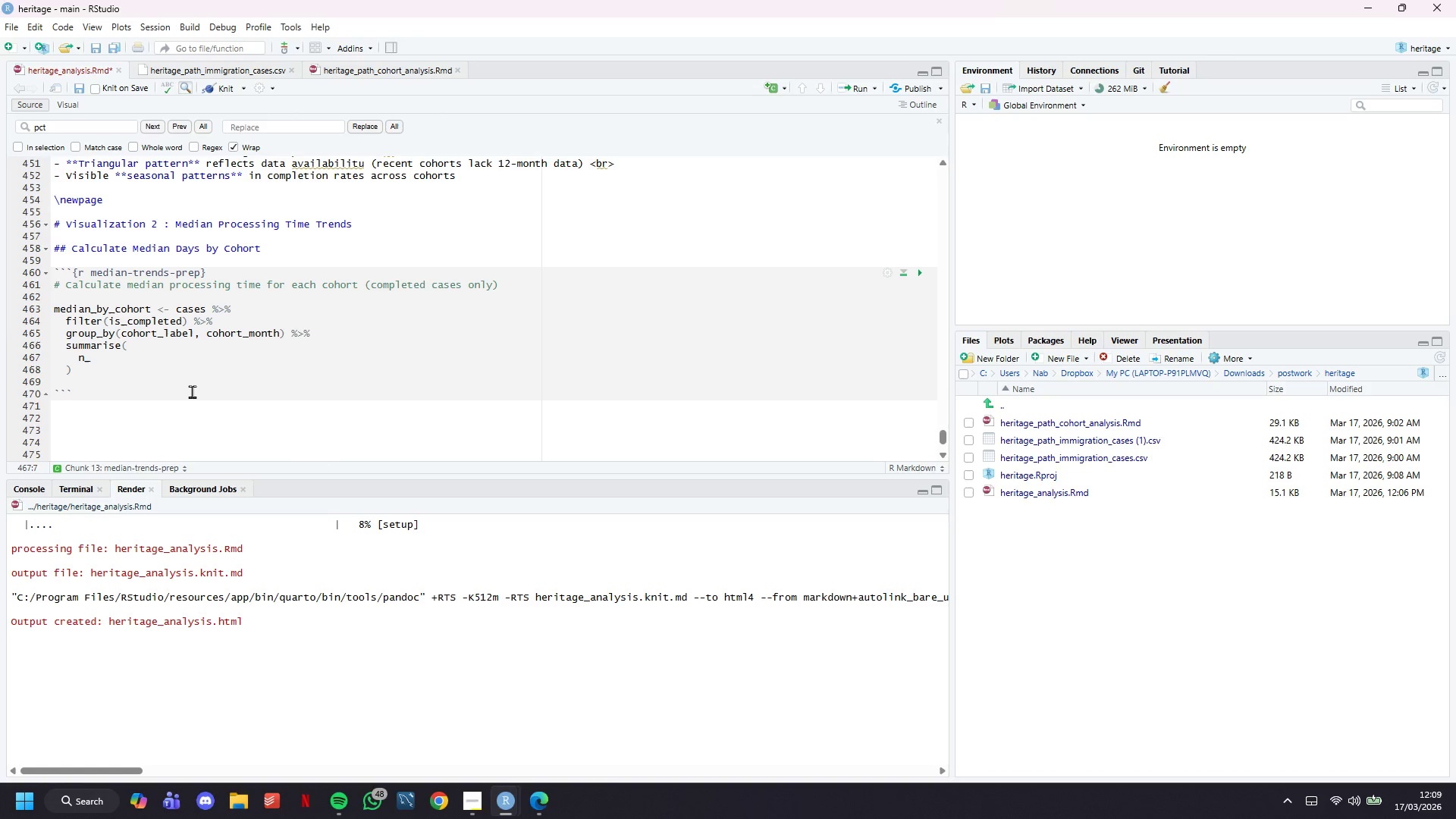 
type(completed)
 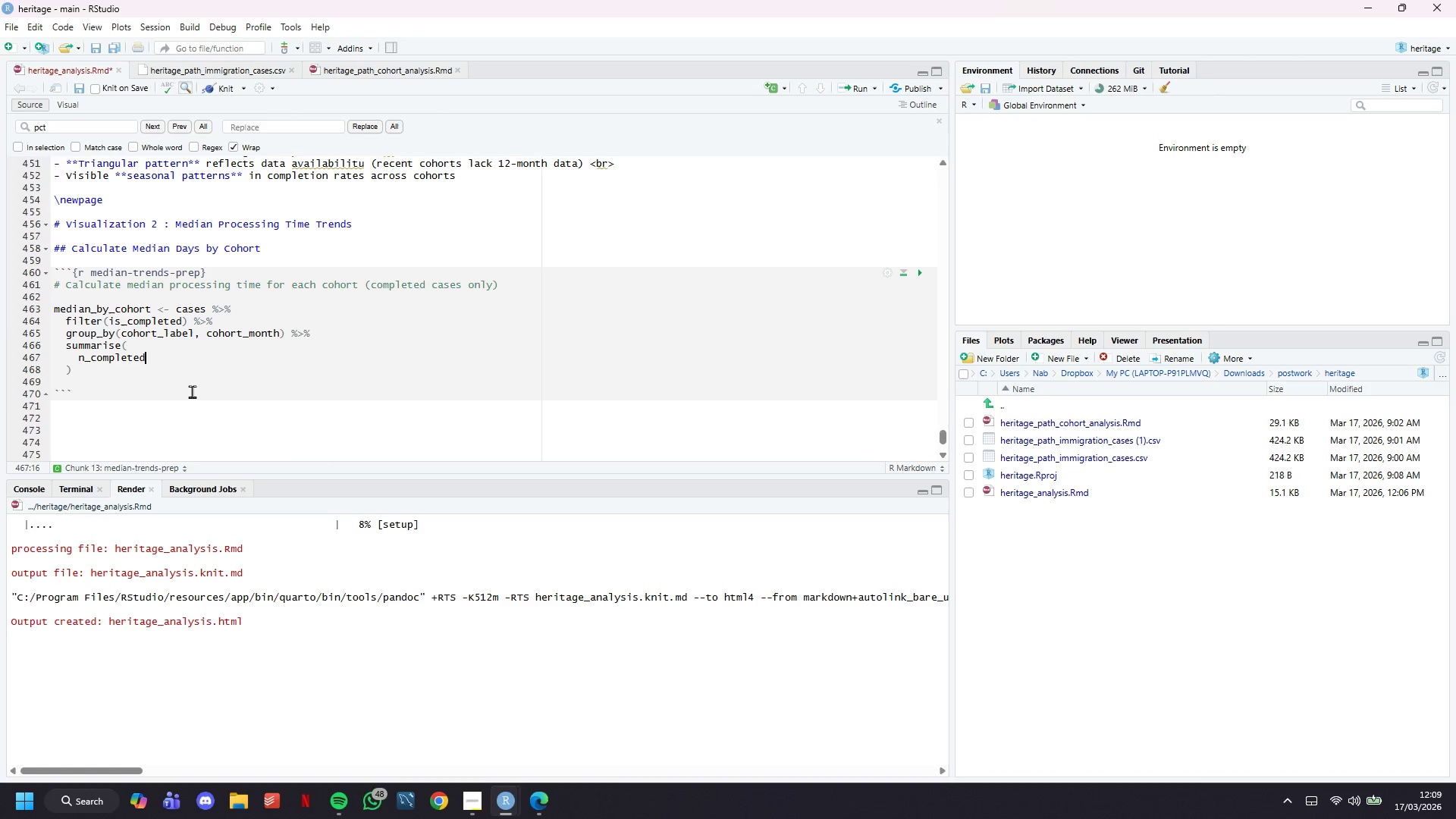 
wait(13.41)
 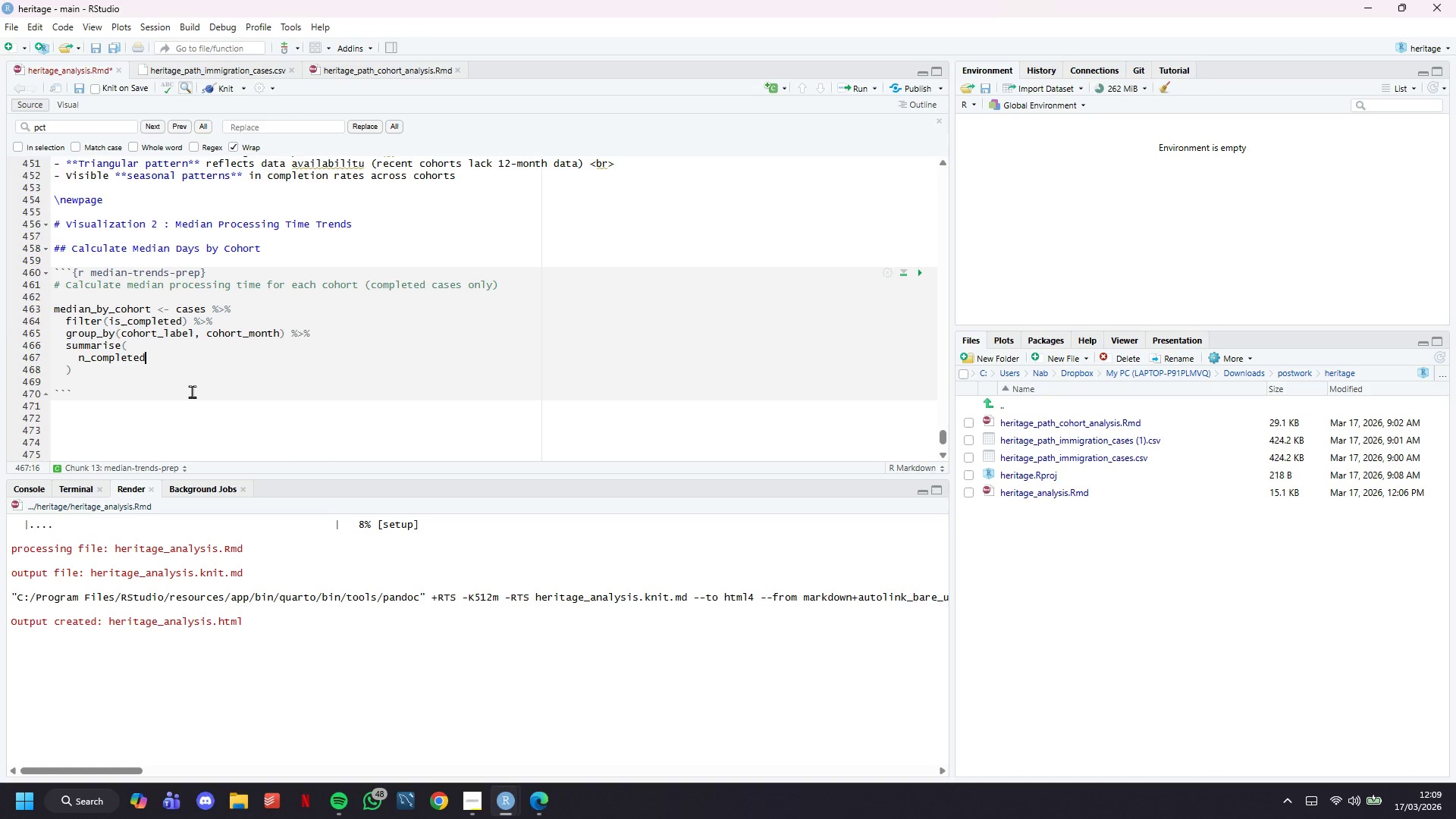 
type( = n()
 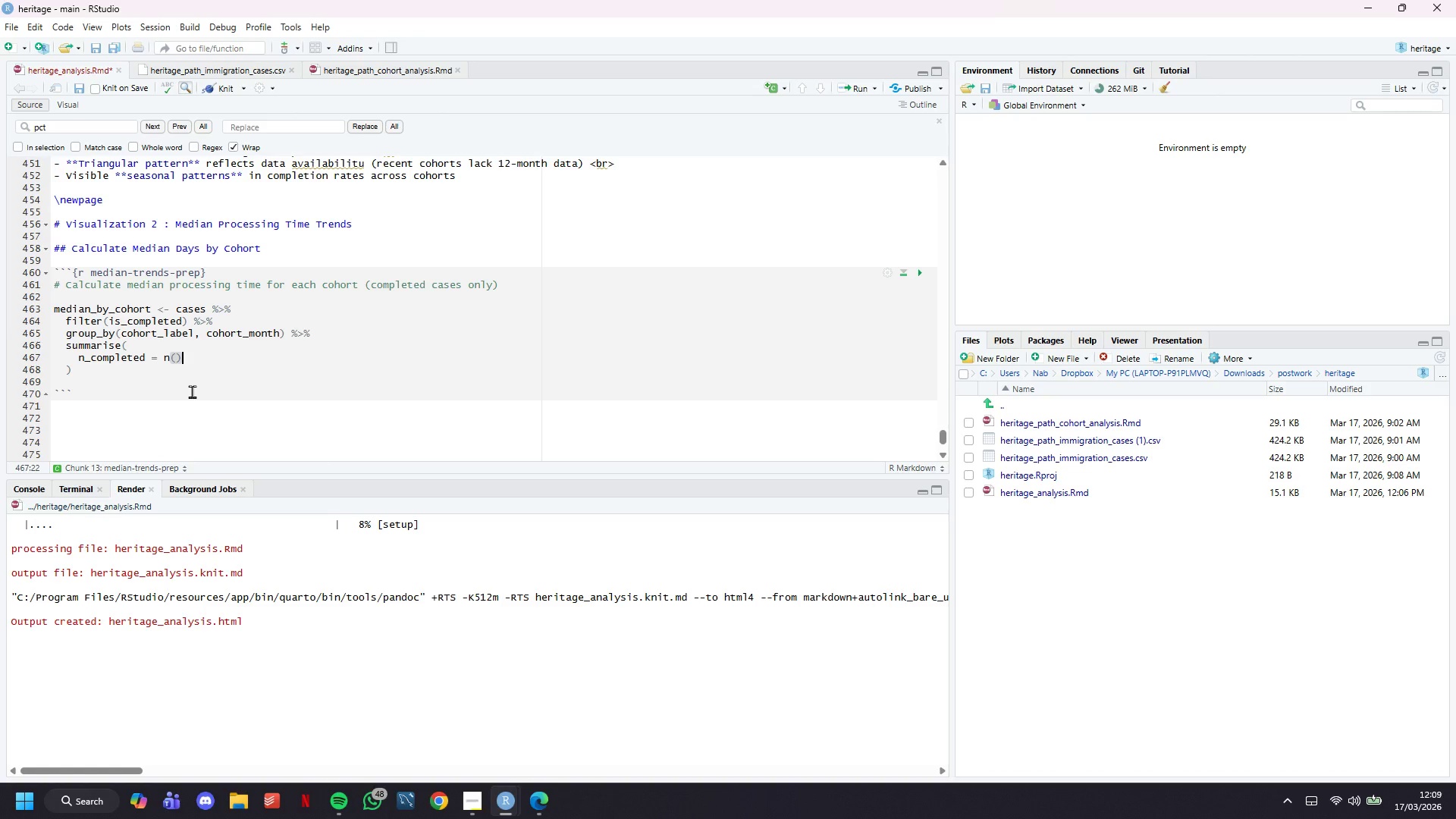 
 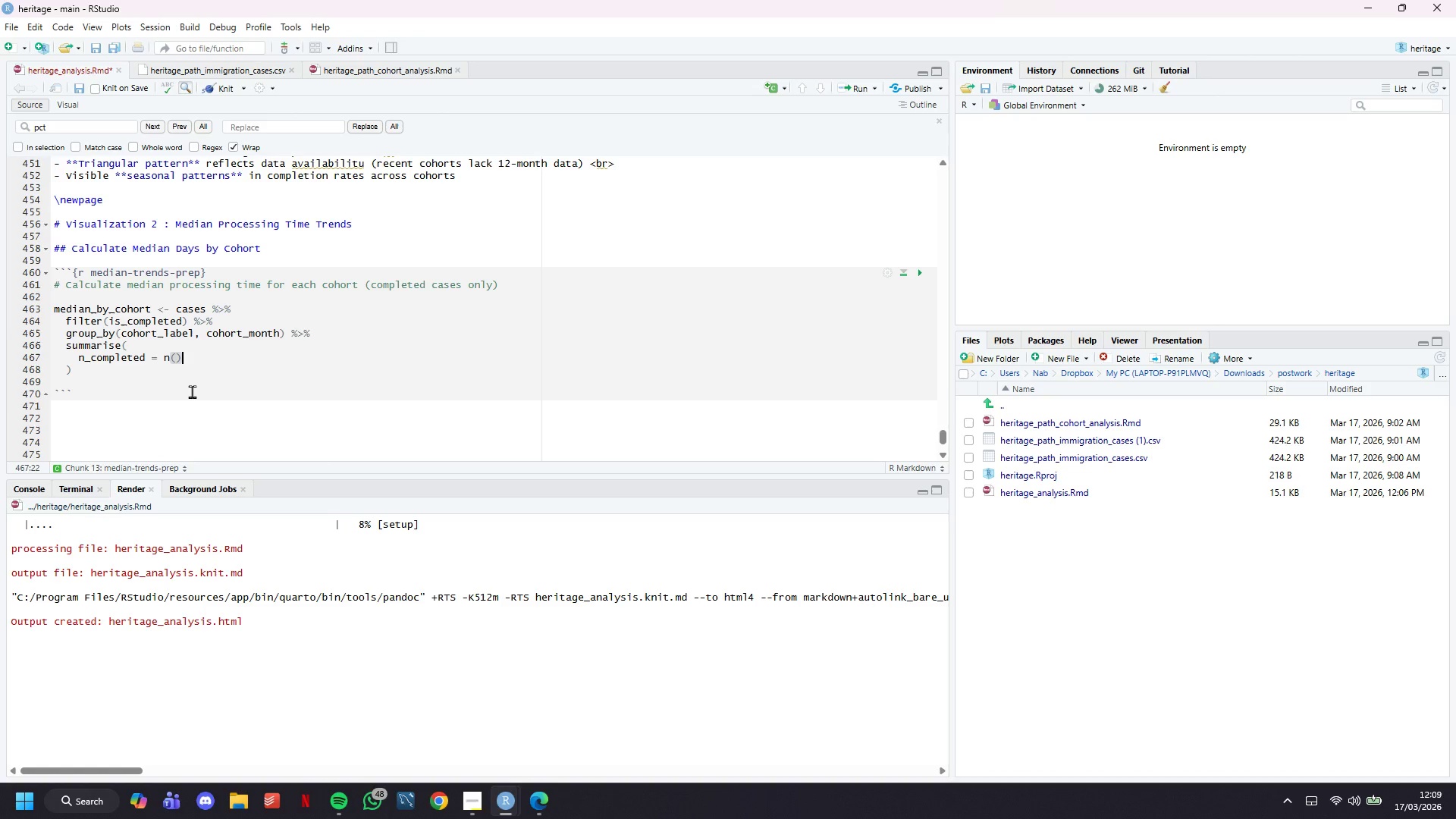 
key(ArrowRight)
 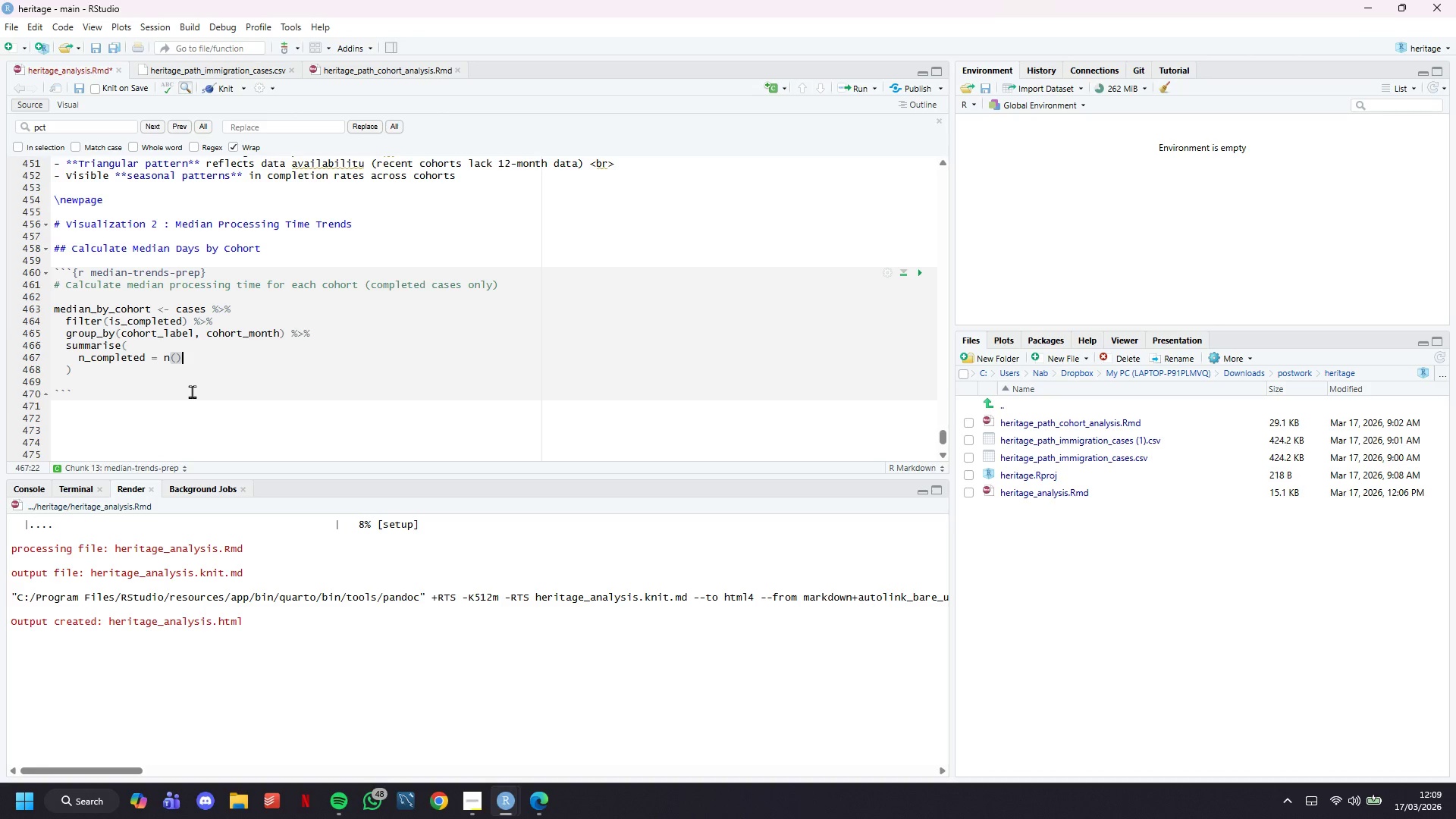 
key(Comma)
 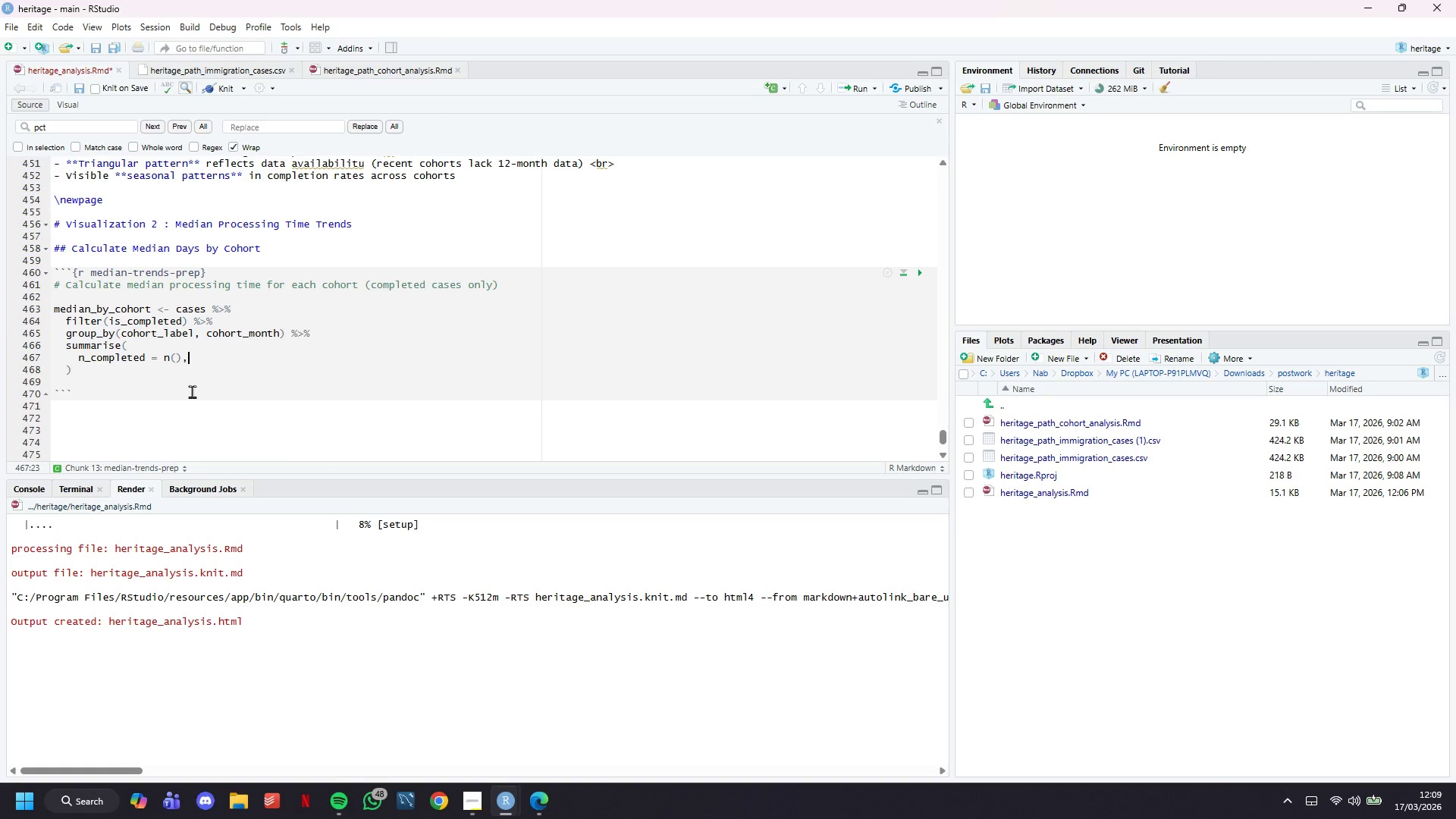 
key(Enter)
 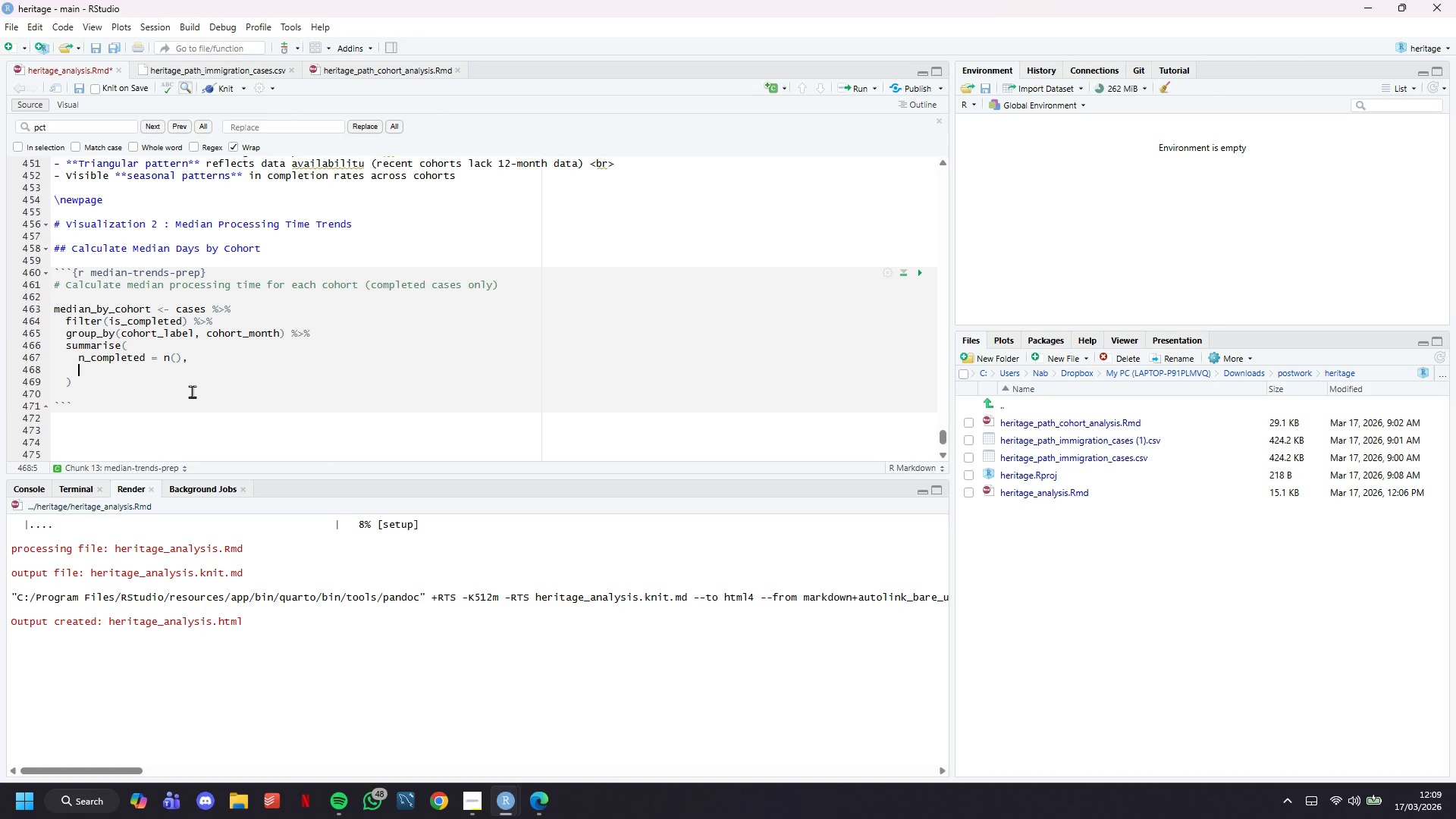 
type(median_days = median()
 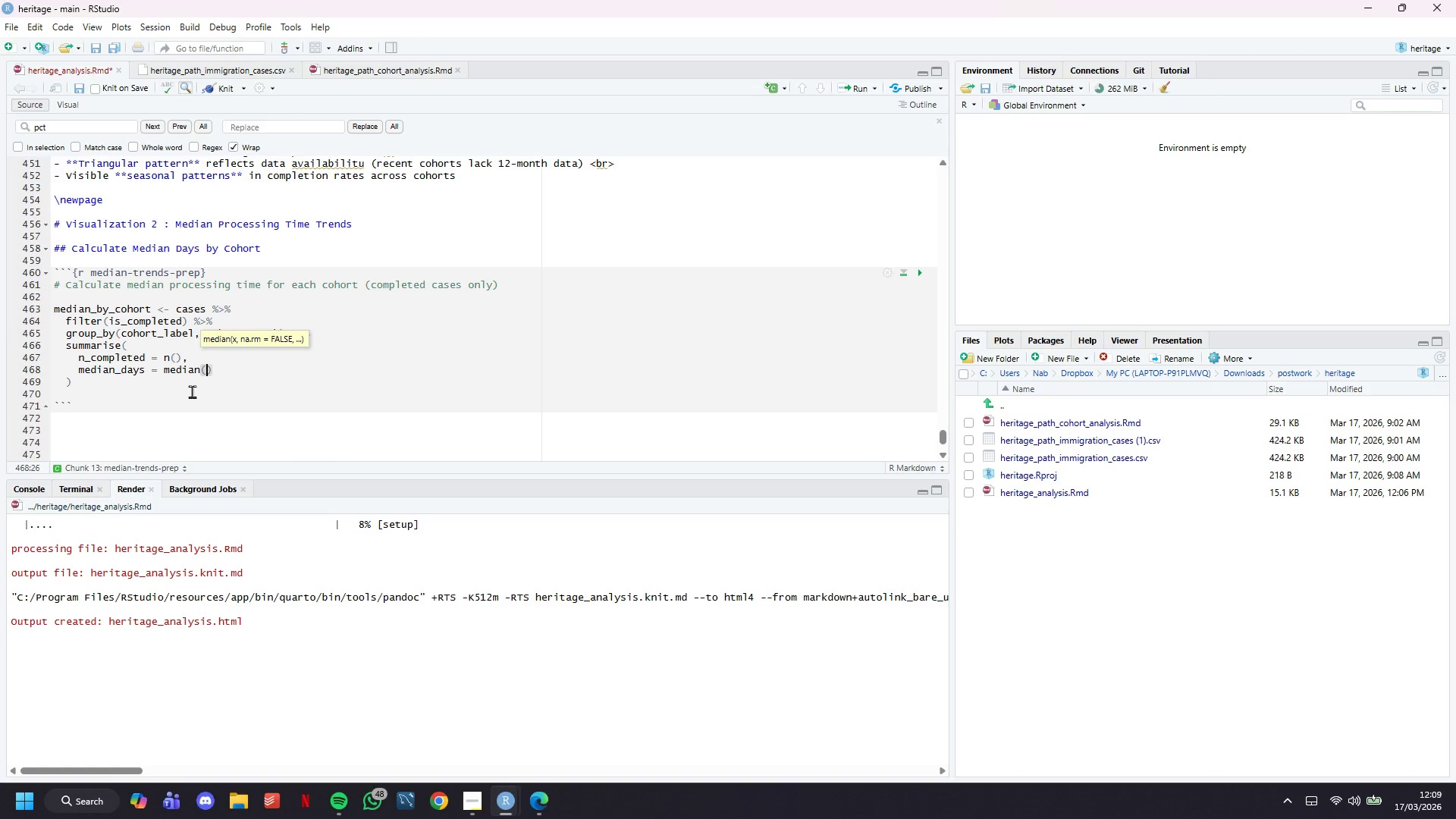 
wait(5.34)
 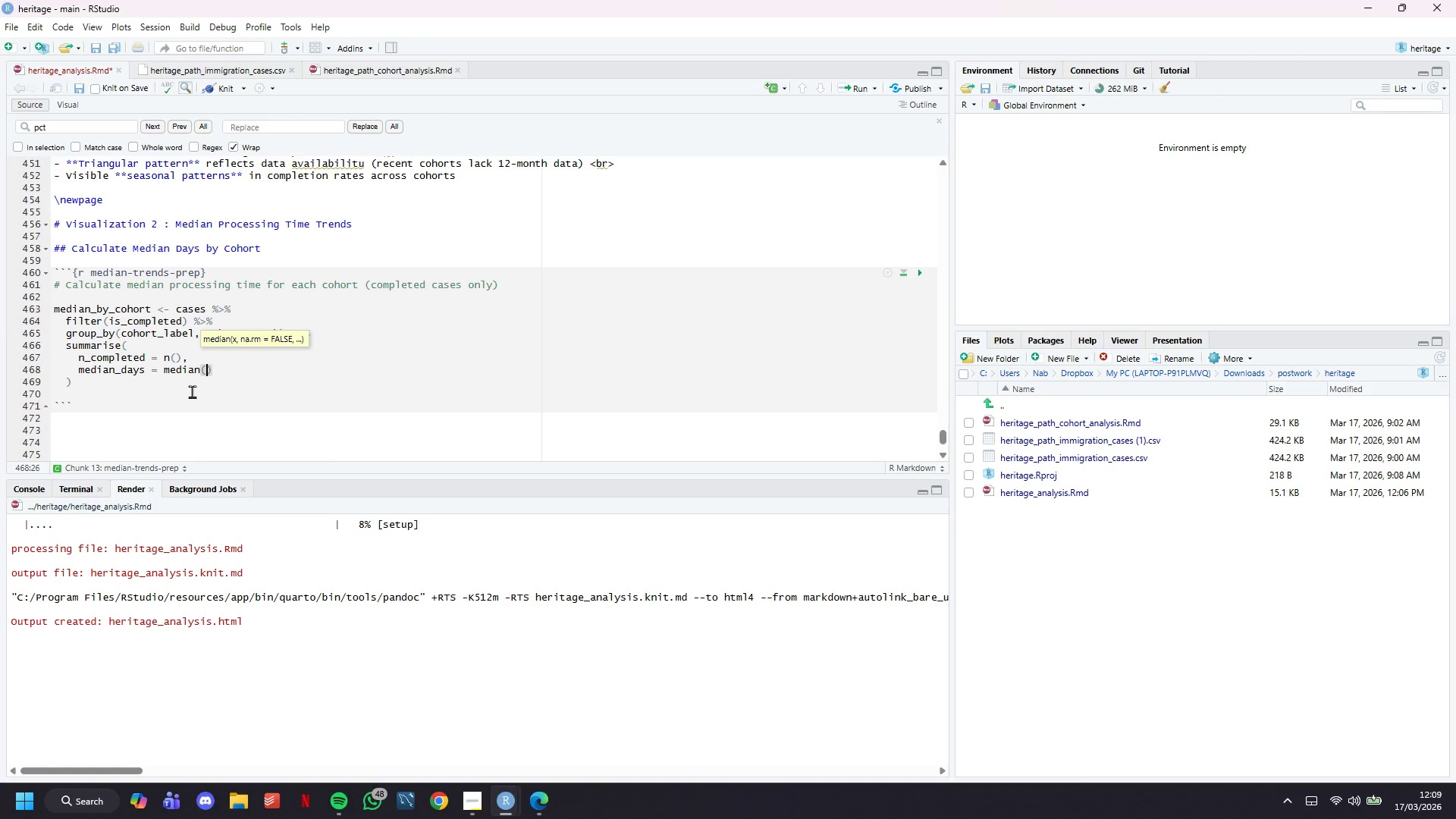 
type(days)
 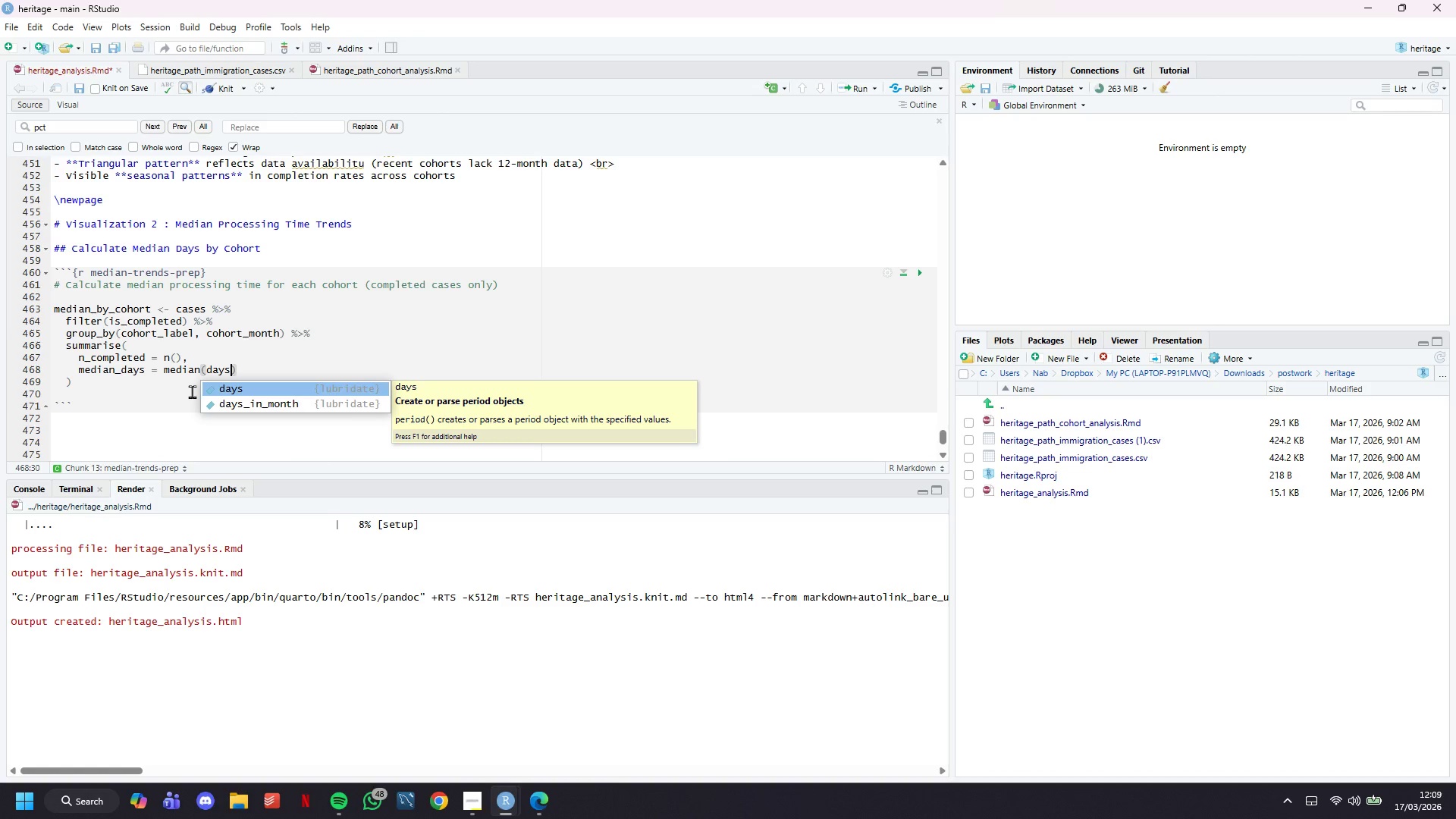 
type(_to_compeltion, na.rm = TRUE)
 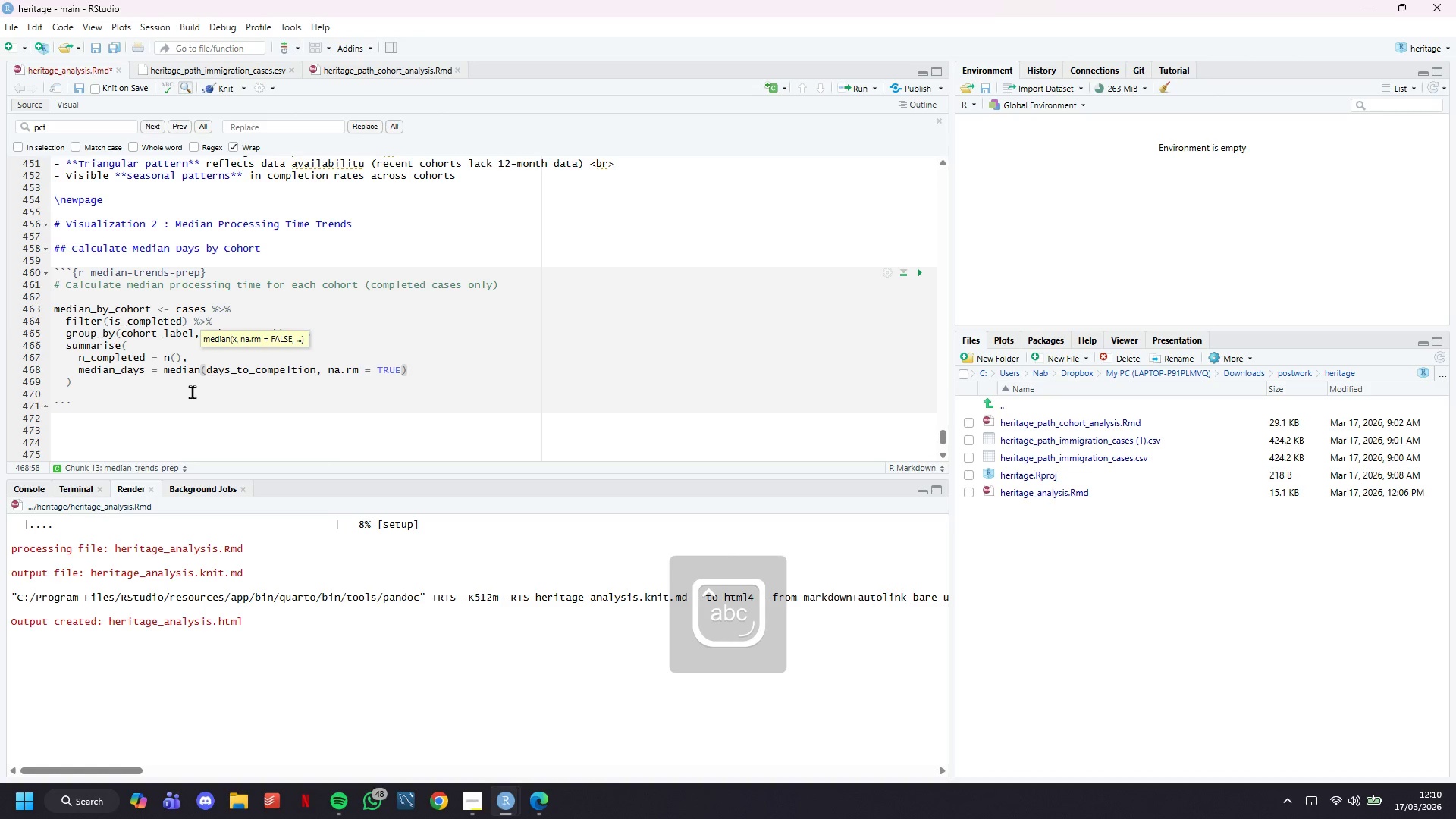 
key(ArrowRight)
 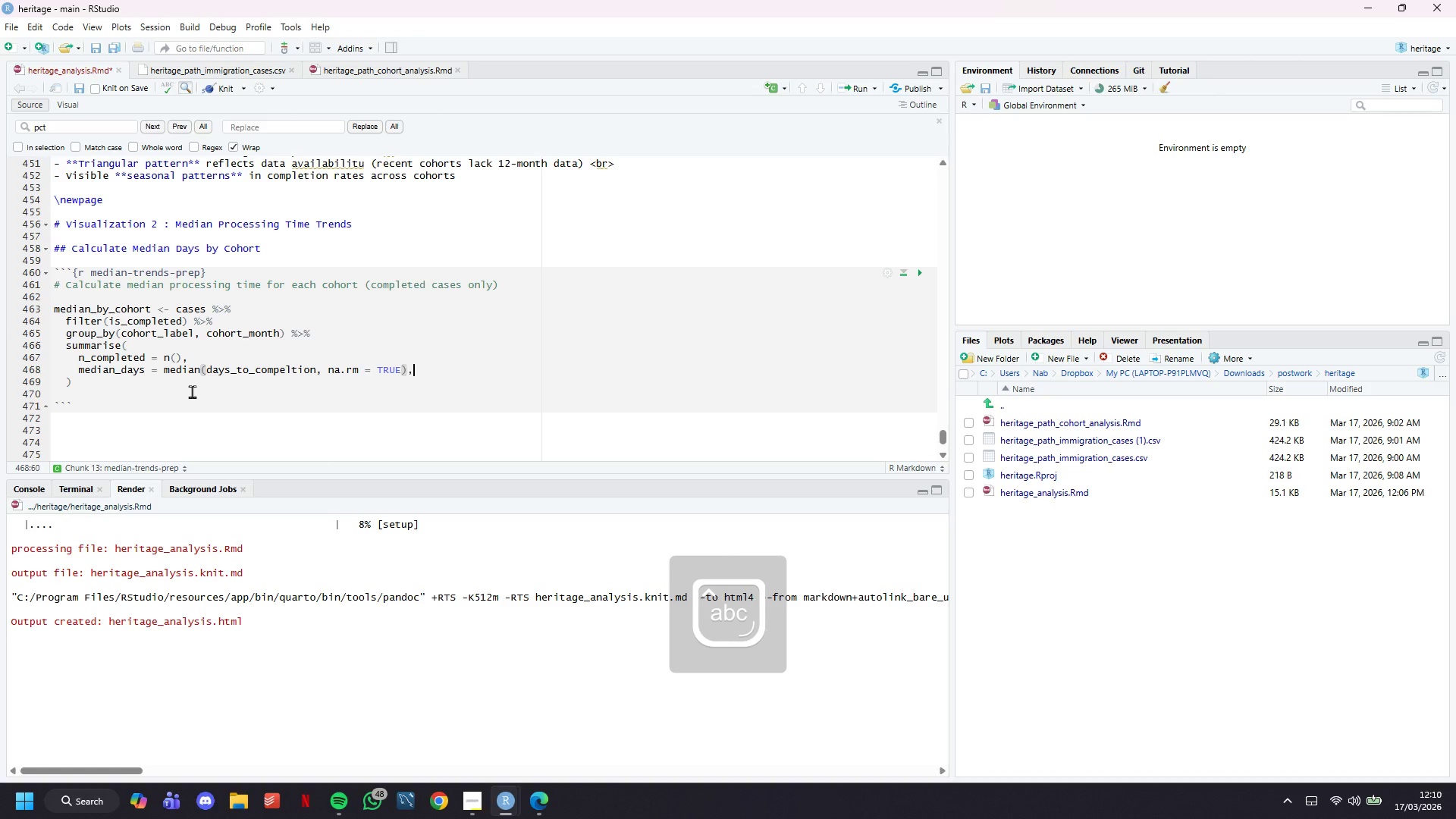 
key(Comma)
 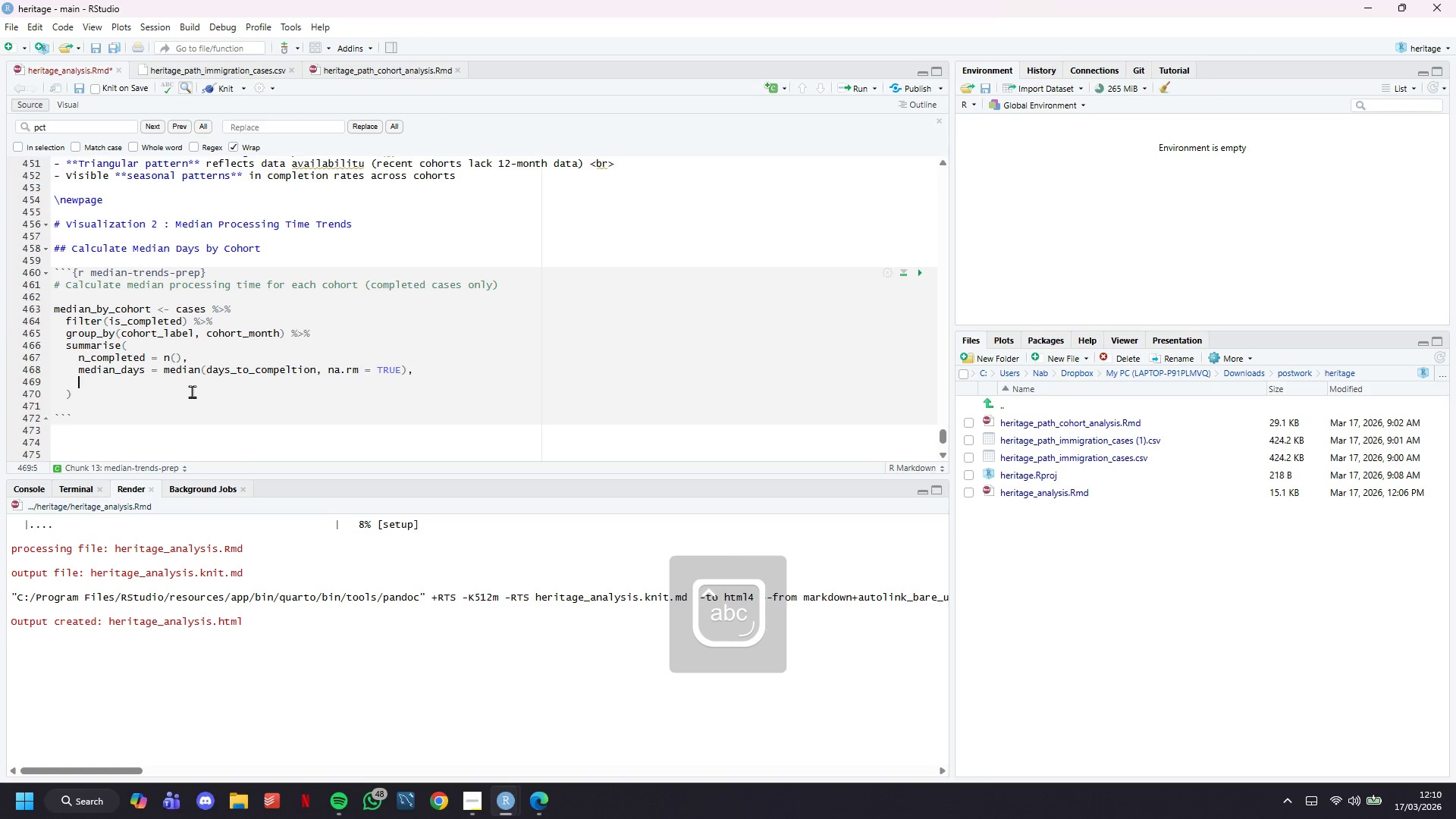 
key(Enter)
 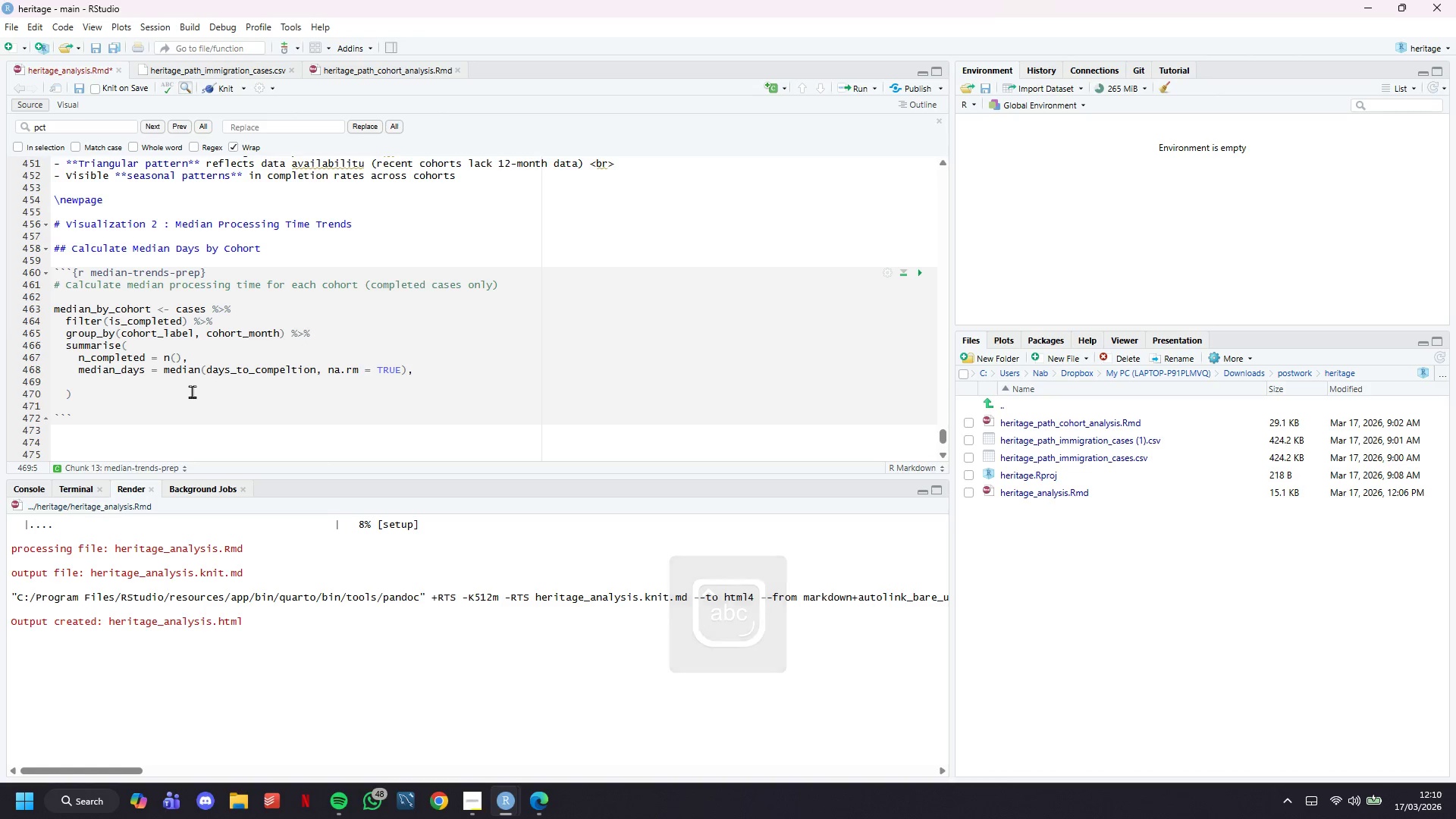 
type(q25-days = quantile)days)
key(Backspace)
key(Backspace)
key(Backspace)
key(Backspace)
key(Backspace)
type((days_to_completion, 0.25, na.rm = TRUE)
 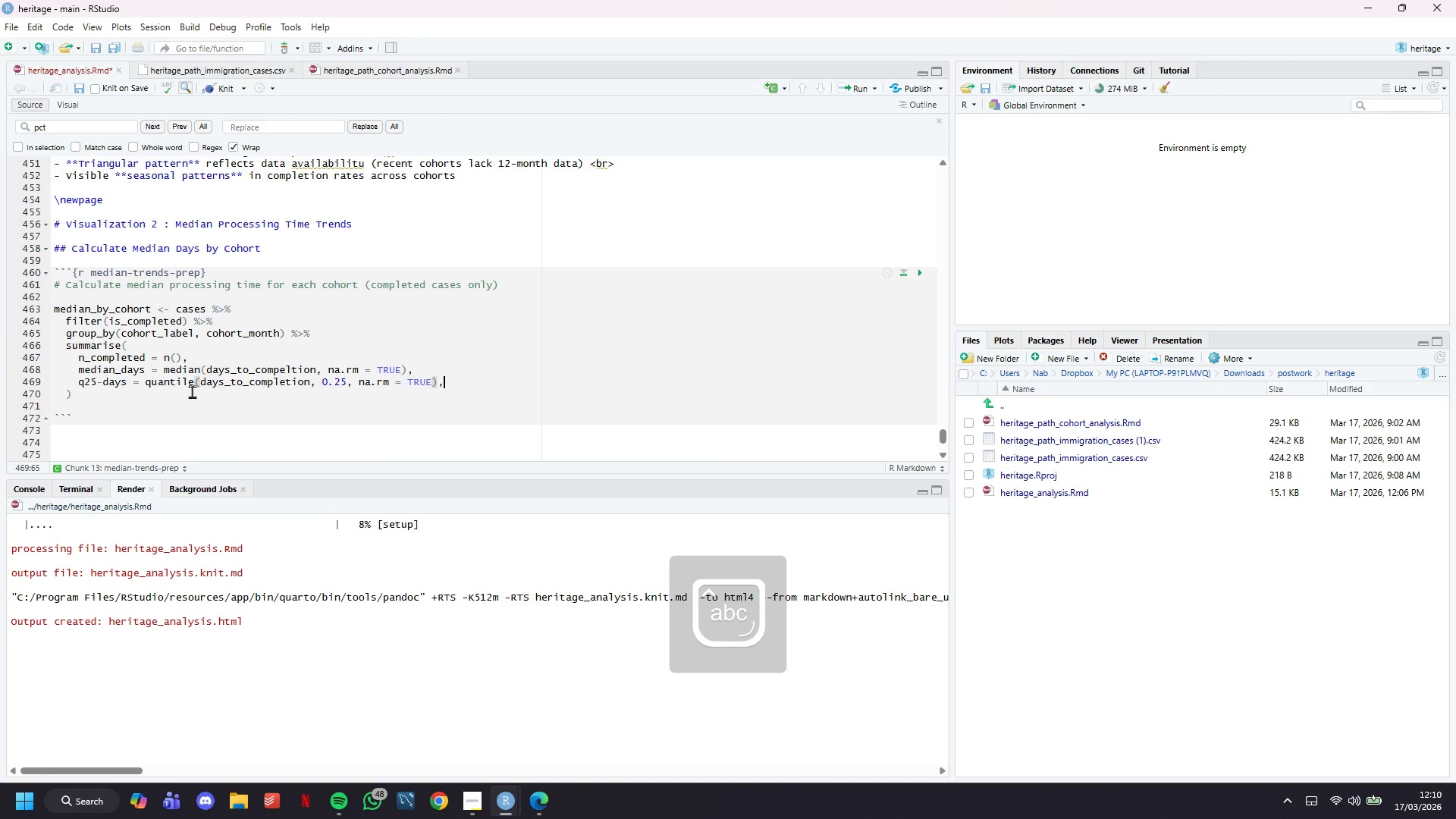 
 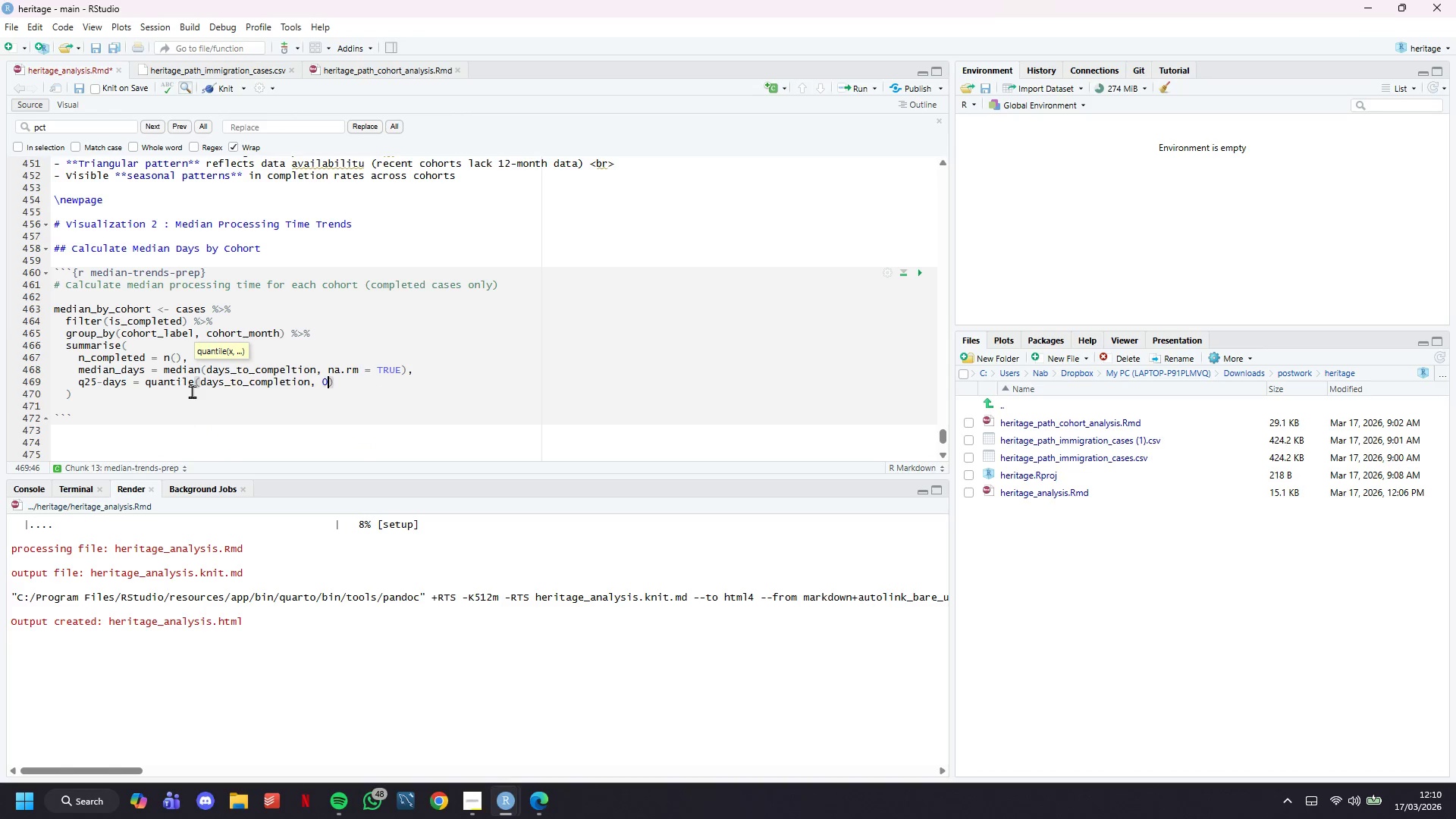 
key(ArrowRight)
 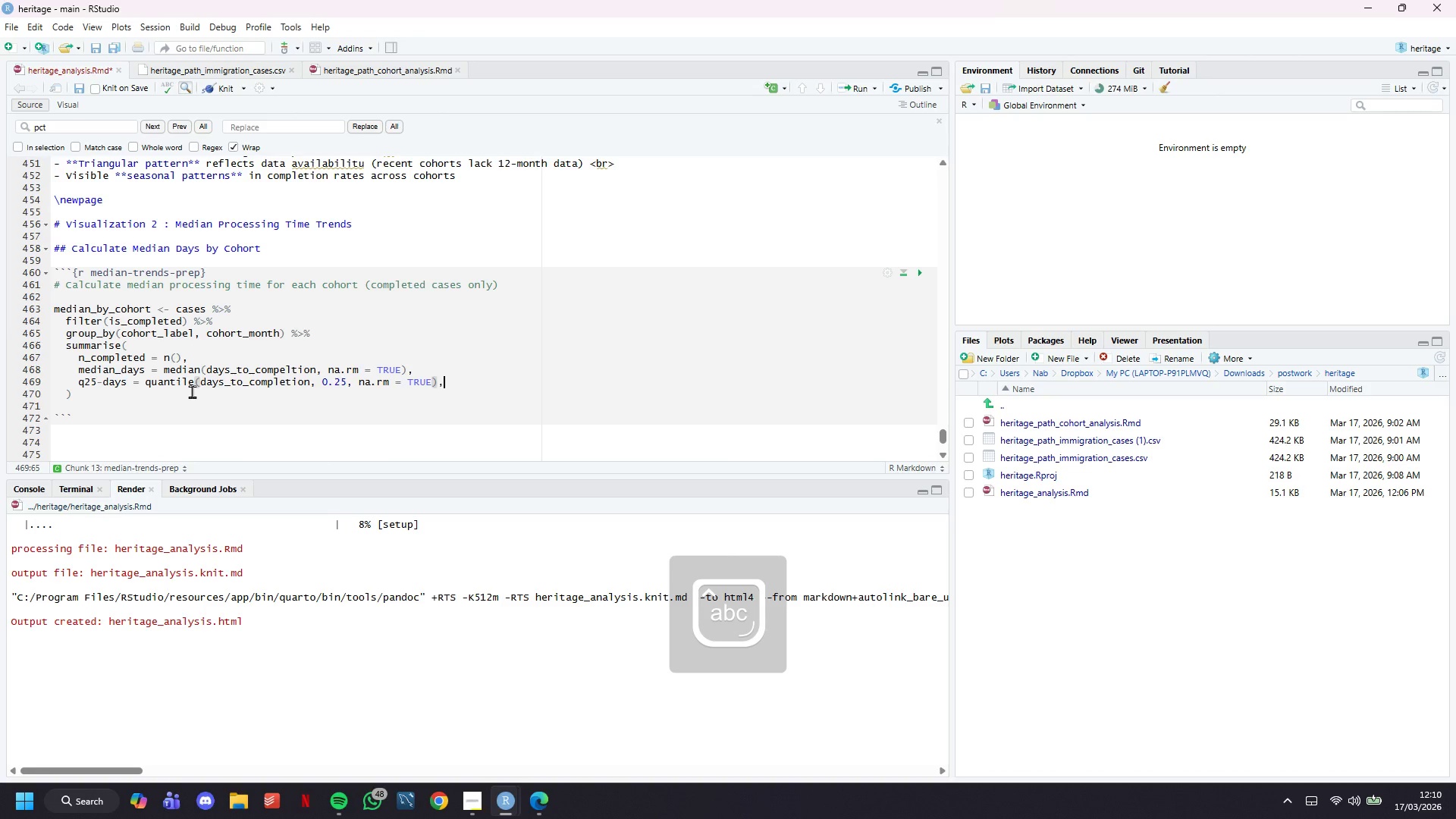 
key(Comma)
 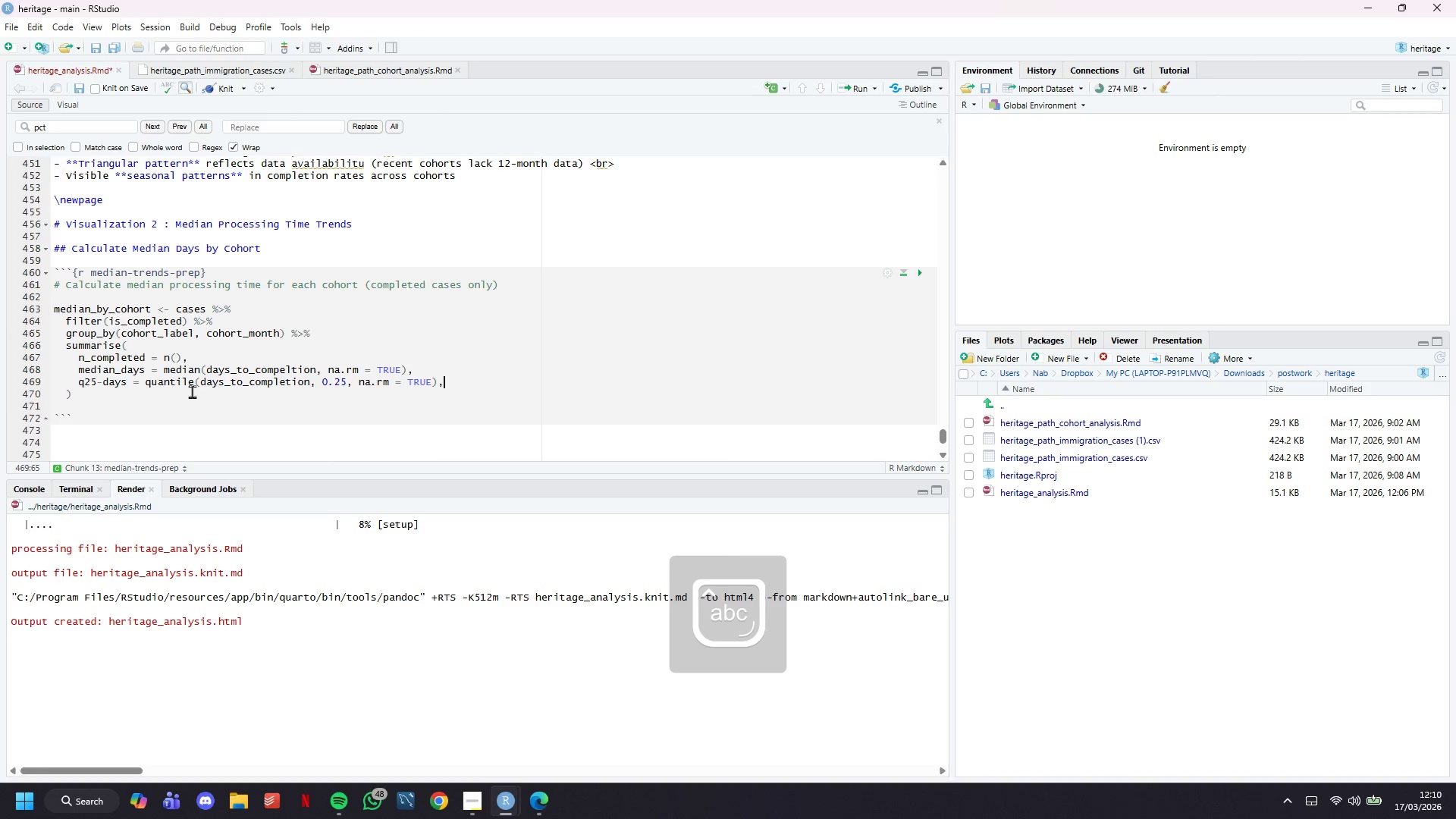 
key(Enter)
 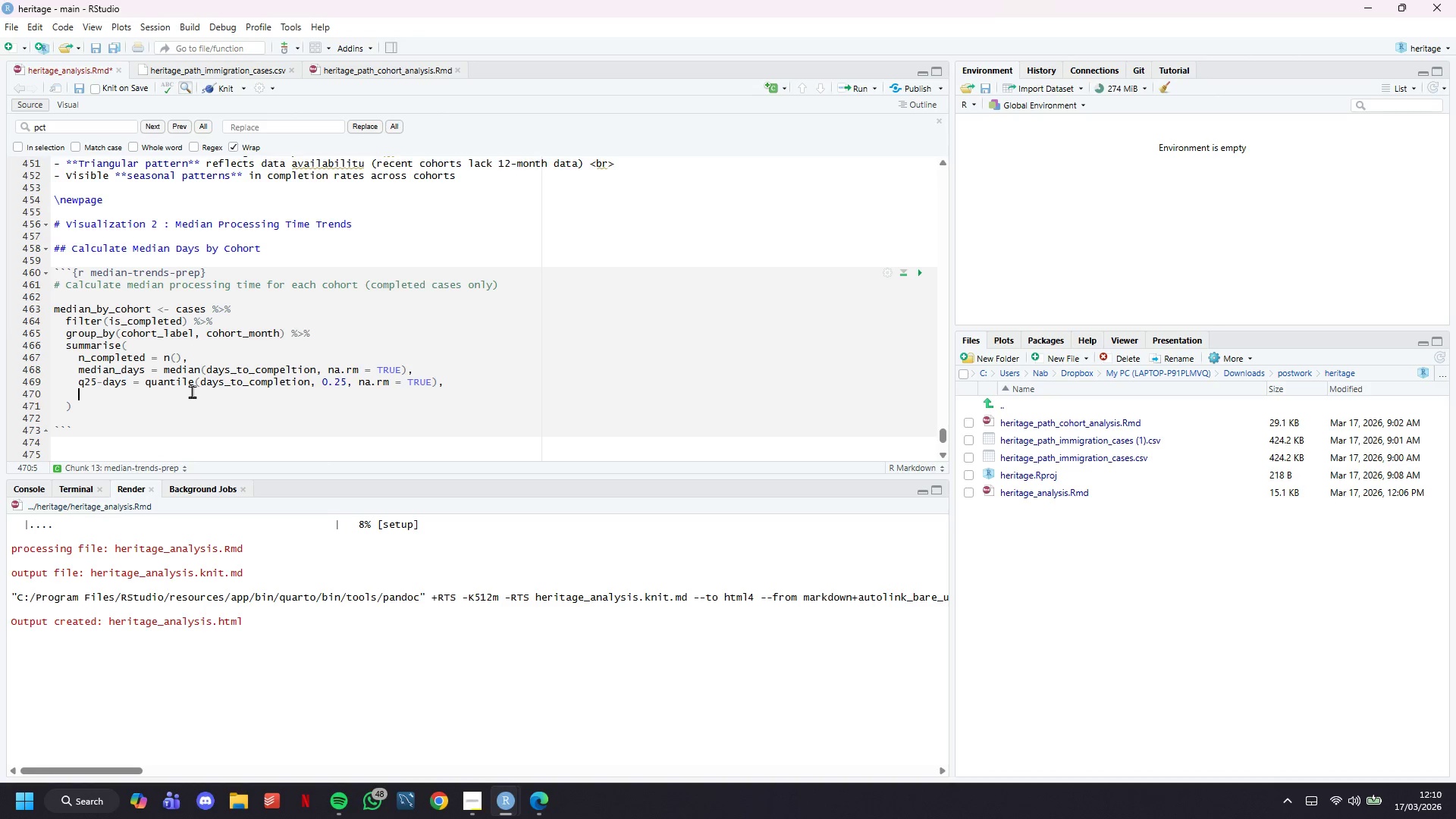 
key(ArrowUp)
 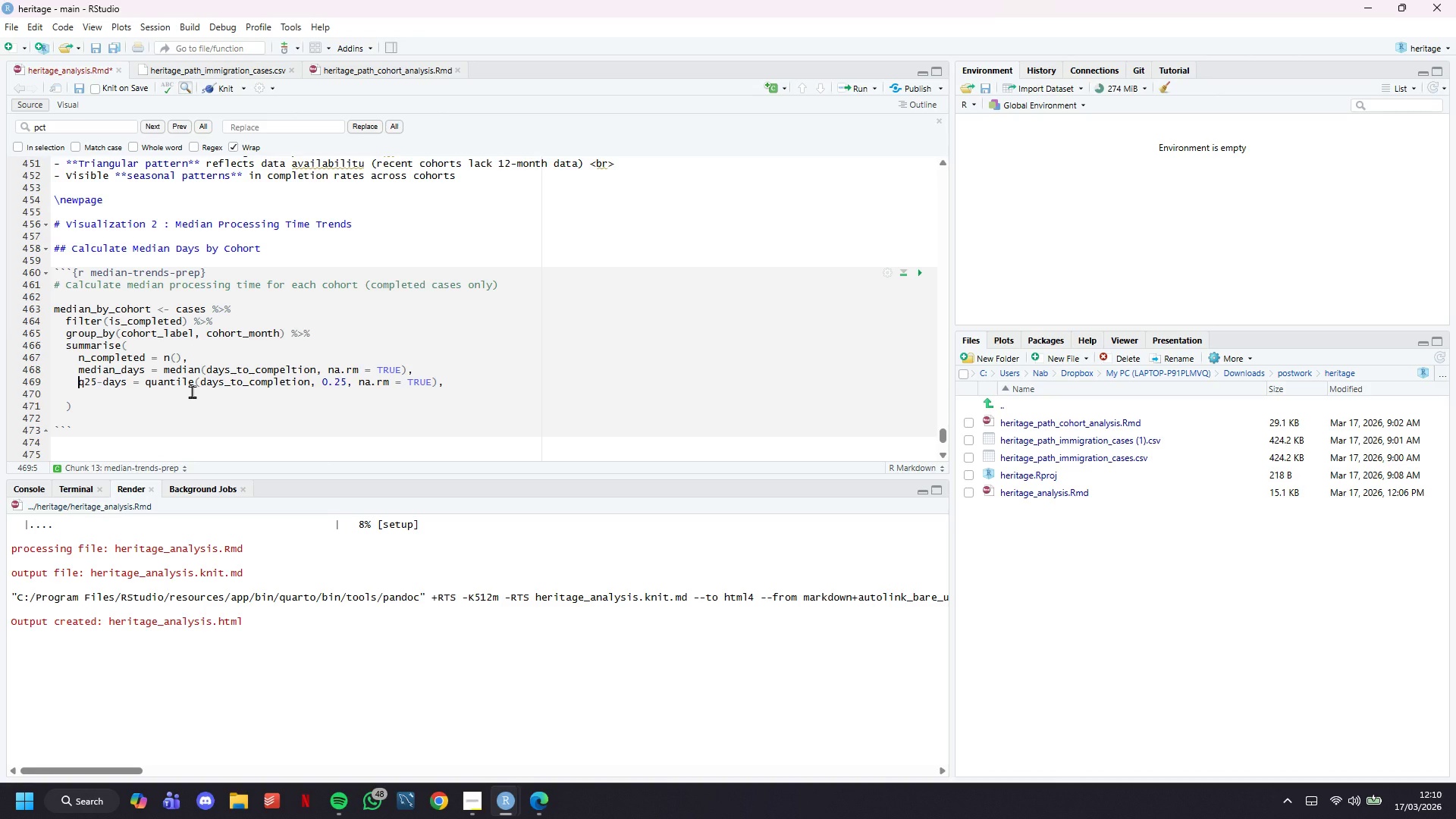 
key(ArrowRight)
 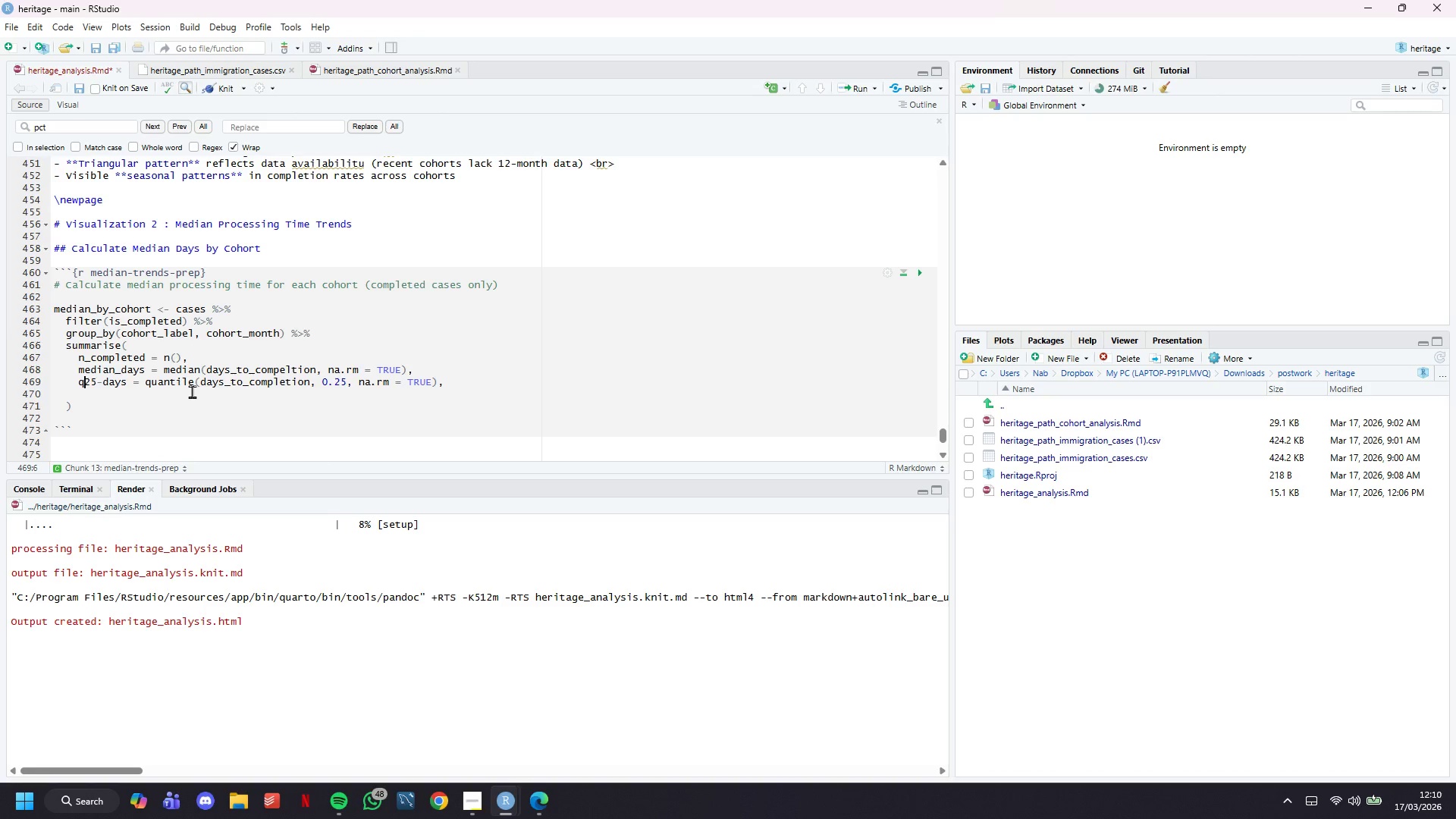 
key(ArrowRight)
 